 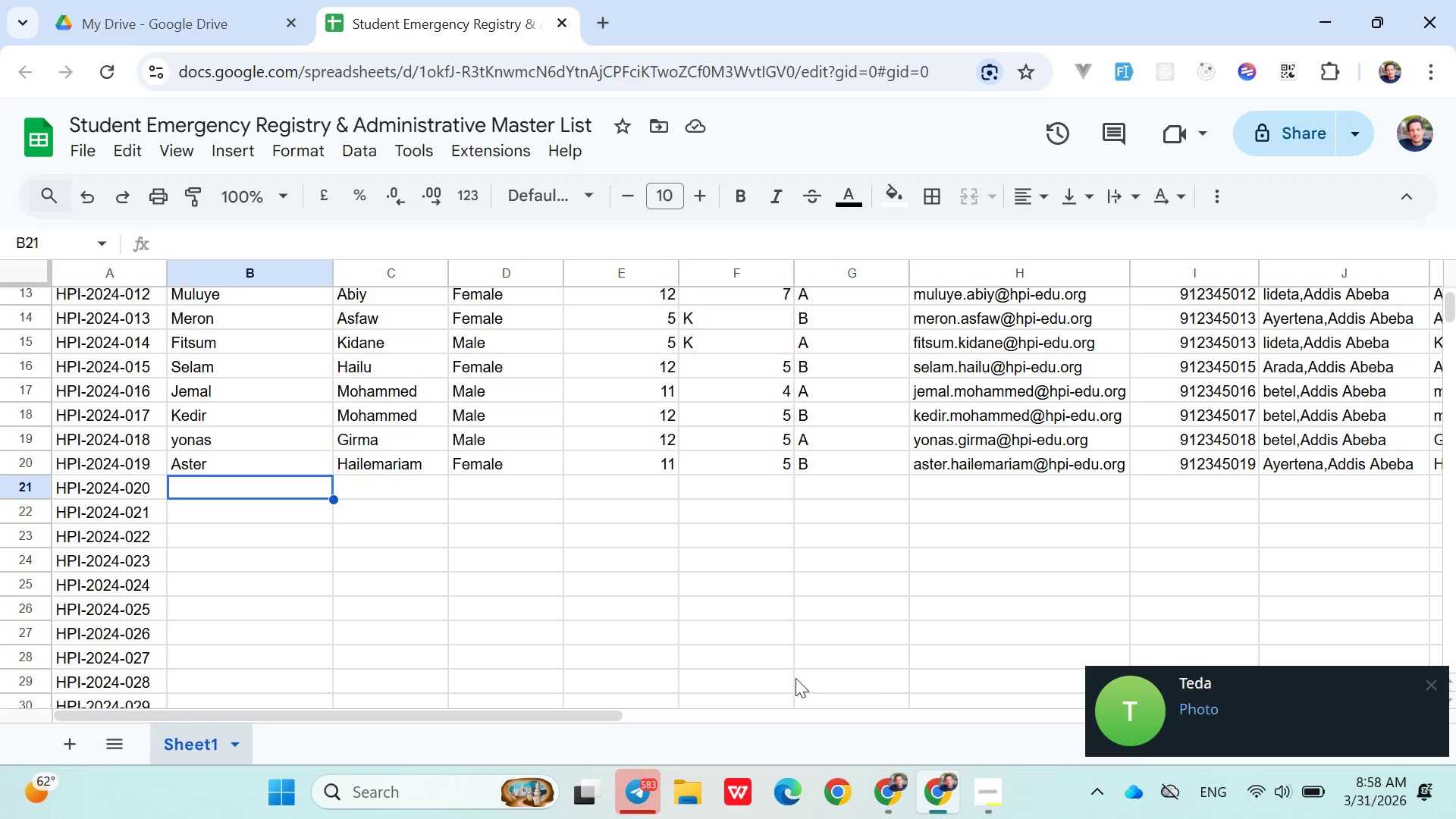 
left_click([1401, 578])
 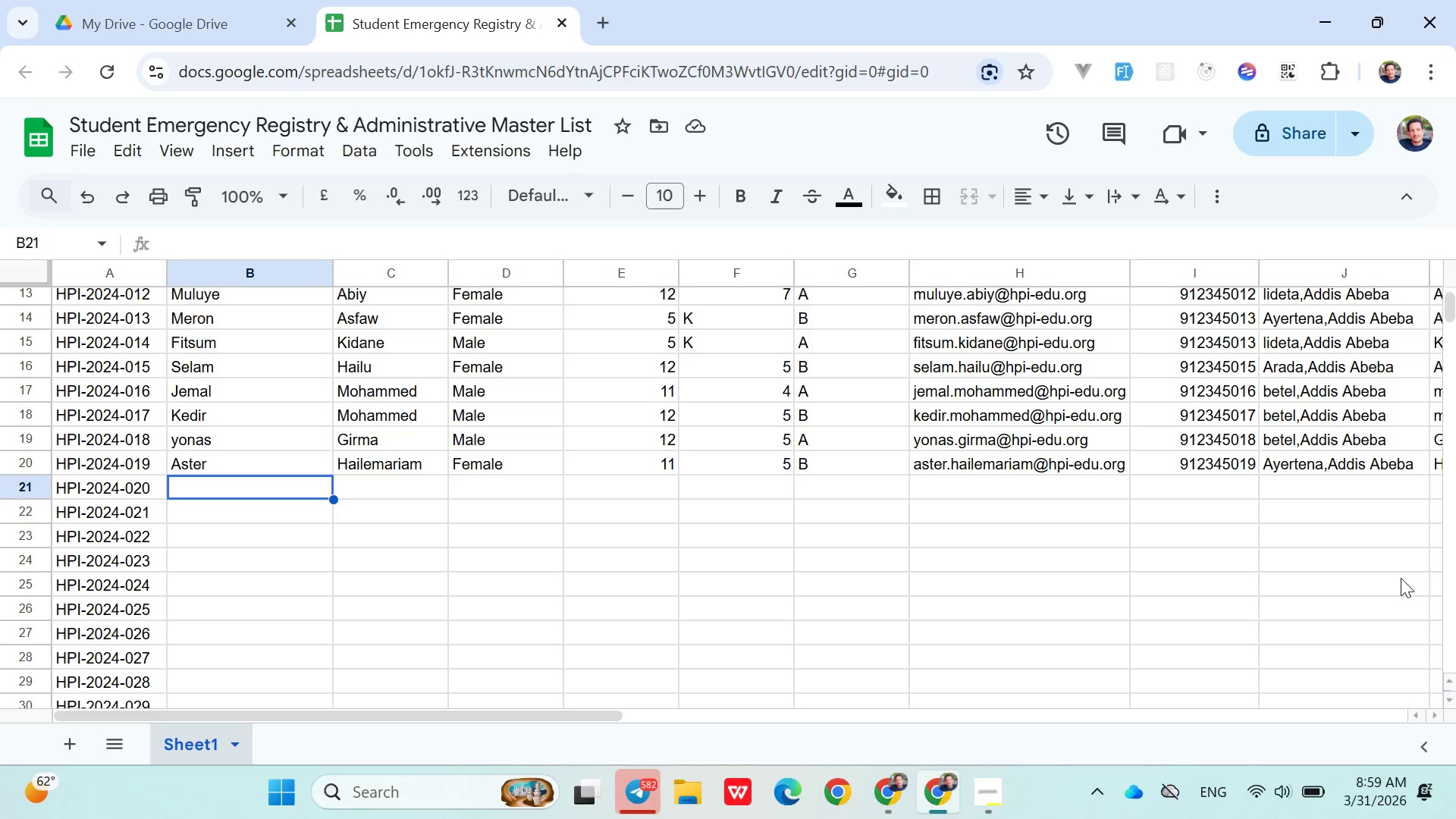 
wait(20.08)
 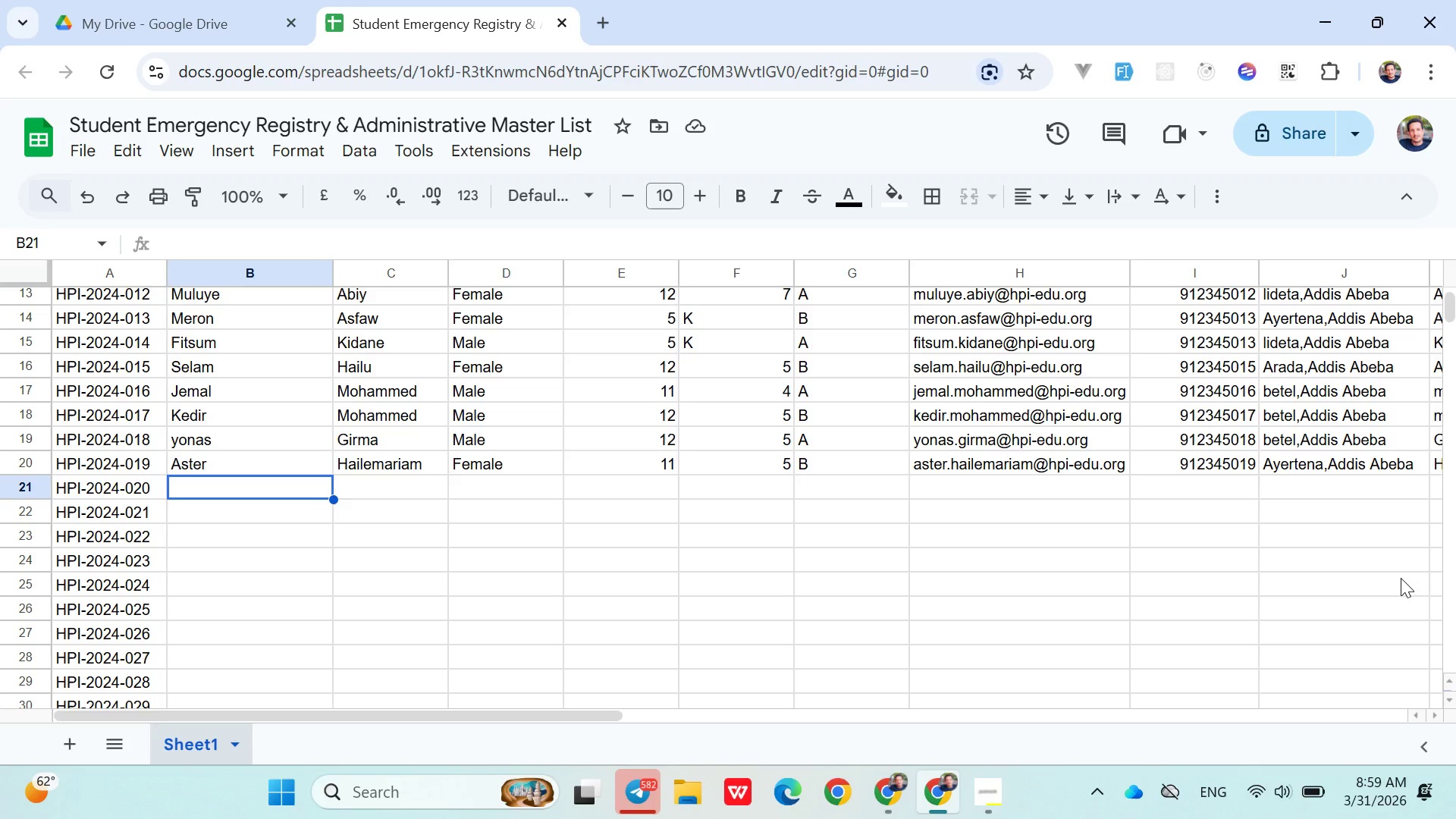 
double_click([280, 497])
 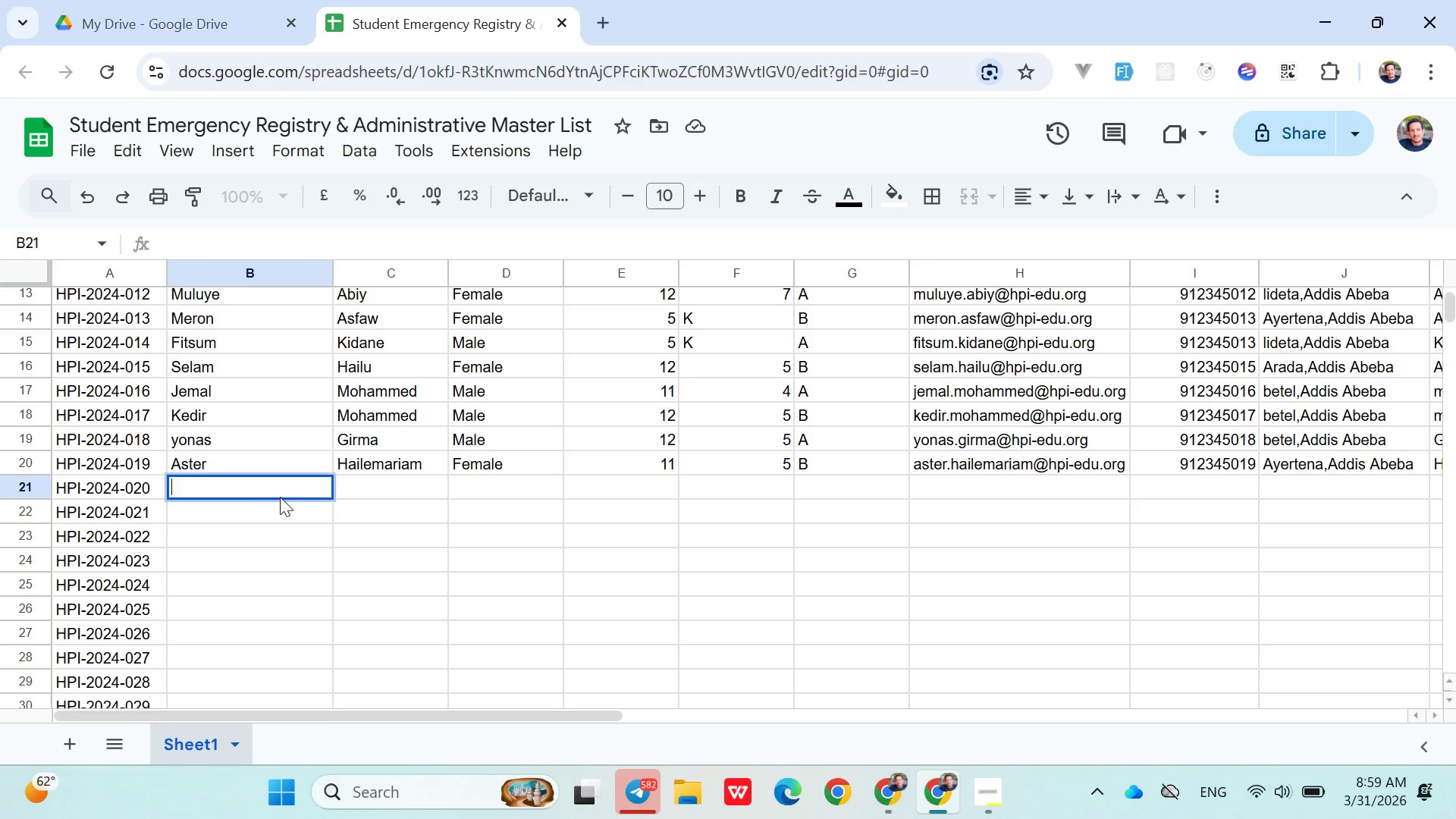 
triple_click([280, 497])
 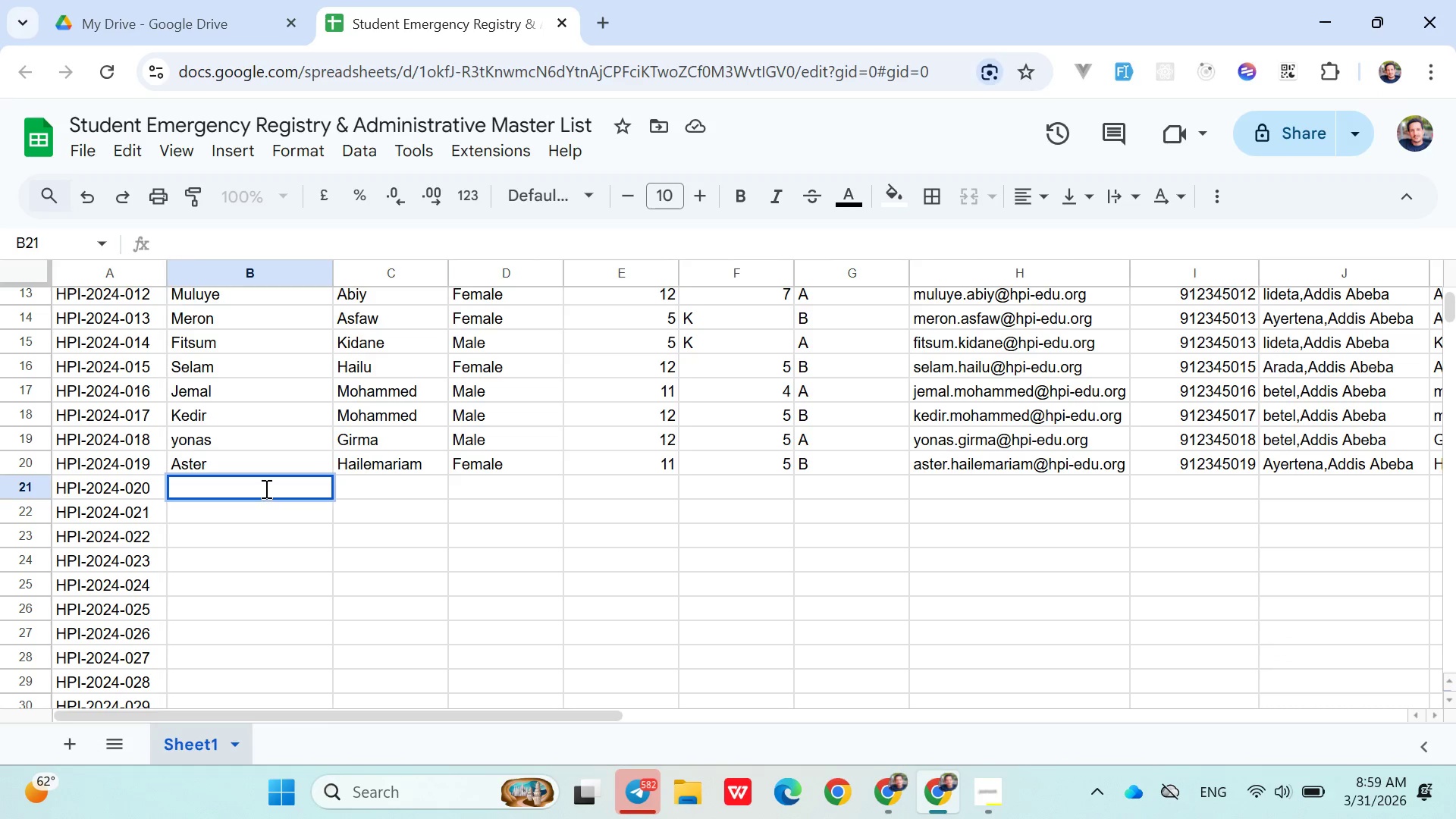 
double_click([265, 488])
 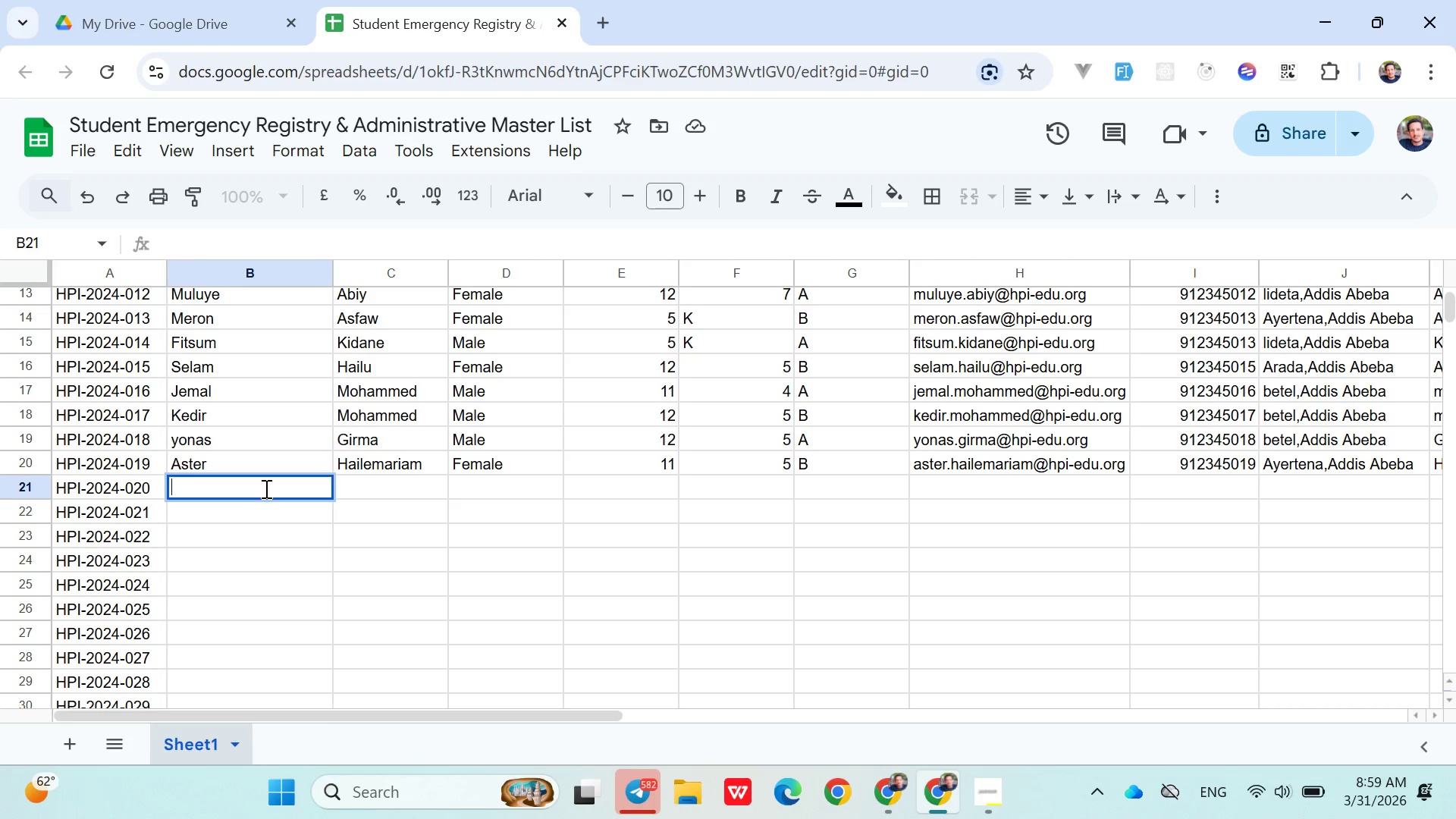 
wait(31.97)
 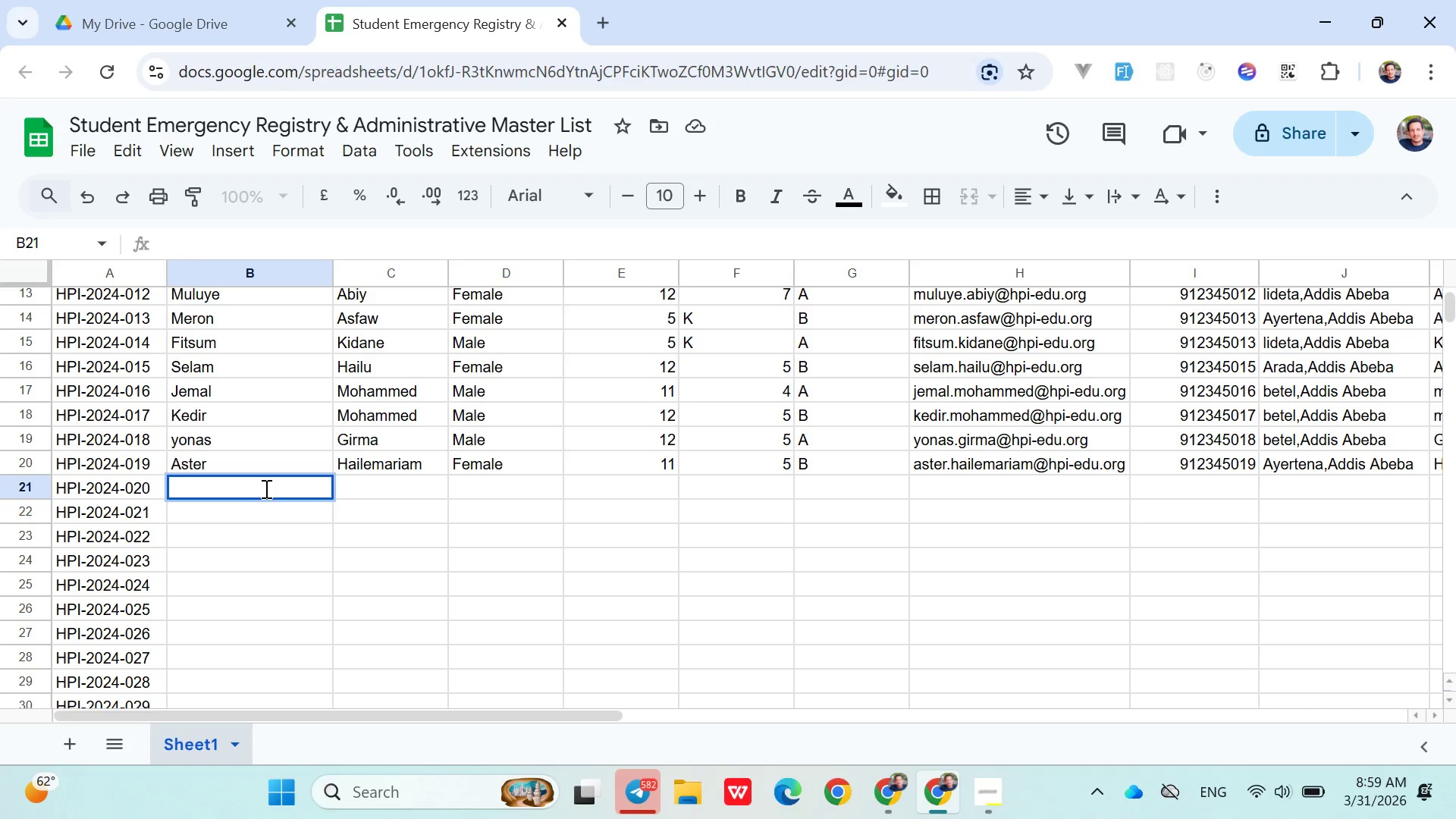 
type(Dawit Bekalu)
 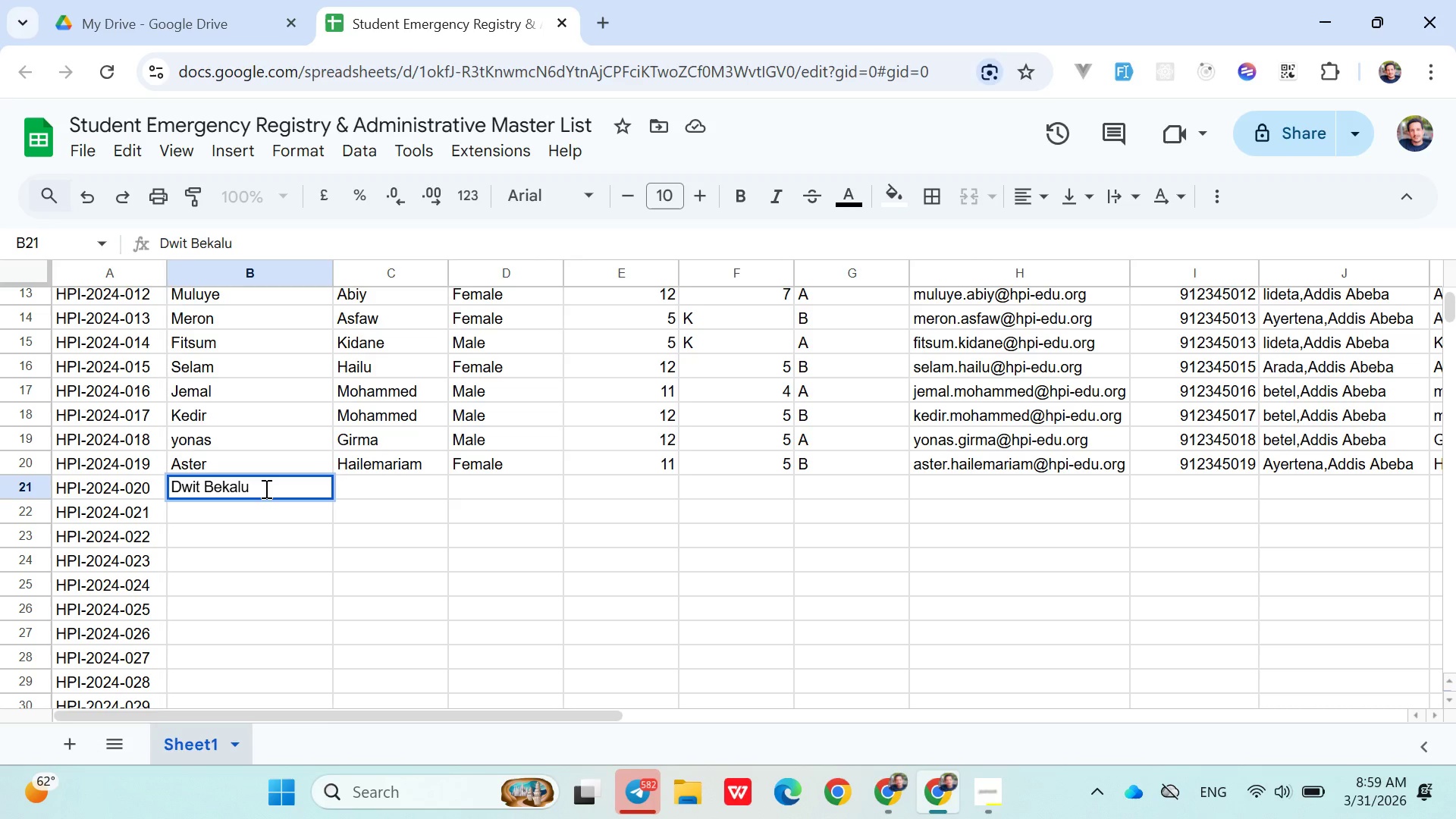 
double_click([236, 483])
 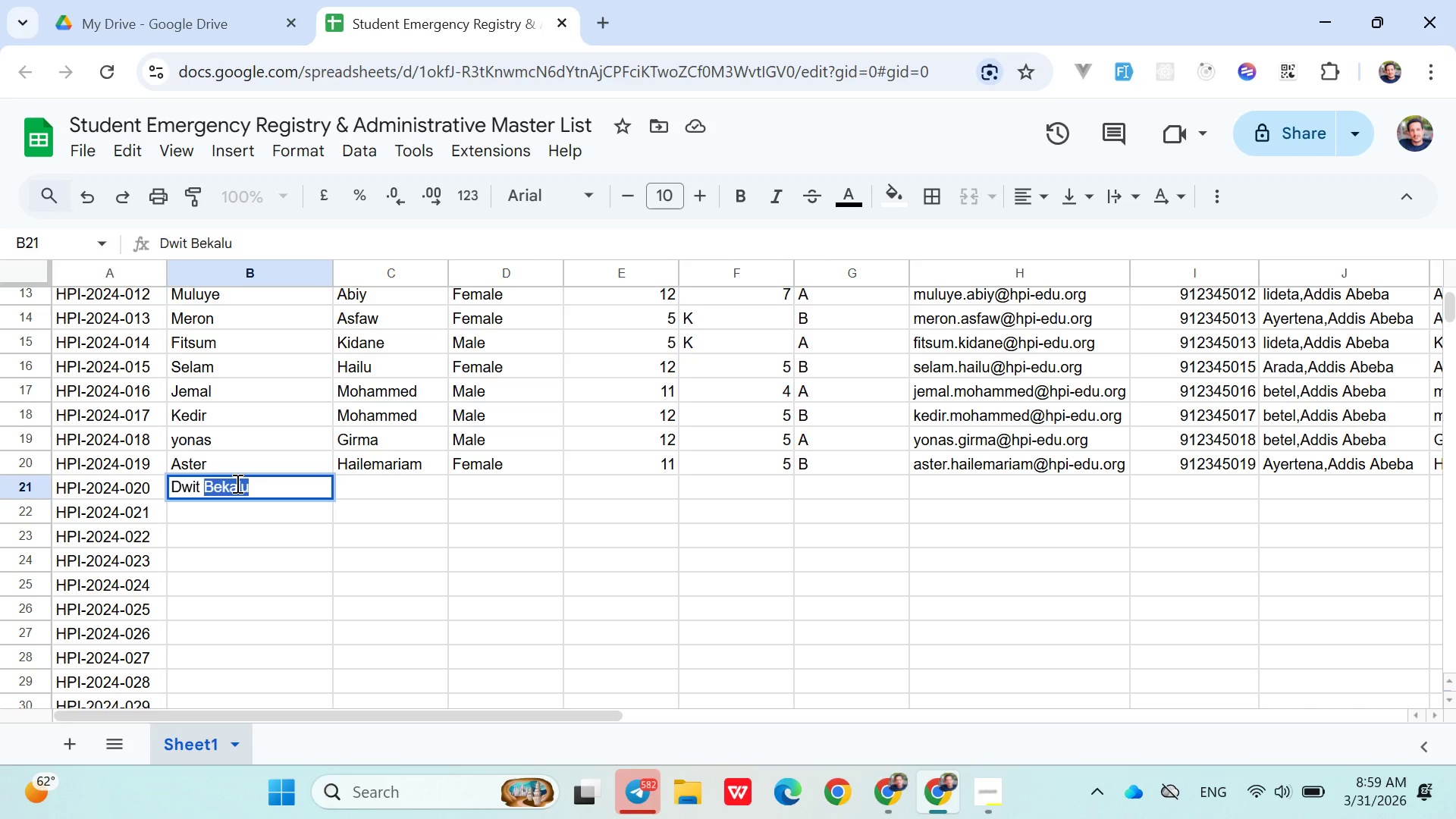 
key(Control+X)
 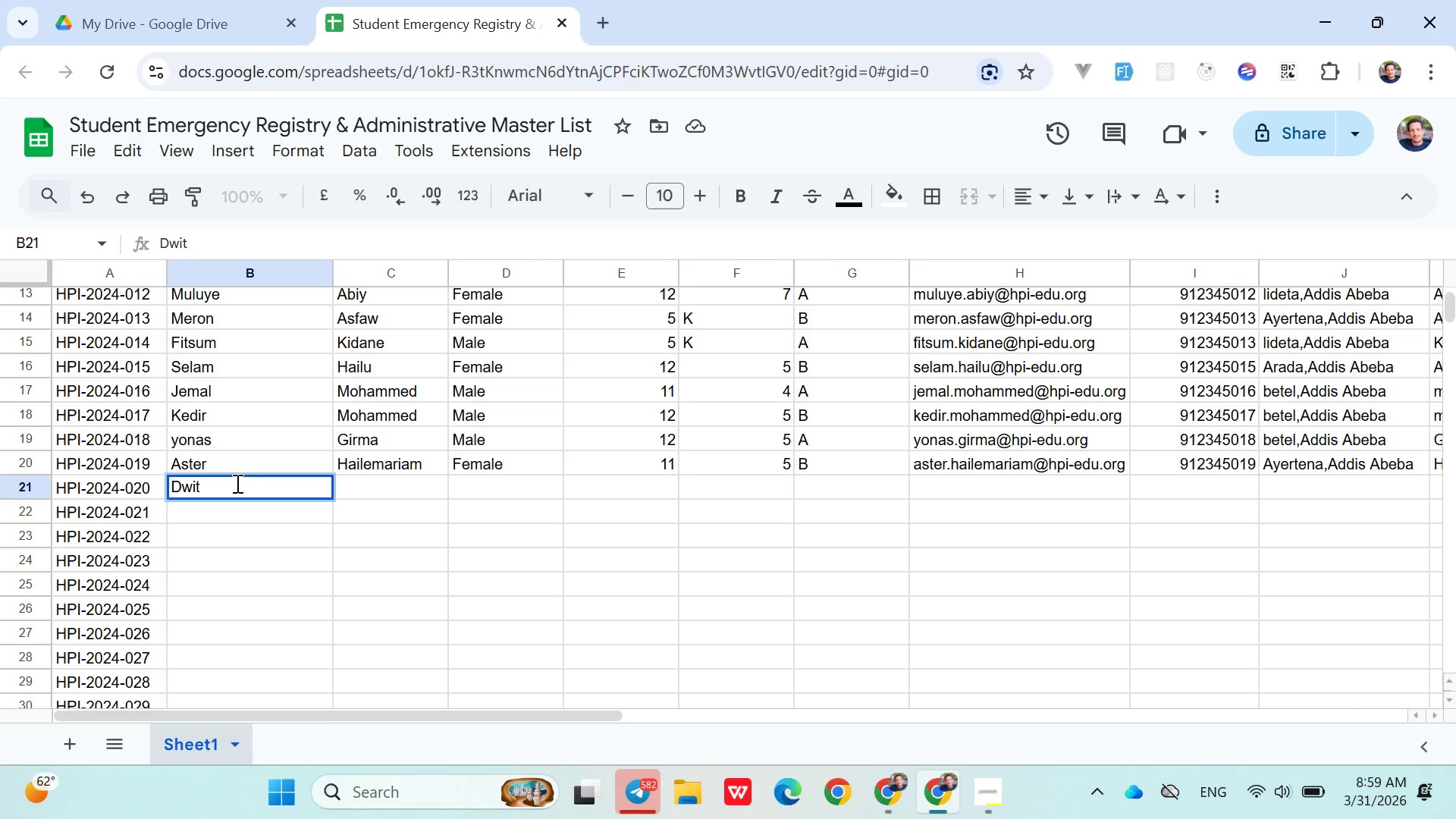 
key(Backspace)
 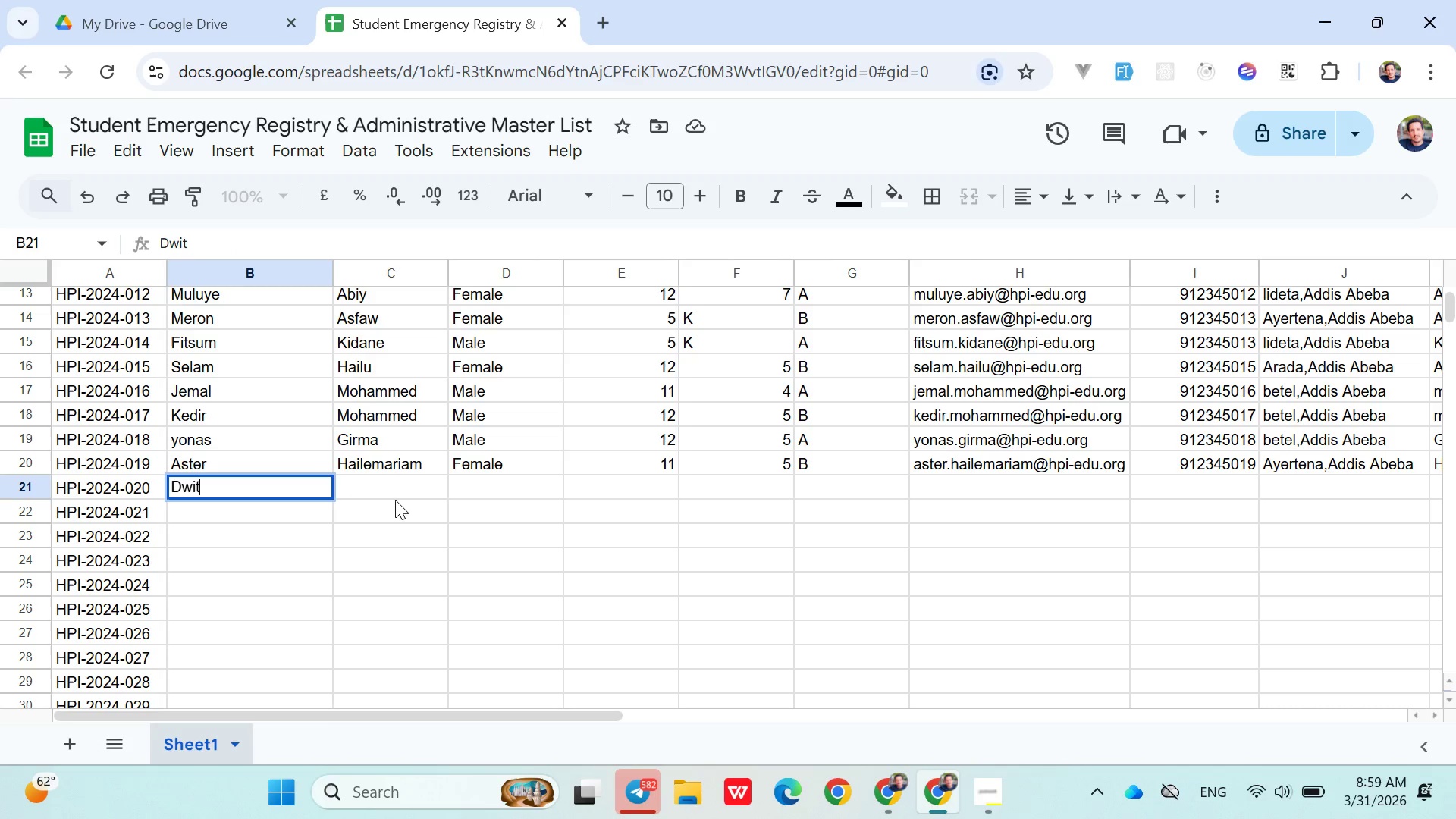 
left_click([396, 496])
 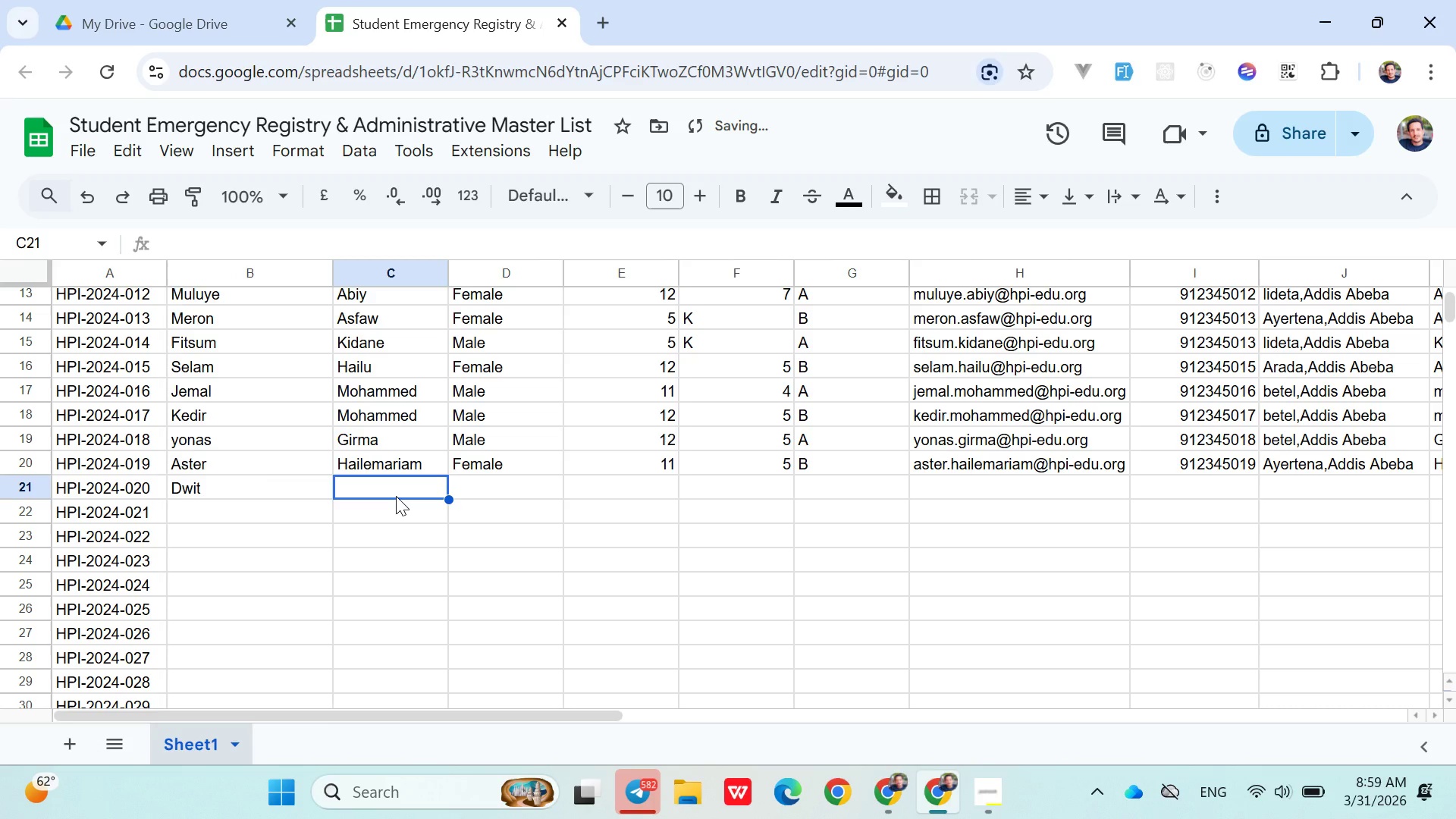 
key(Control+V)
 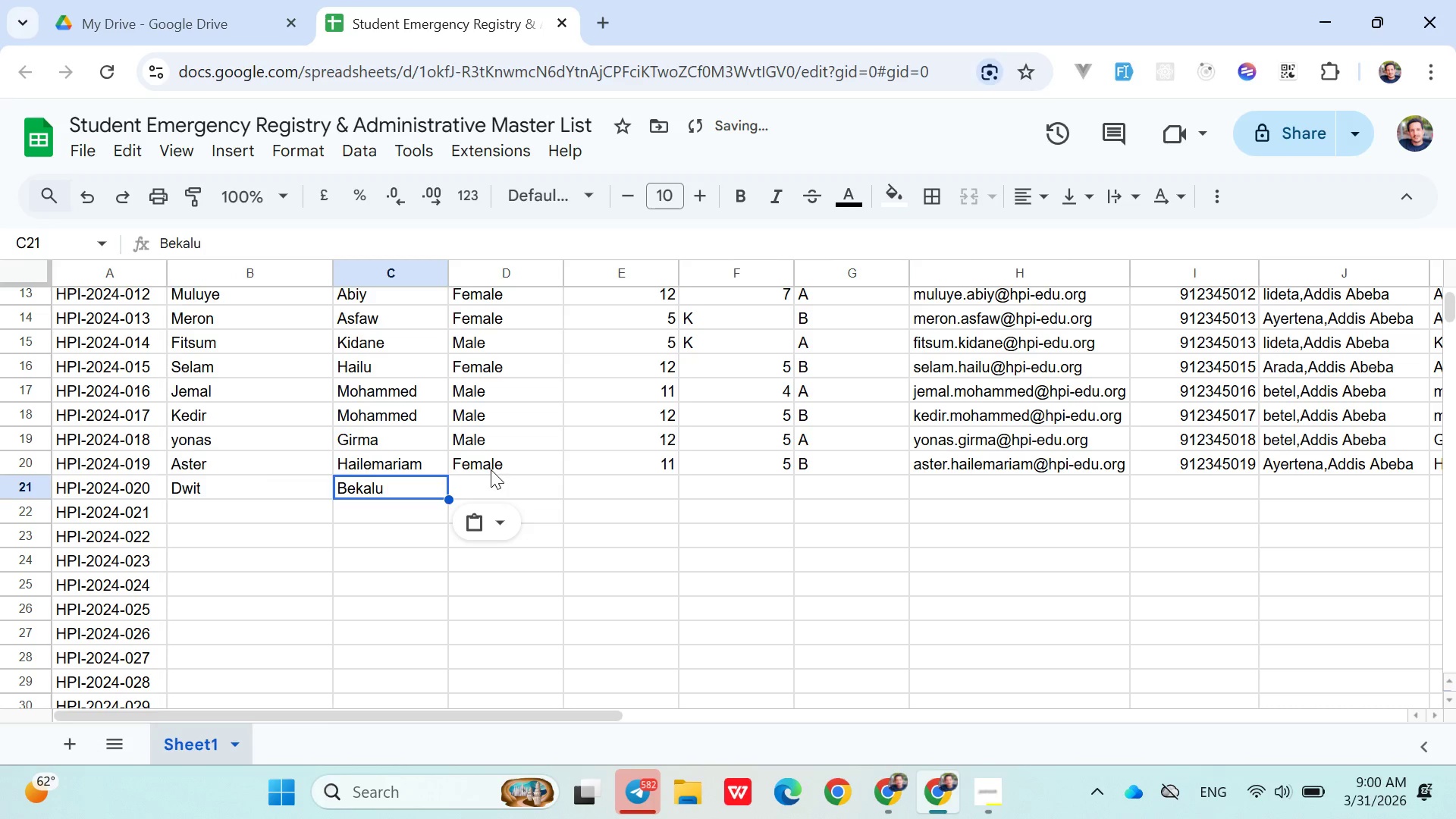 
left_click([488, 479])
 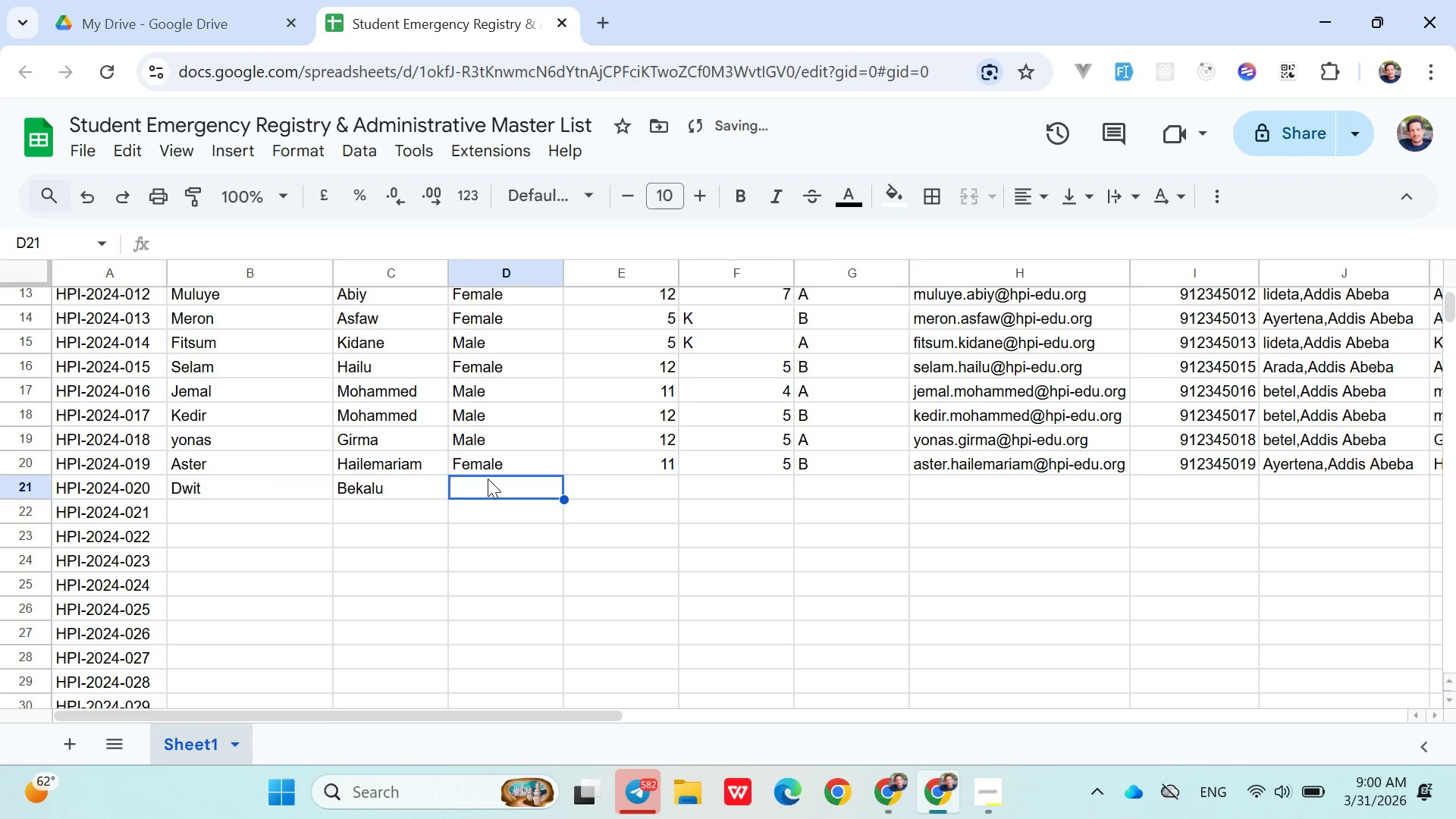 
type(Male)
 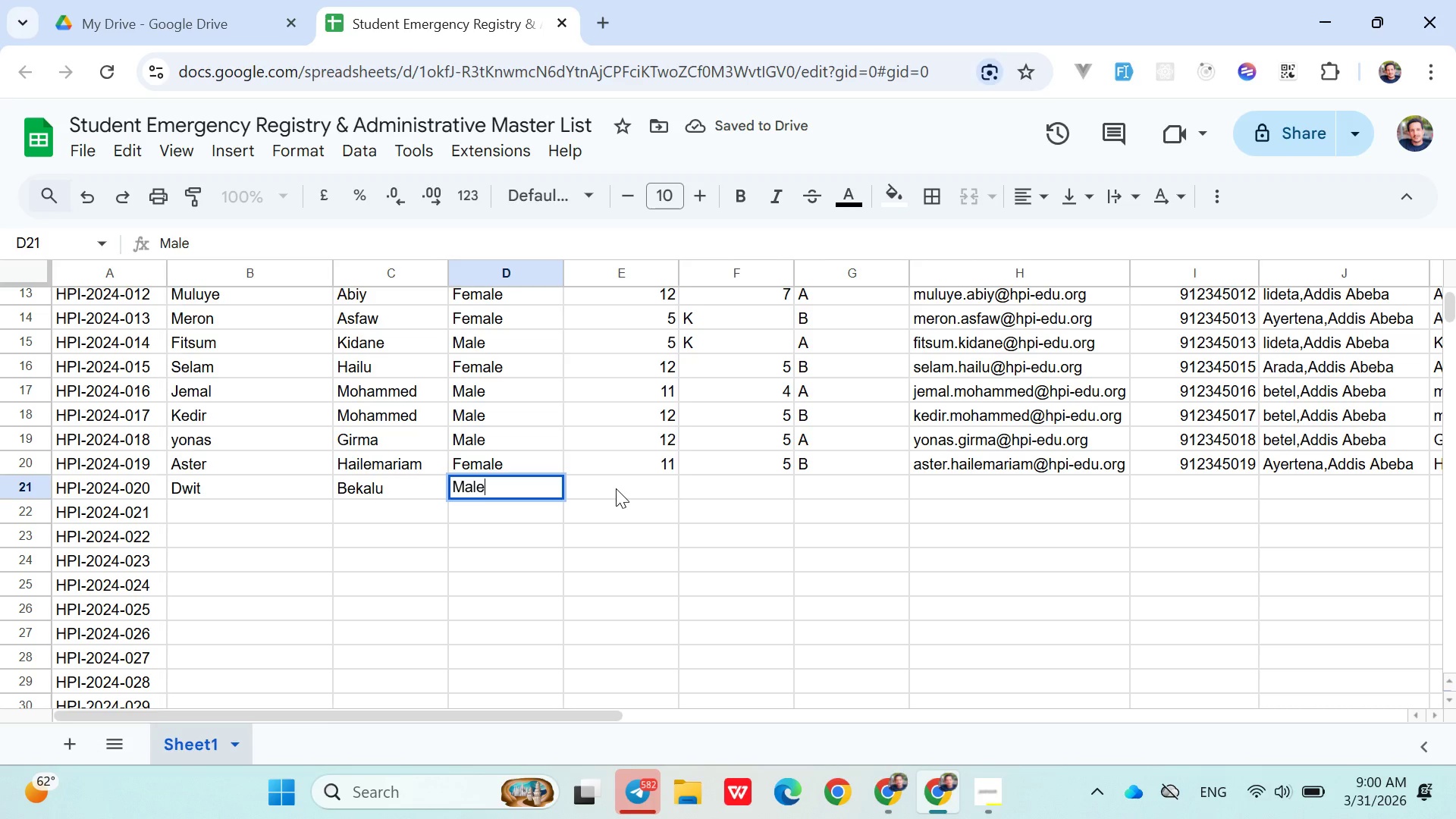 
left_click([616, 488])
 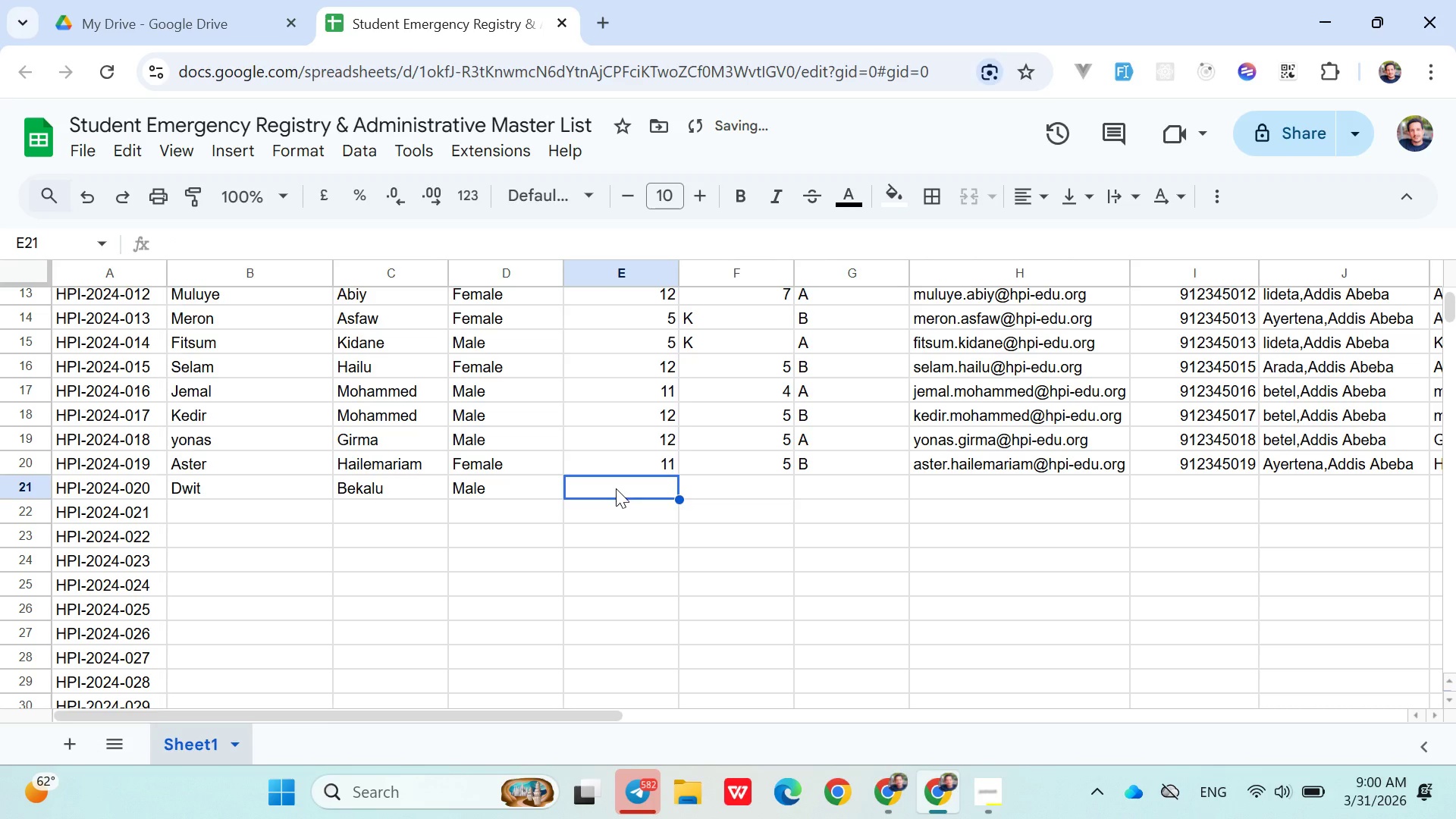 
type(12)
 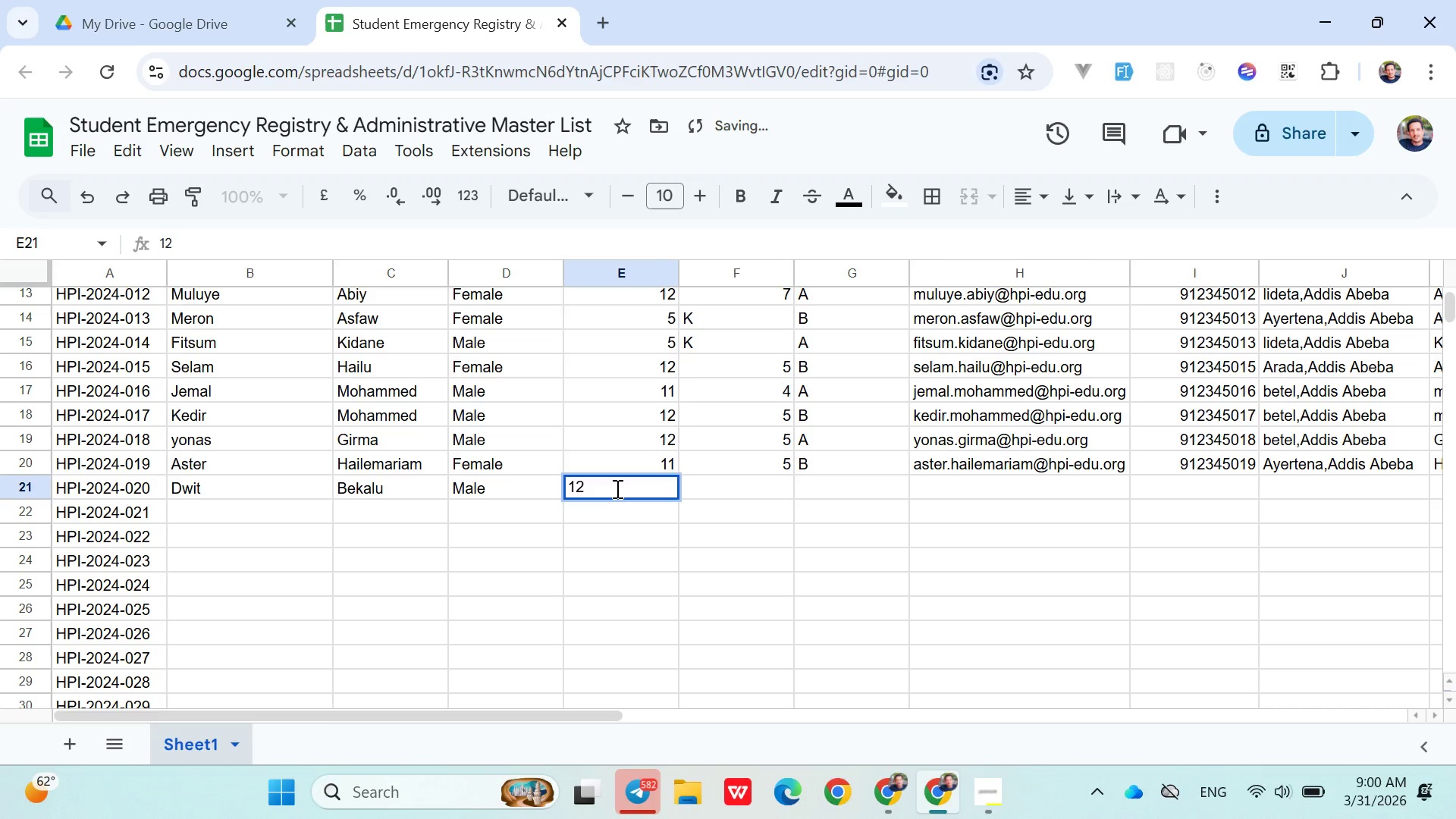 
key(ArrowRight)
 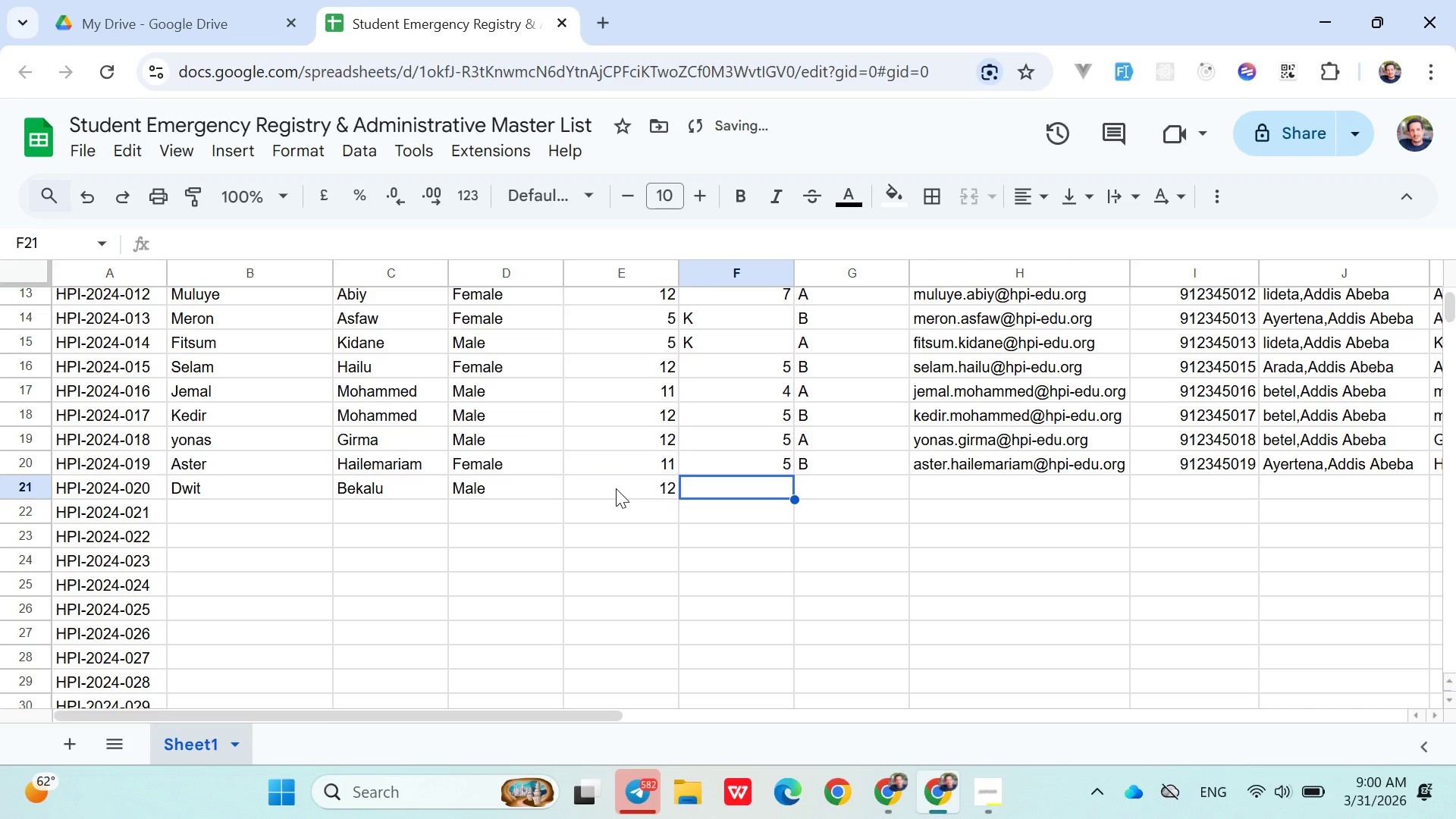 
key(6)
 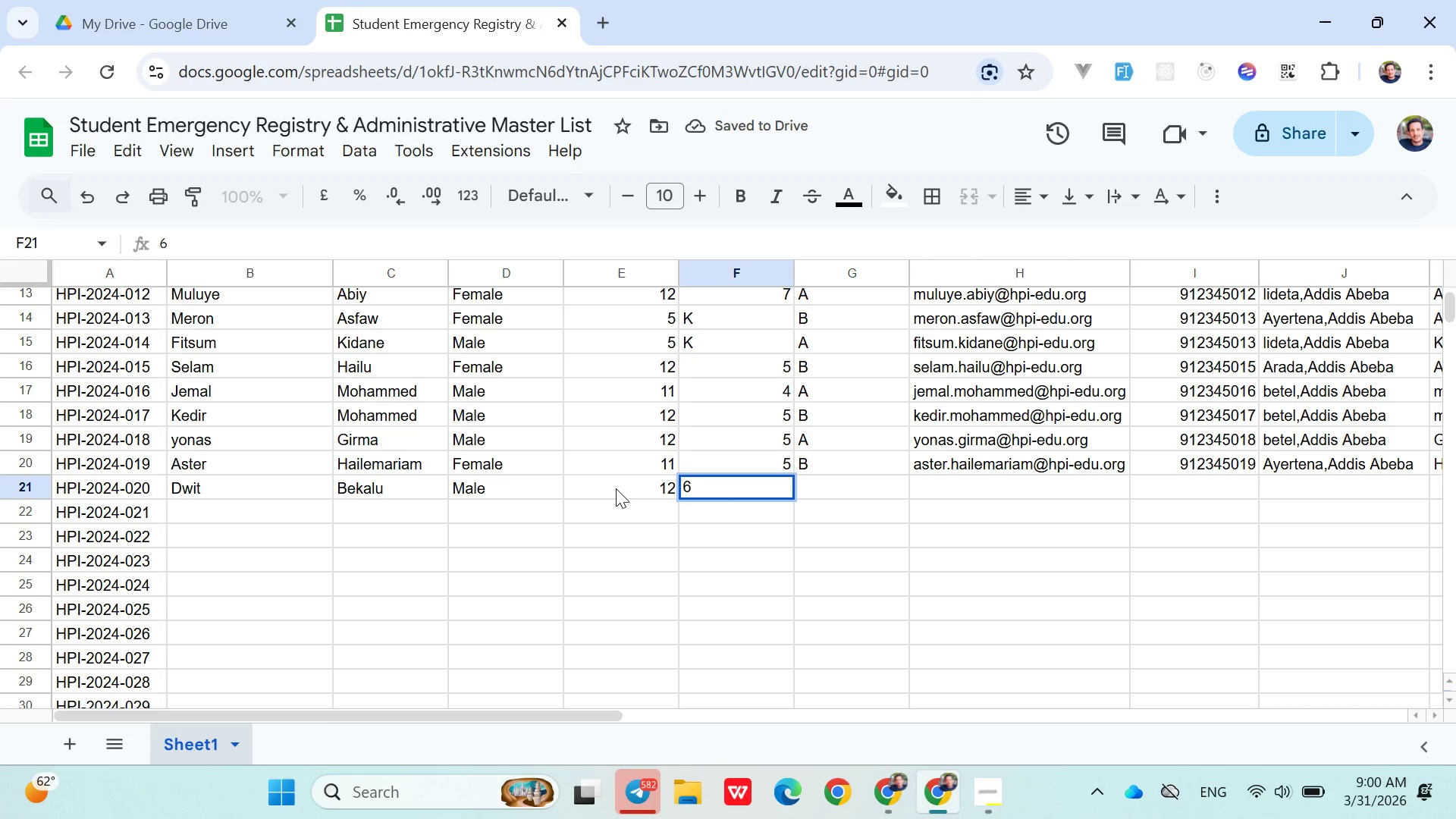 
key(ArrowRight)
 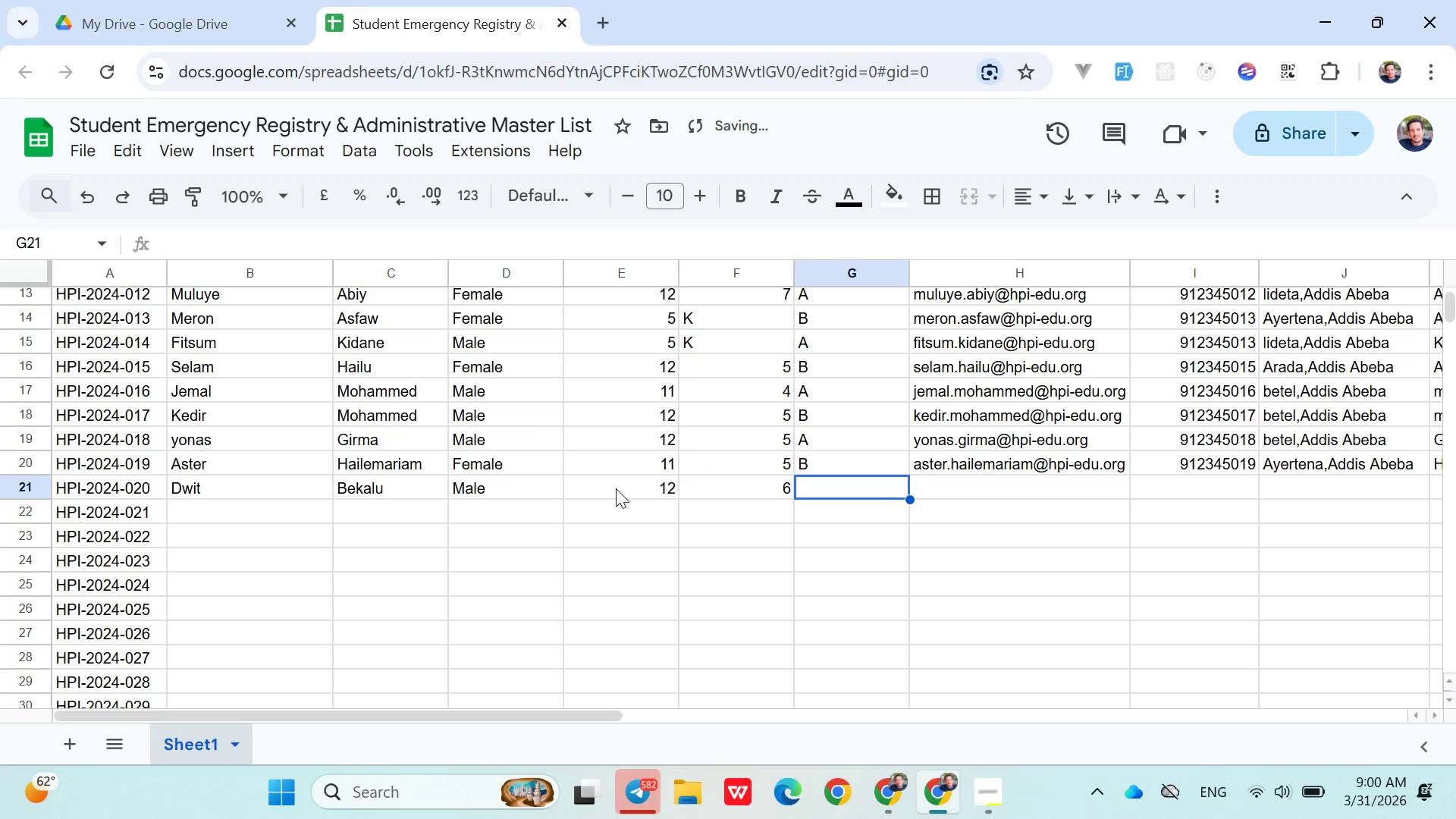 
key(2)
 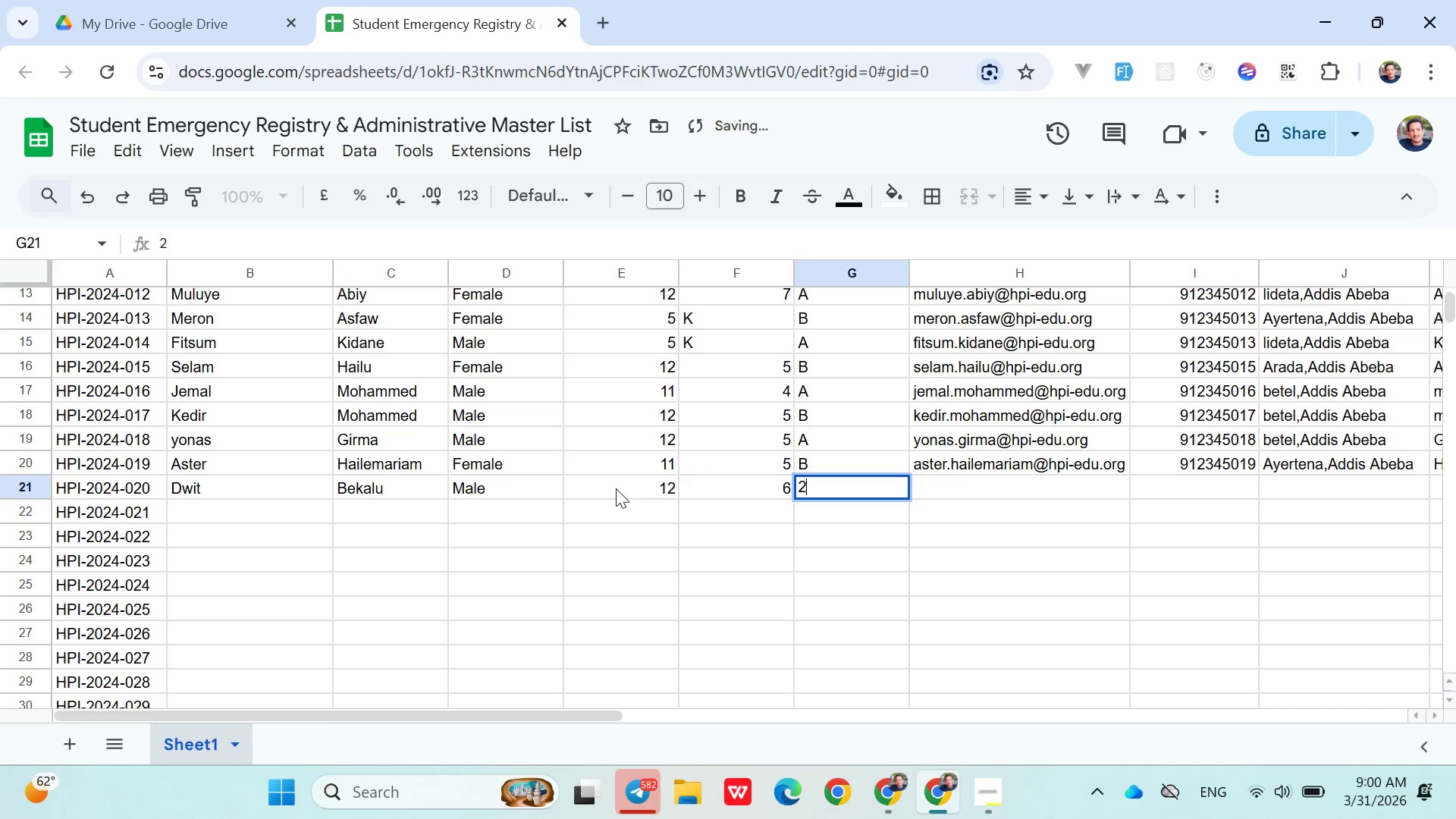 
key(Backspace)
 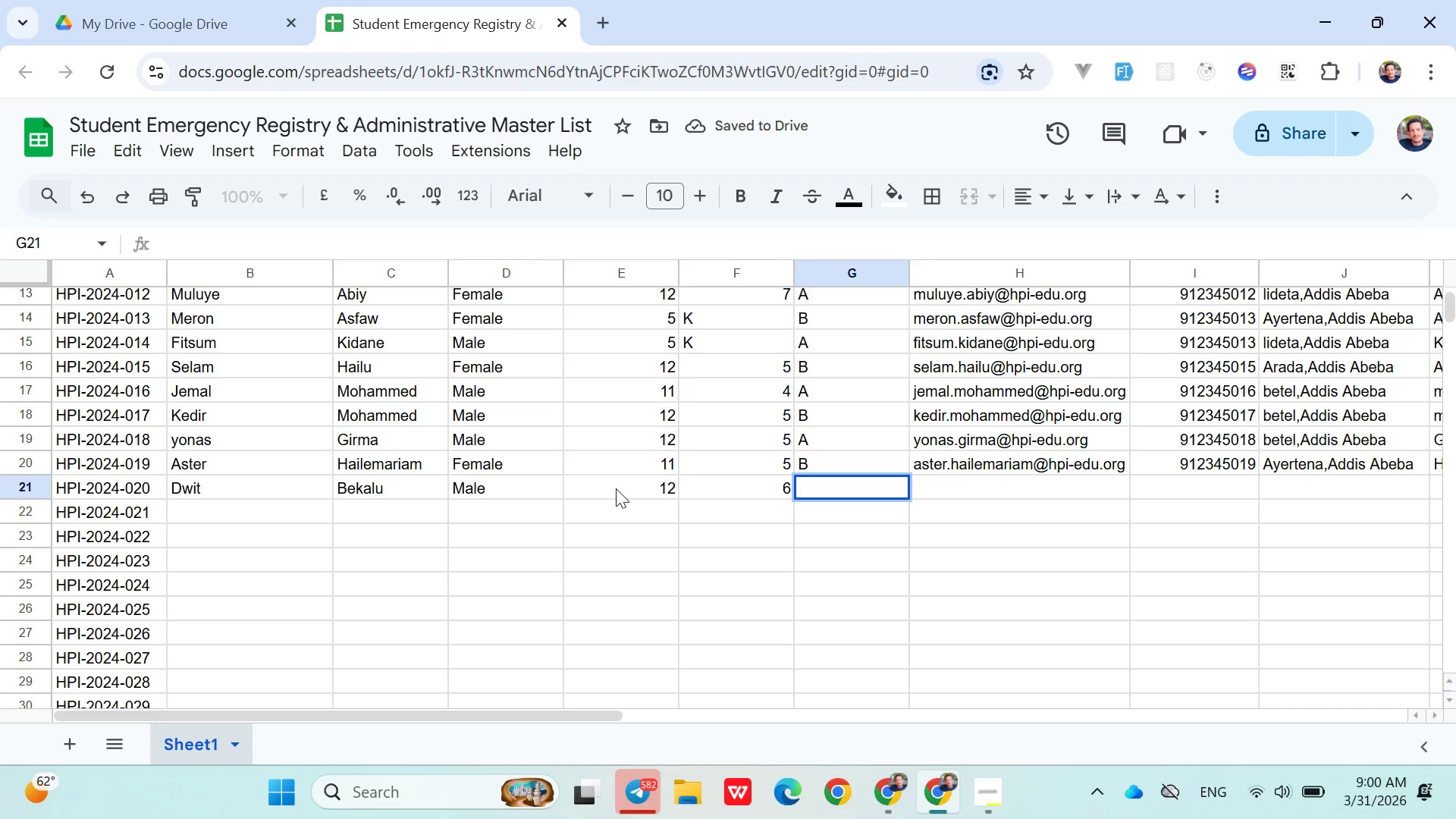 
key(Shift+K)
 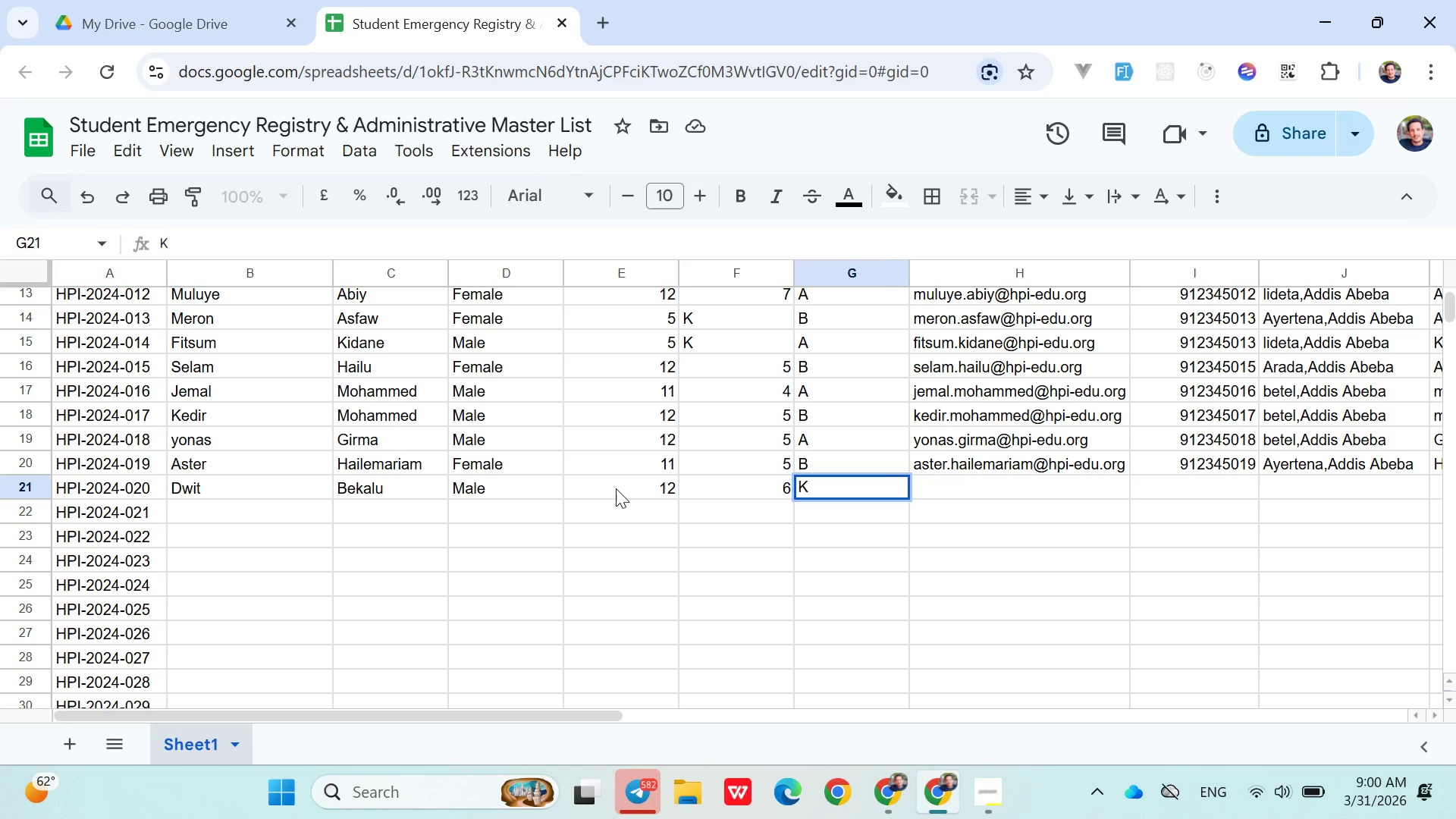 
key(ArrowRight)
 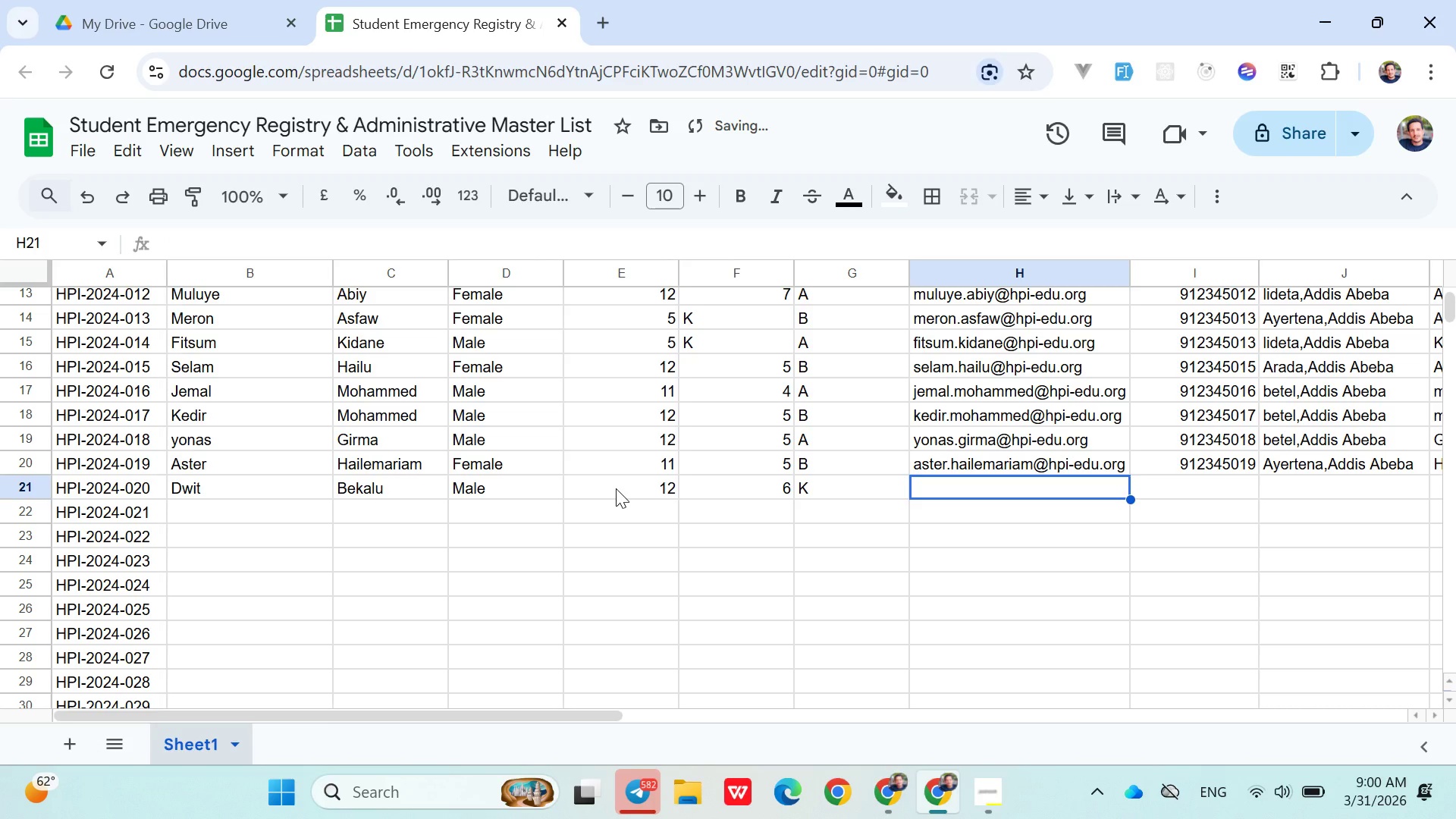 
hold_key(key=ArrowLeft, duration=0.81)
 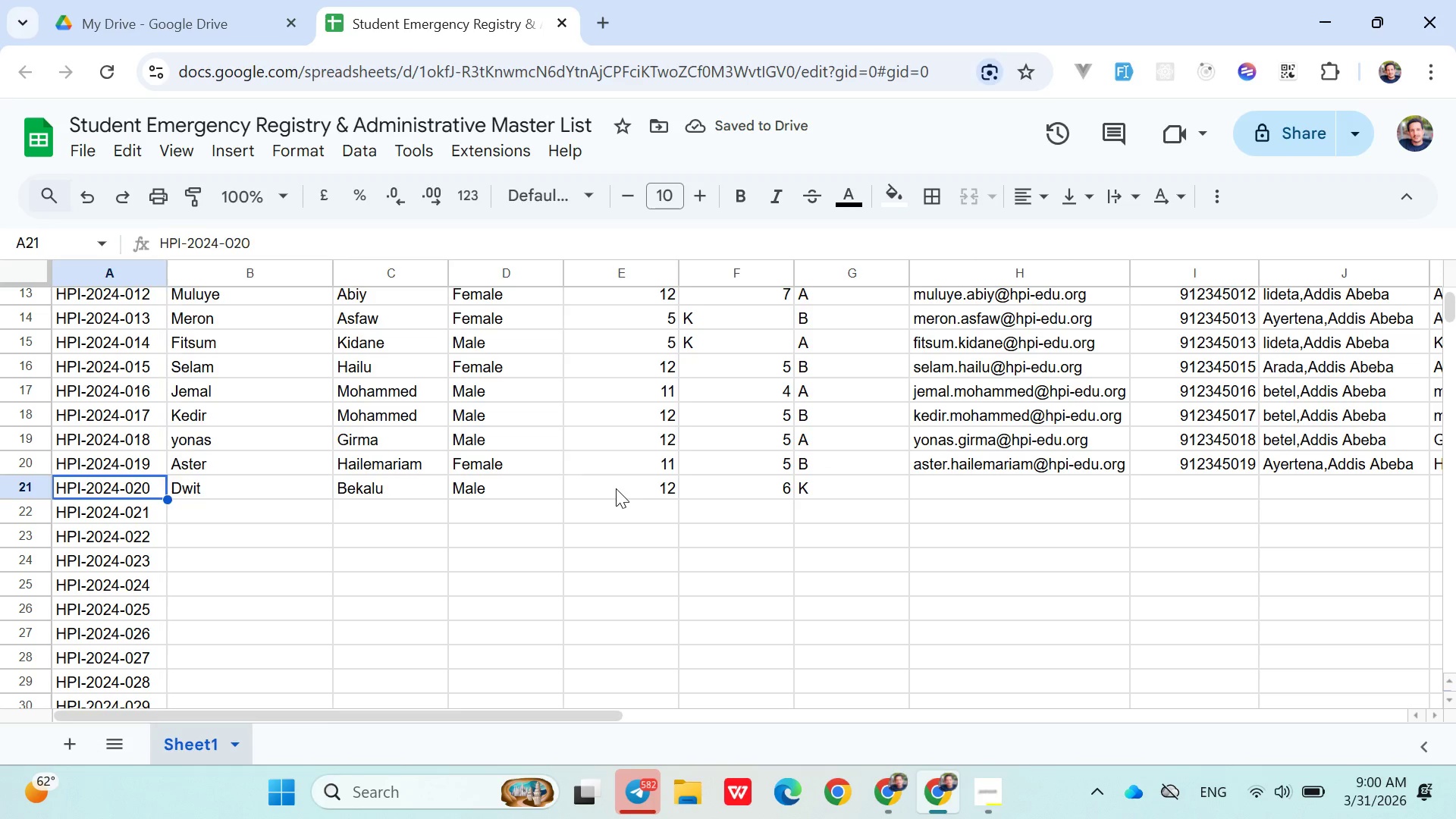 
key(ArrowRight)
 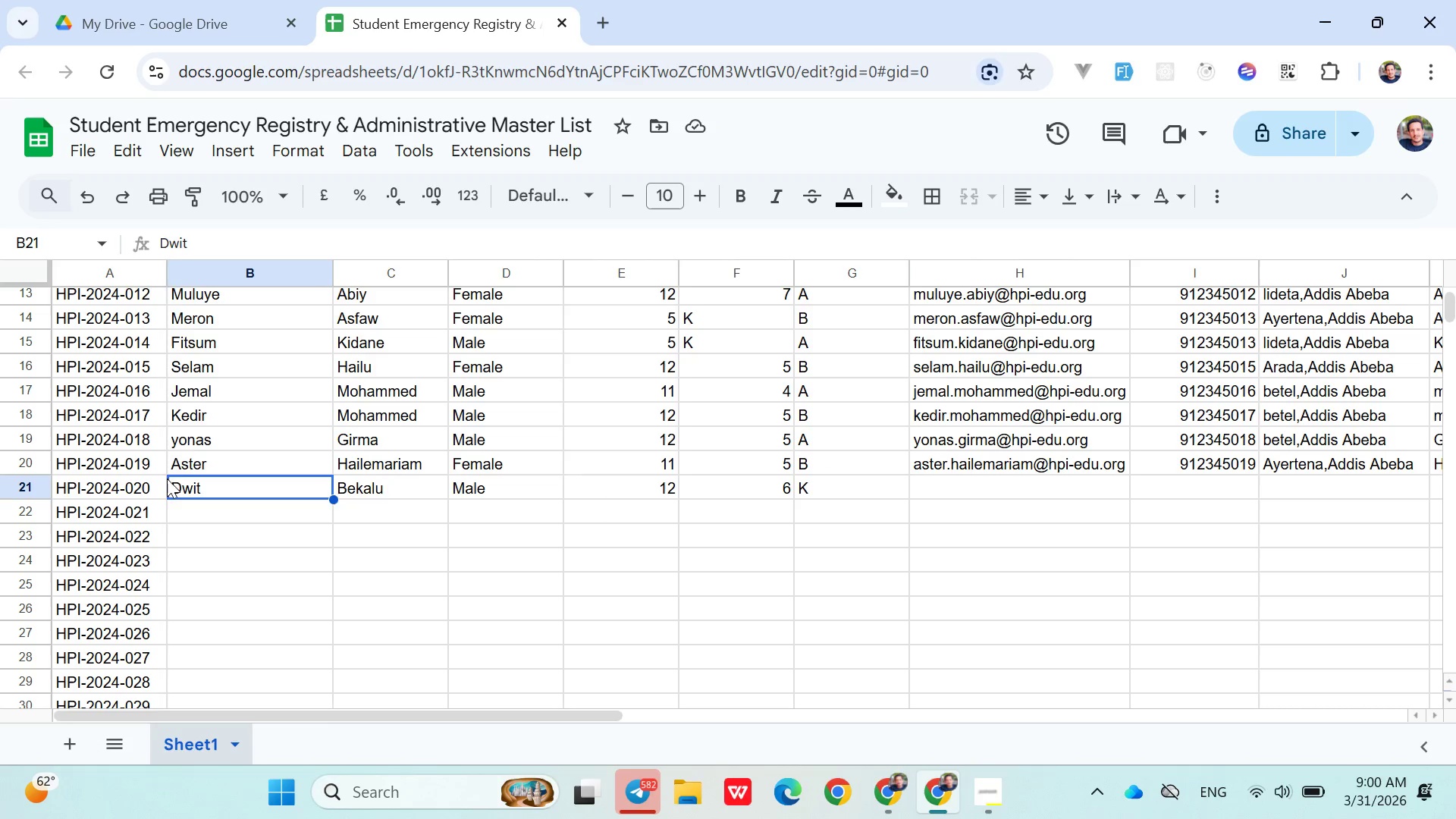 
double_click([178, 479])
 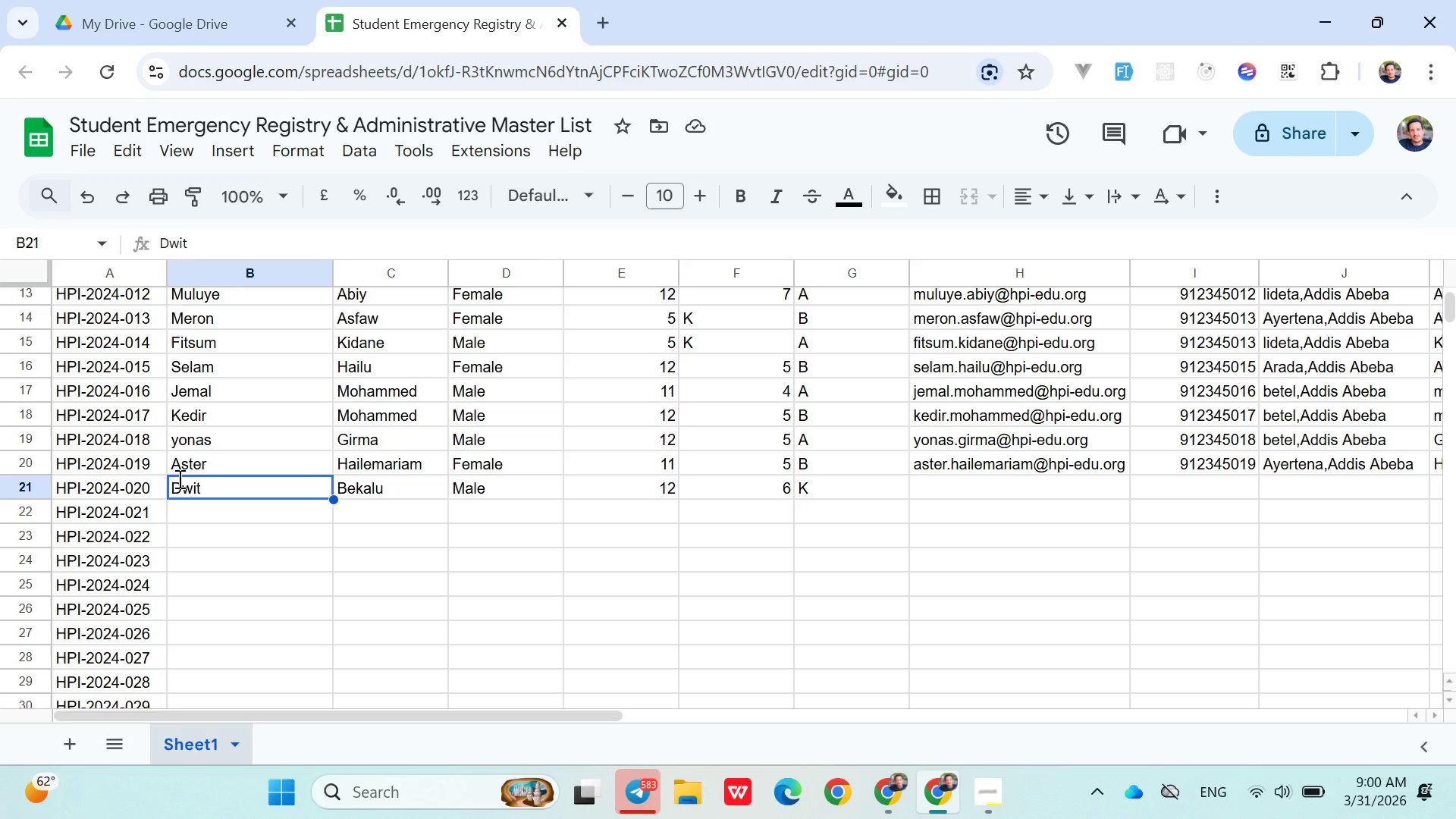 
triple_click([178, 479])
 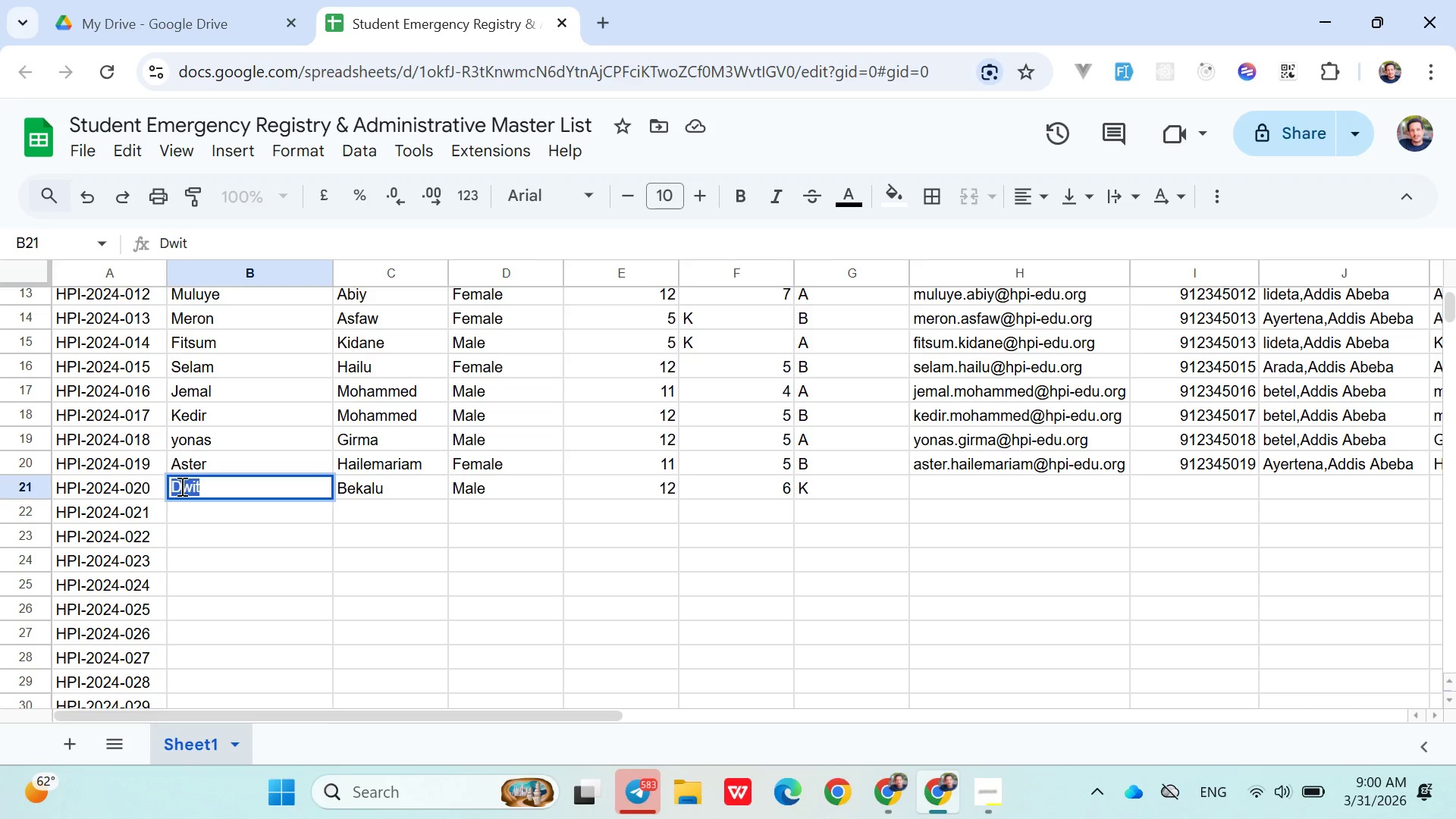 
left_click([180, 486])
 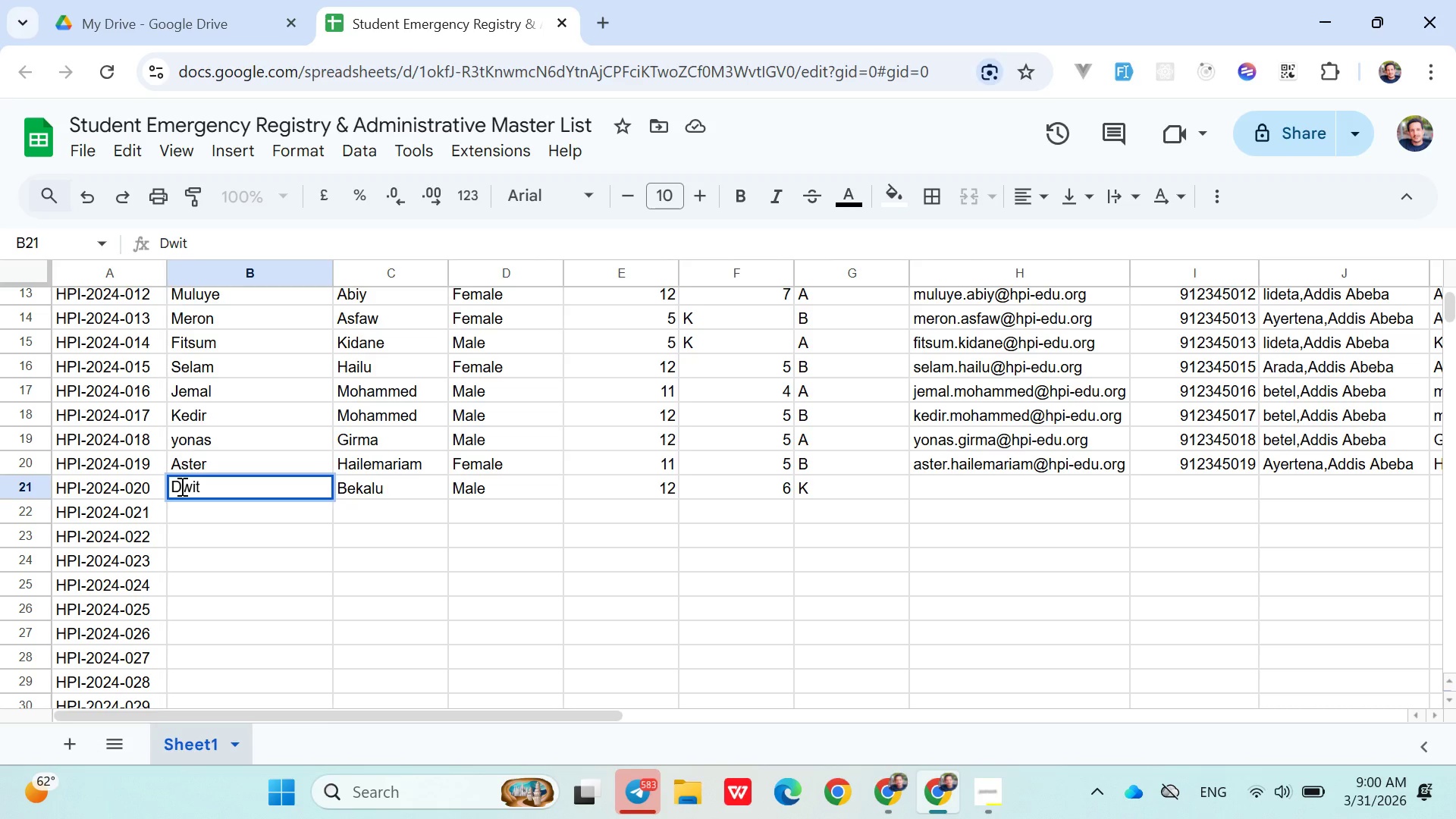 
key(A)
 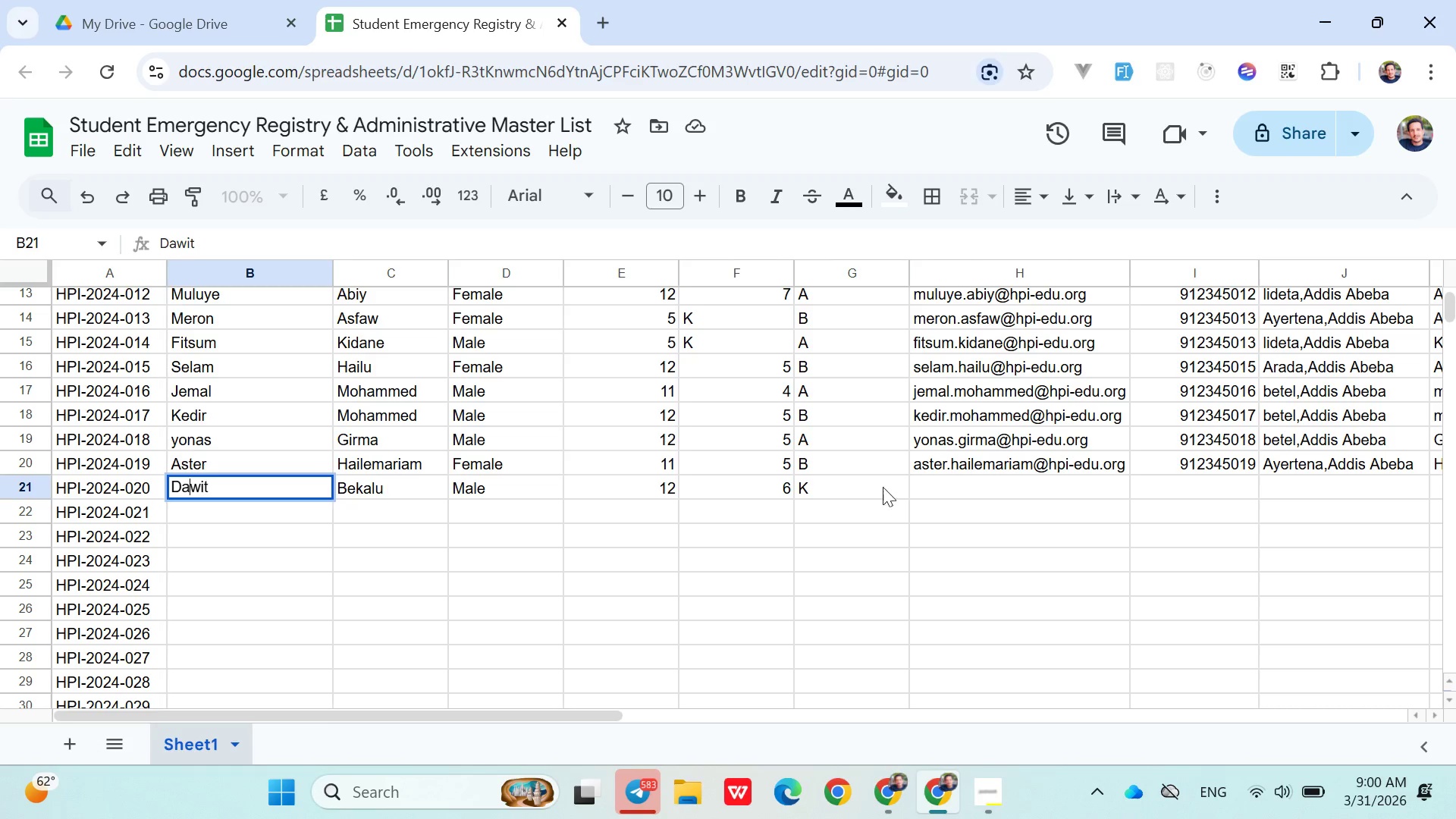 
left_click([923, 488])
 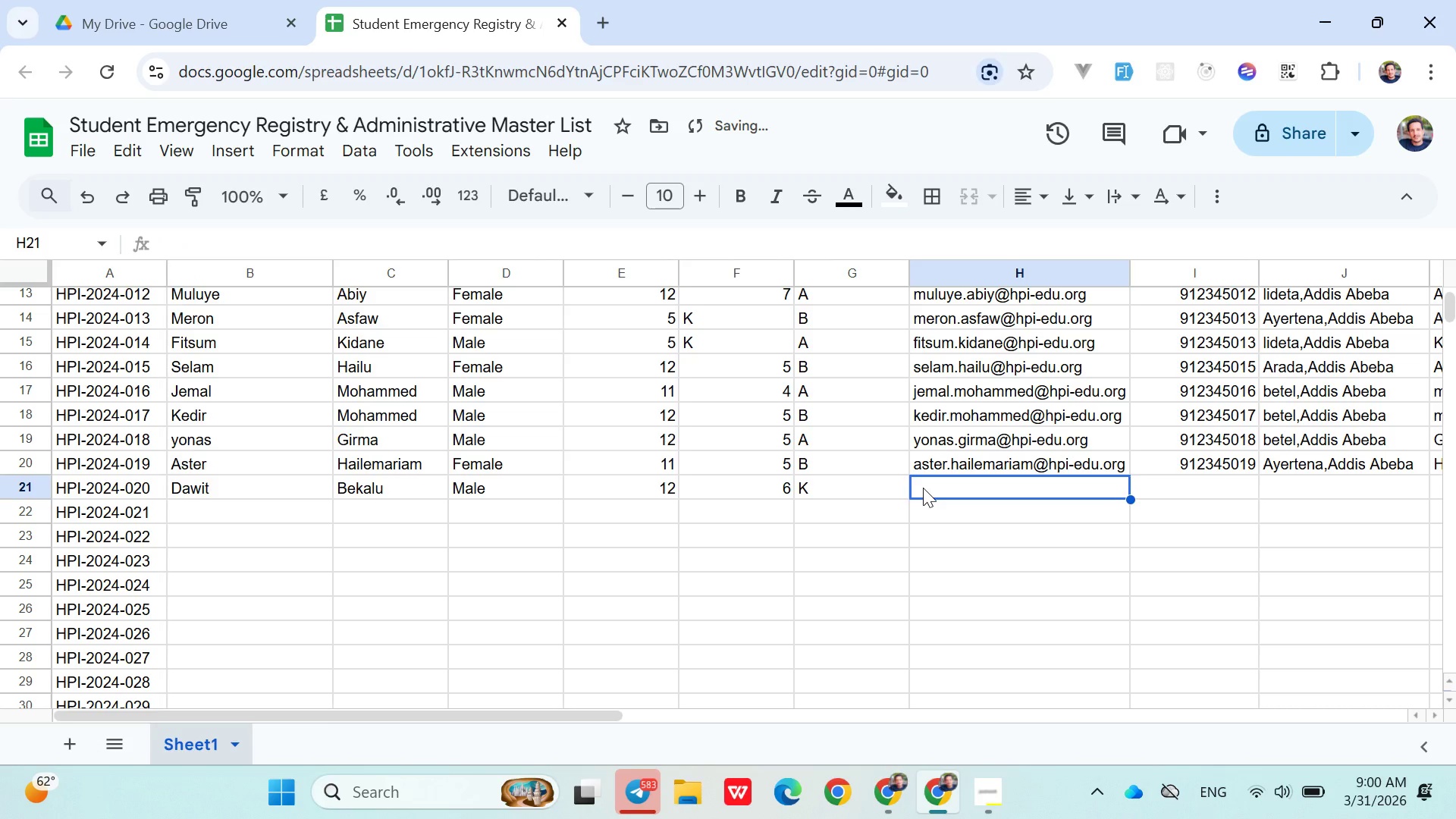 
type(dawit.bekalu@hpi-edu.org)
 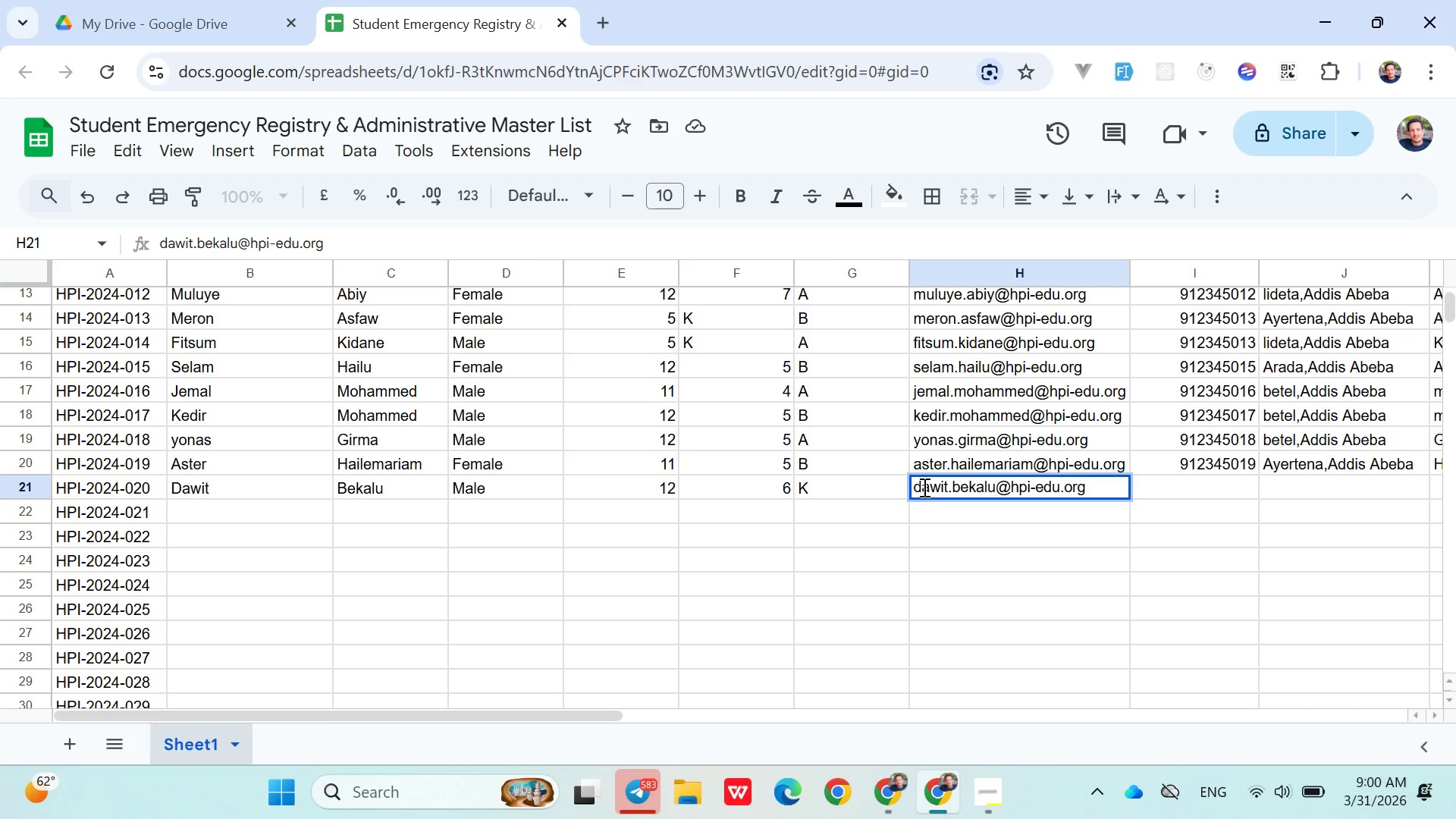 
key(ArrowRight)
 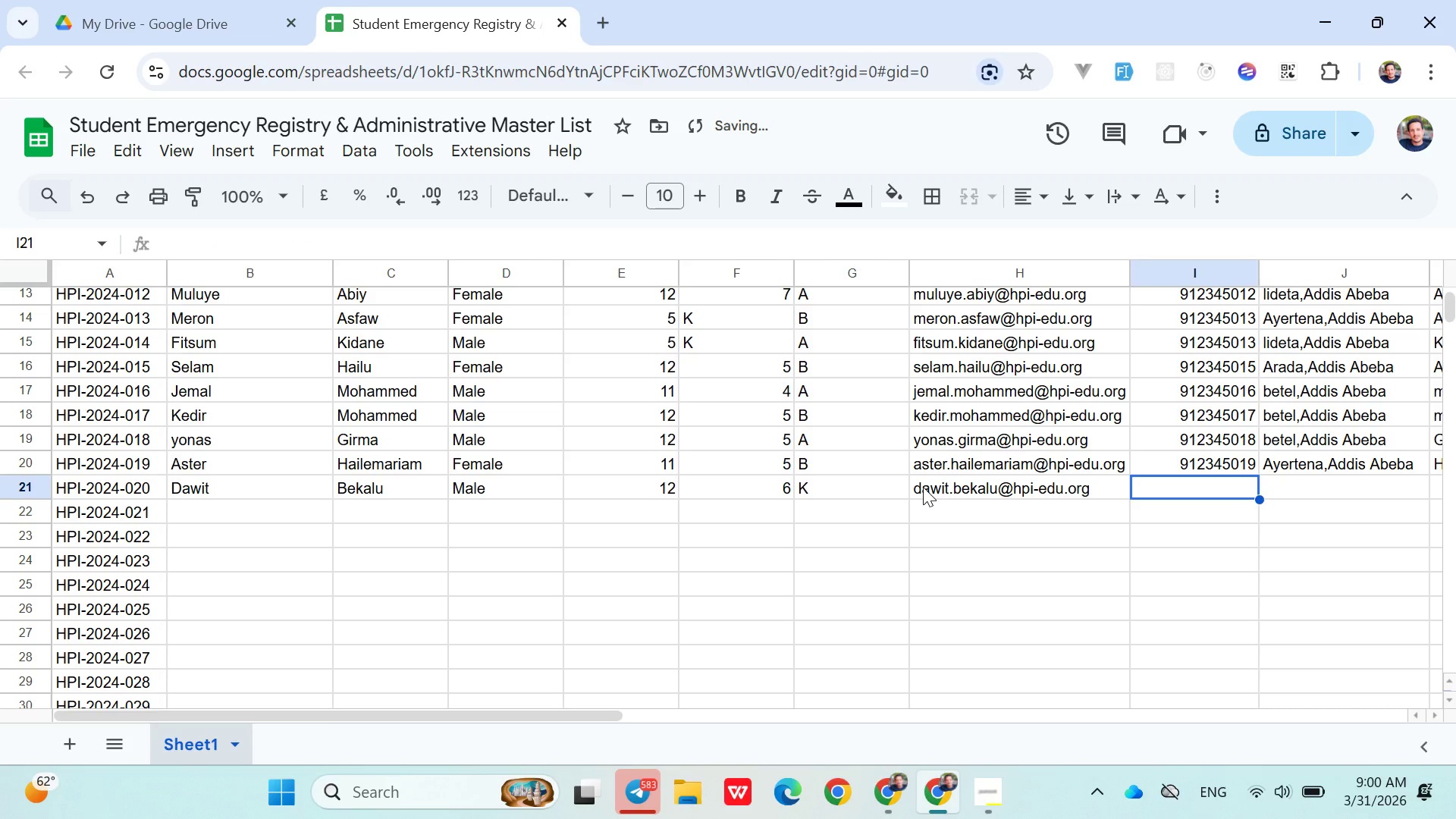 
type(0912345020)
 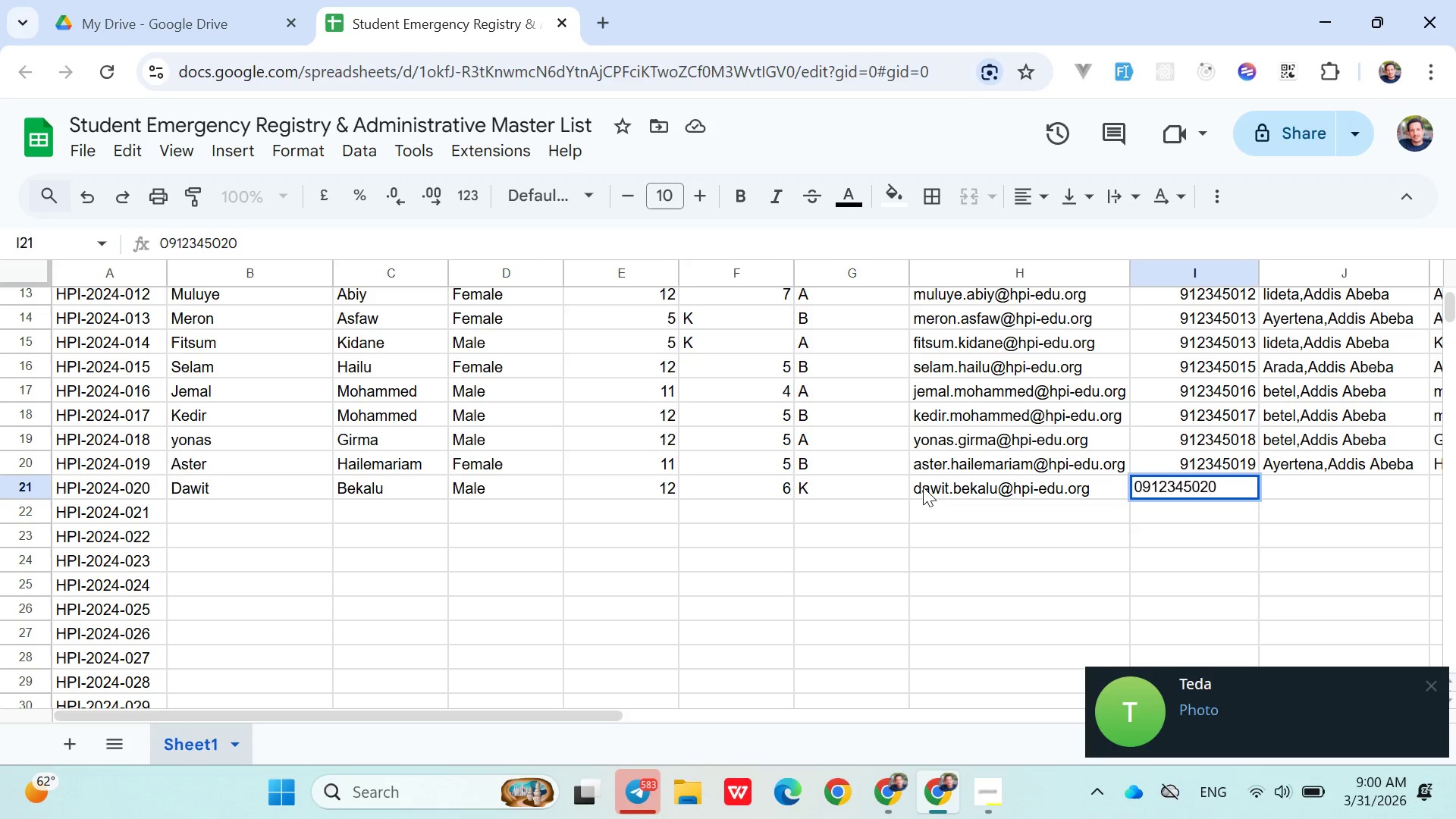 
key(ArrowRight)
 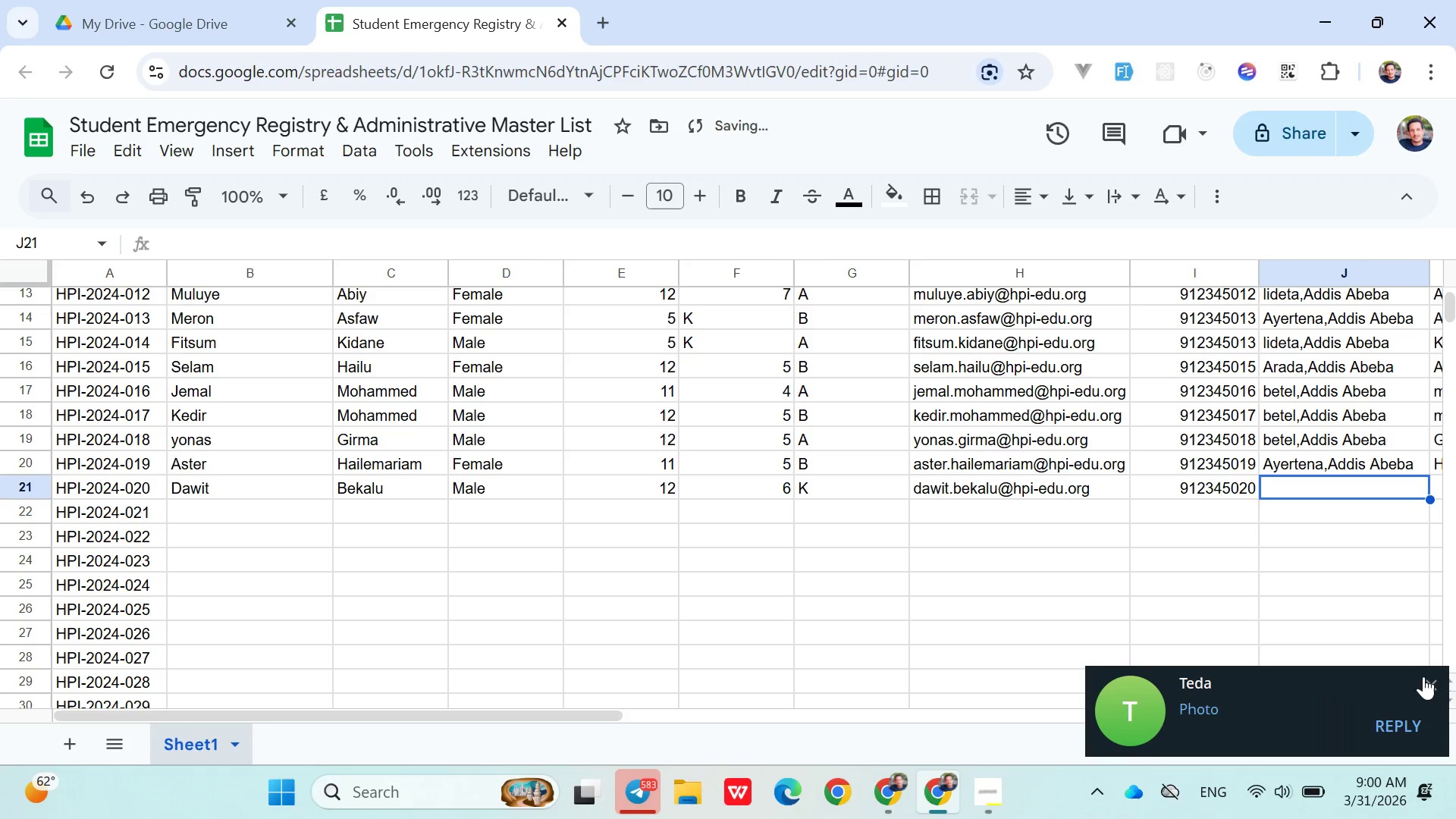 
left_click([1423, 676])
 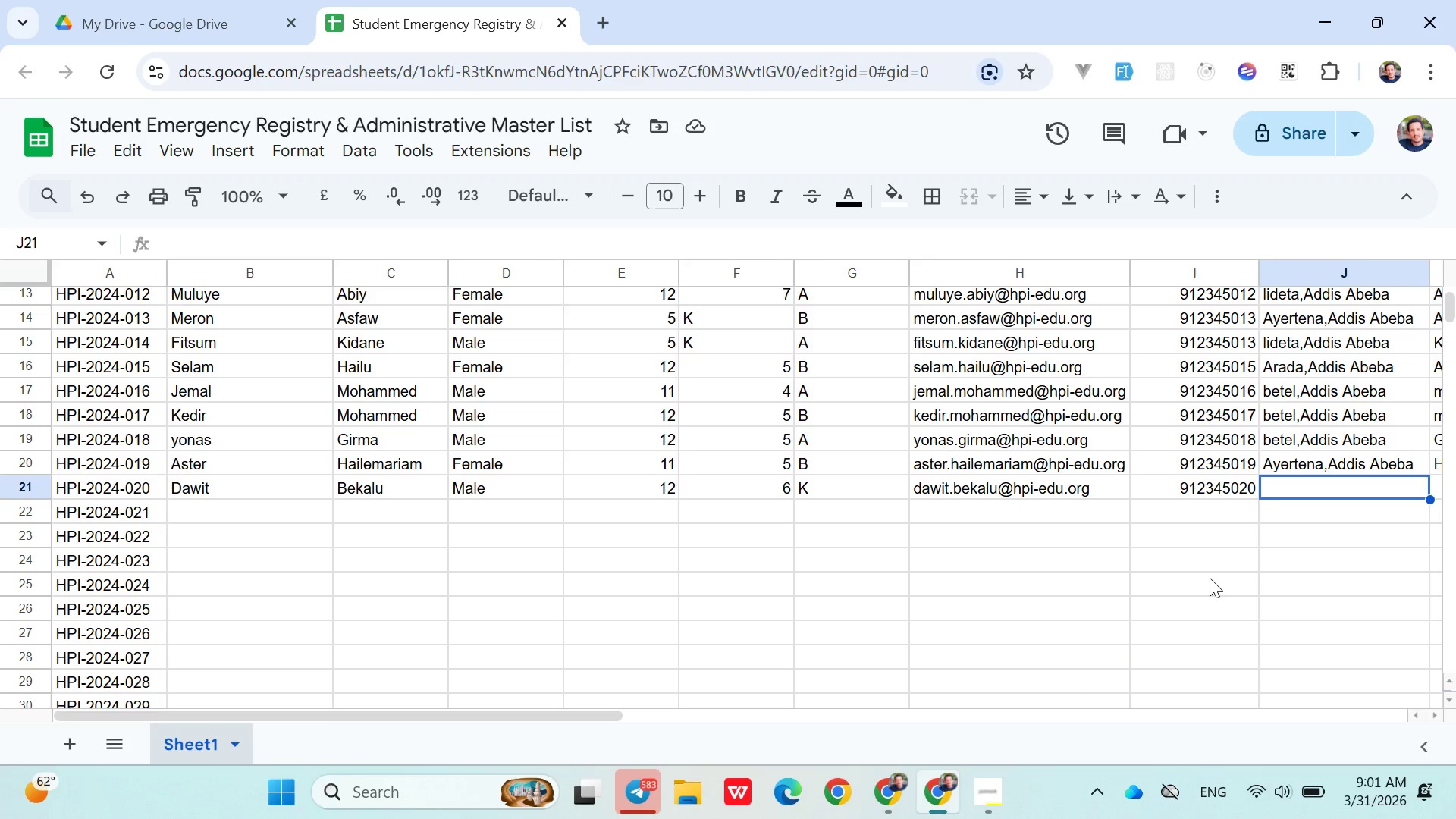 
type(be)
 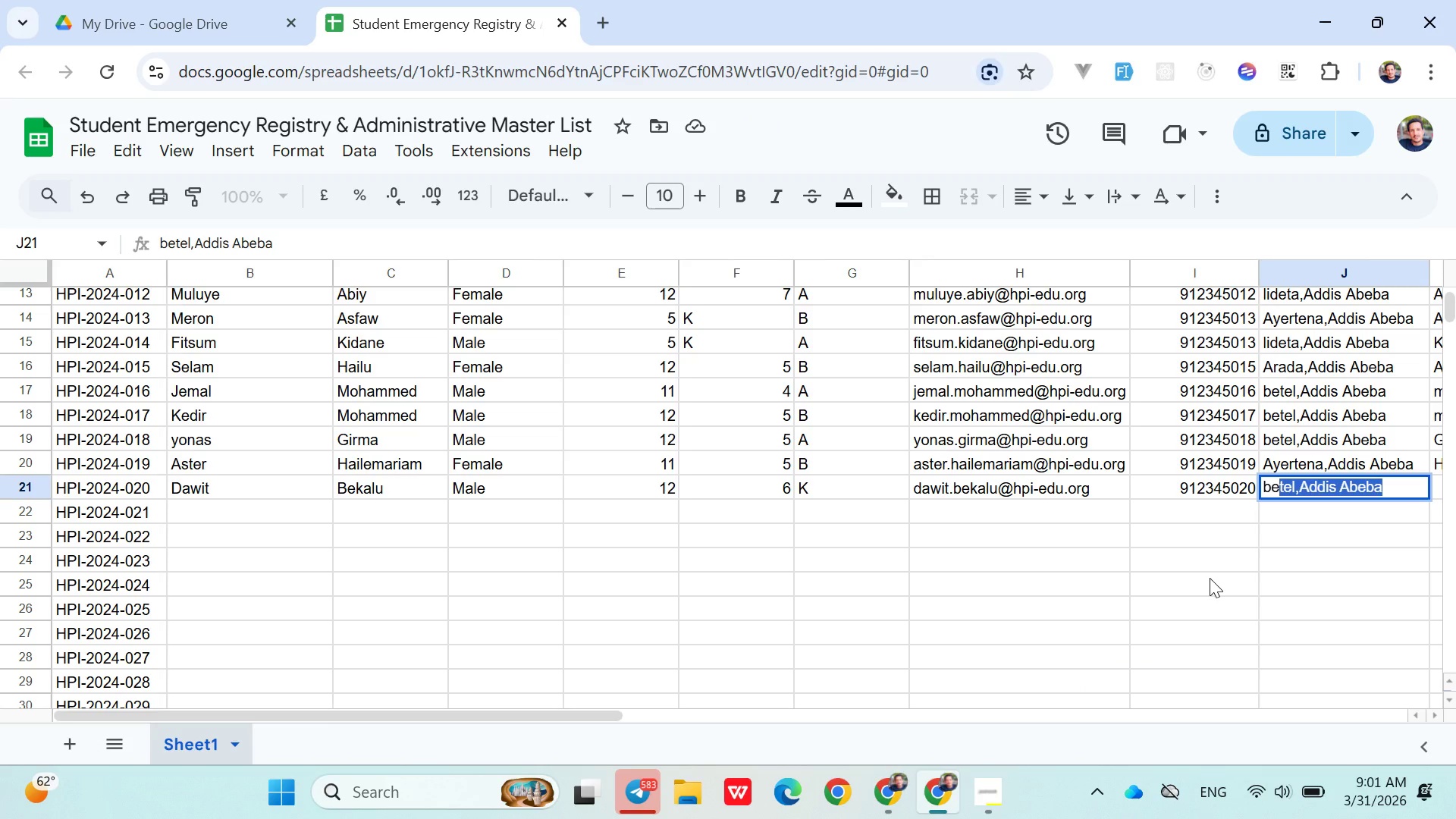 
key(ArrowRight)
 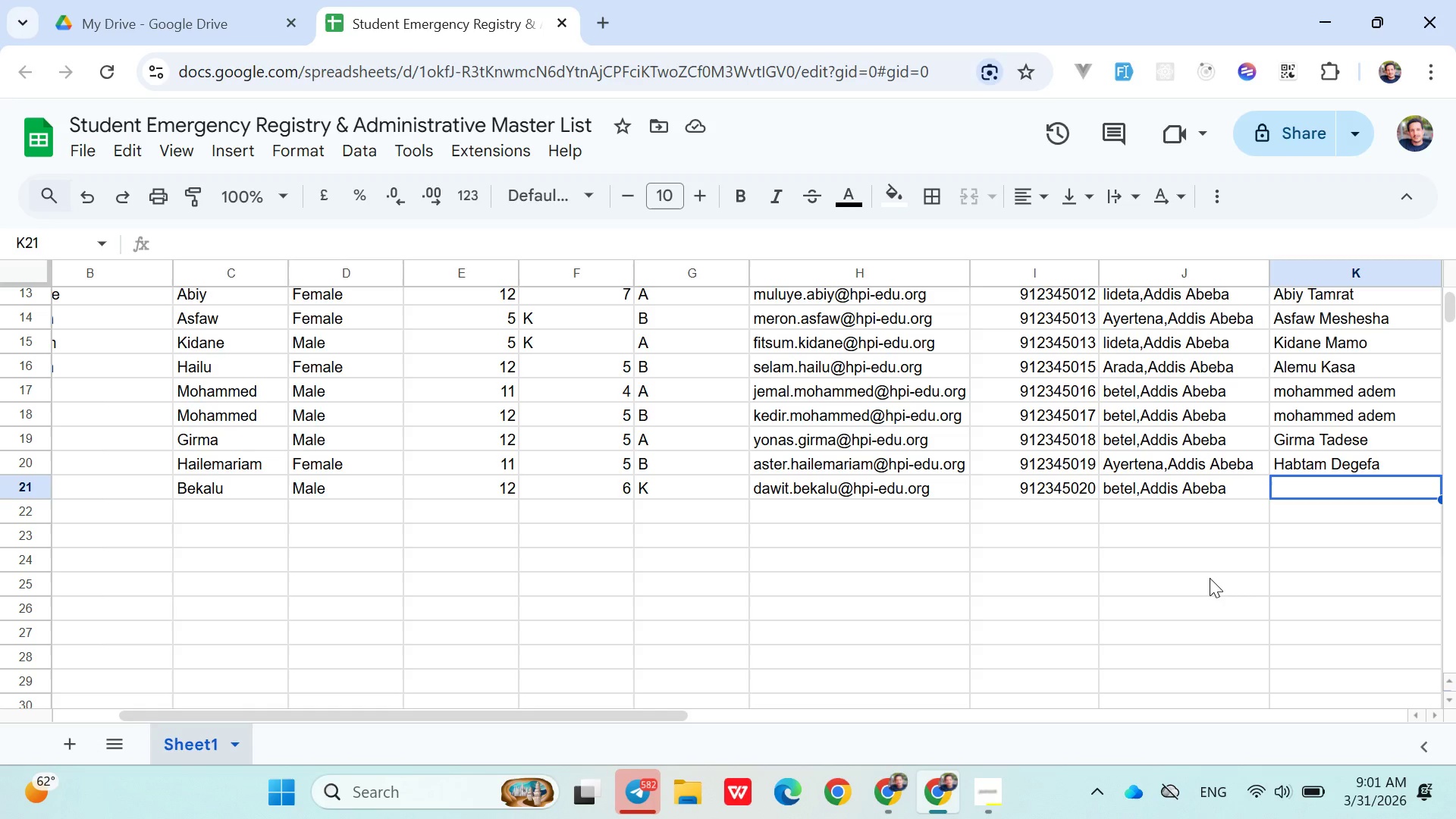 
wait(50.26)
 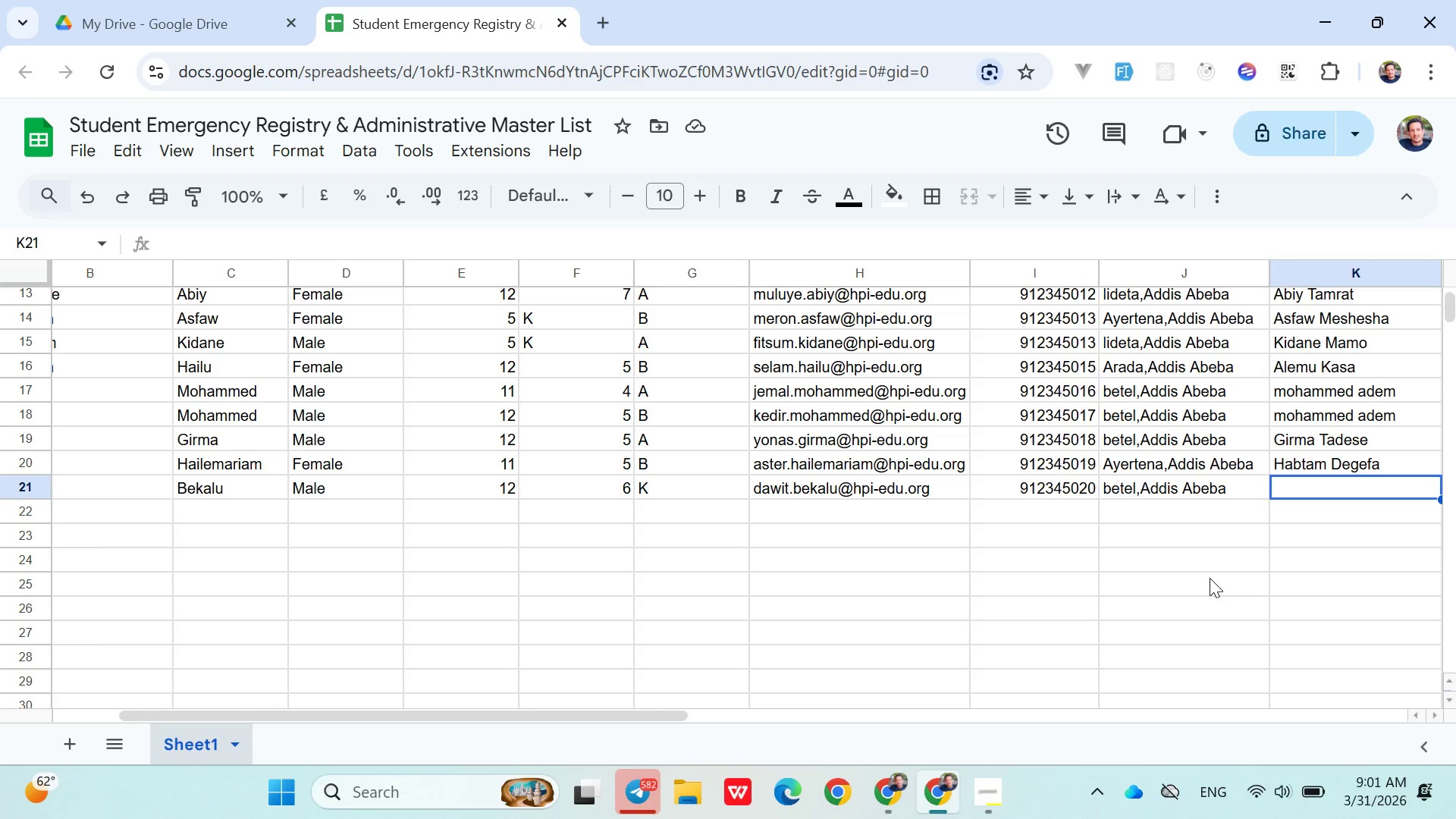 
type(Bekalu Abebe)
 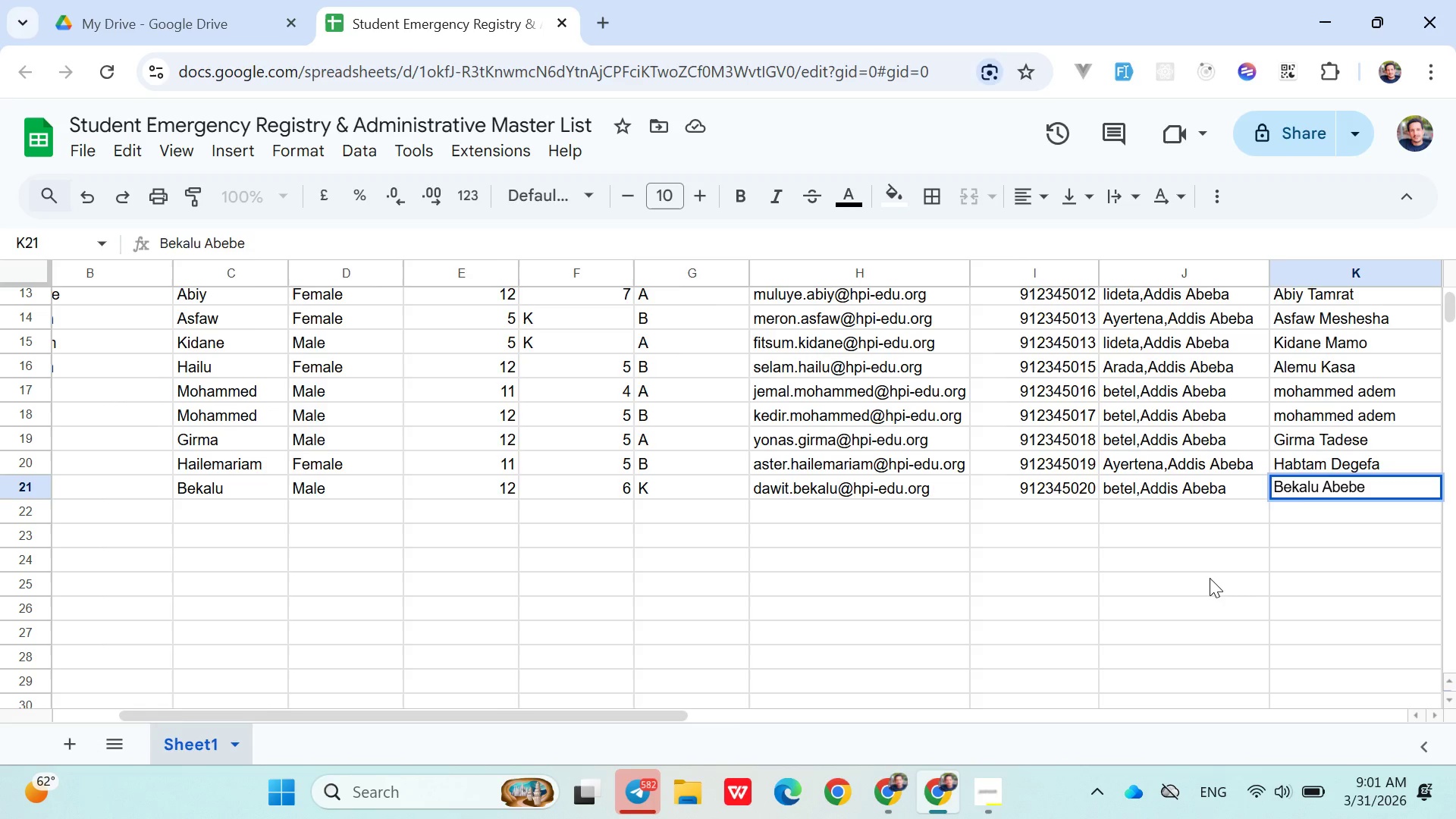 
key(ArrowRight)
 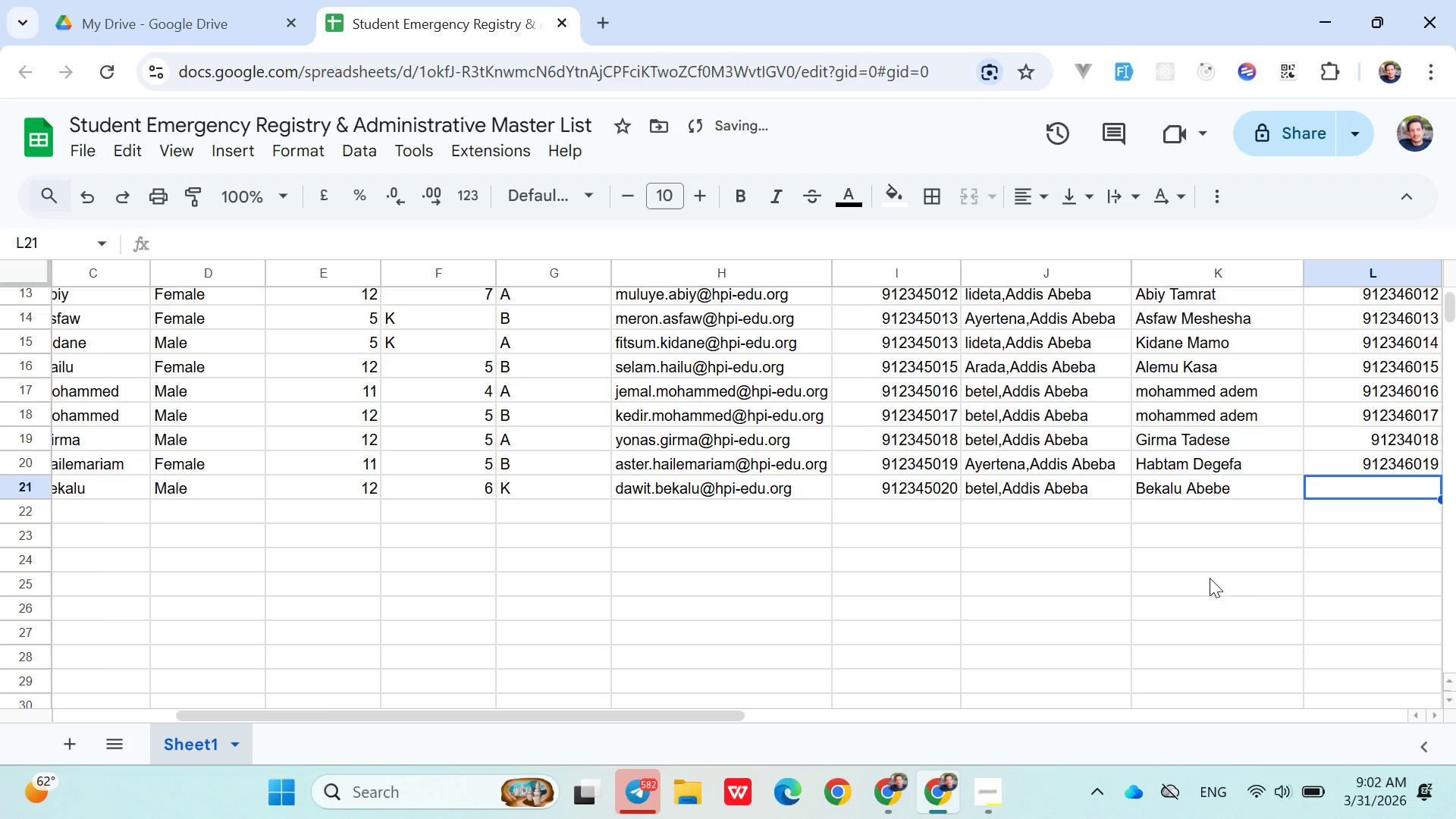 
type(0912346020)
 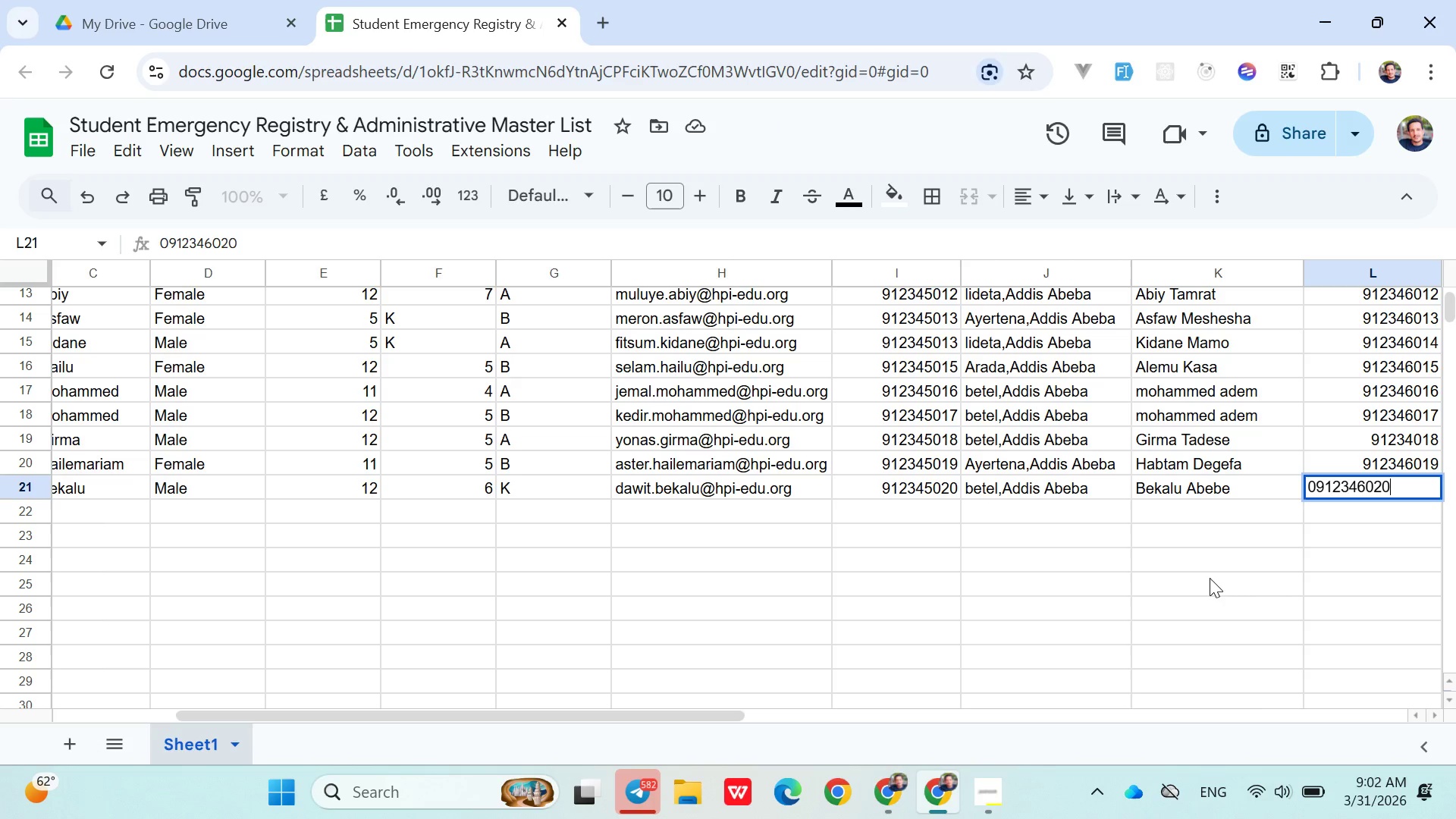 
key(ArrowDown)
 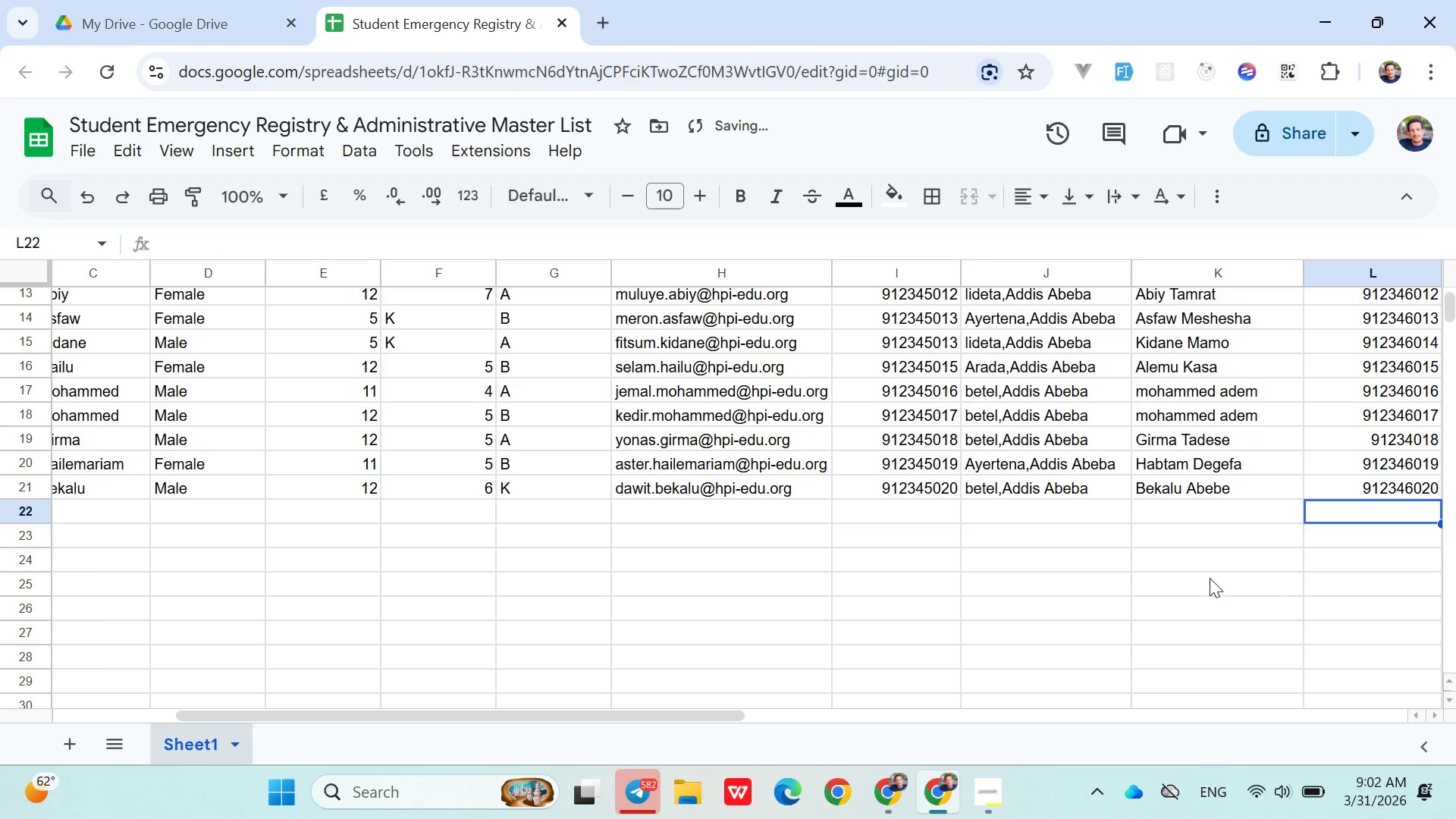 
hold_key(key=ArrowLeft, duration=0.83)
 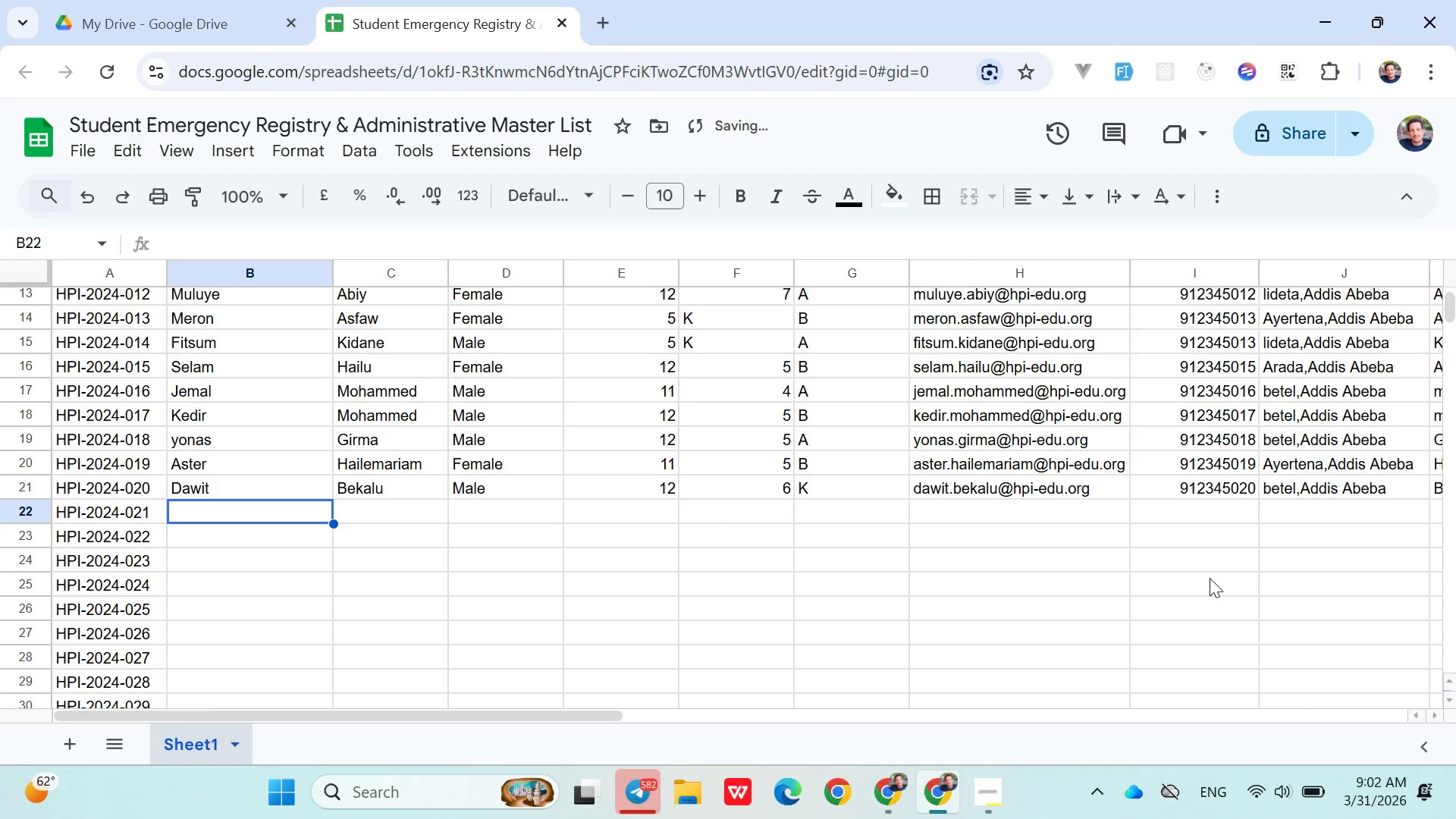 
key(ArrowRight)
 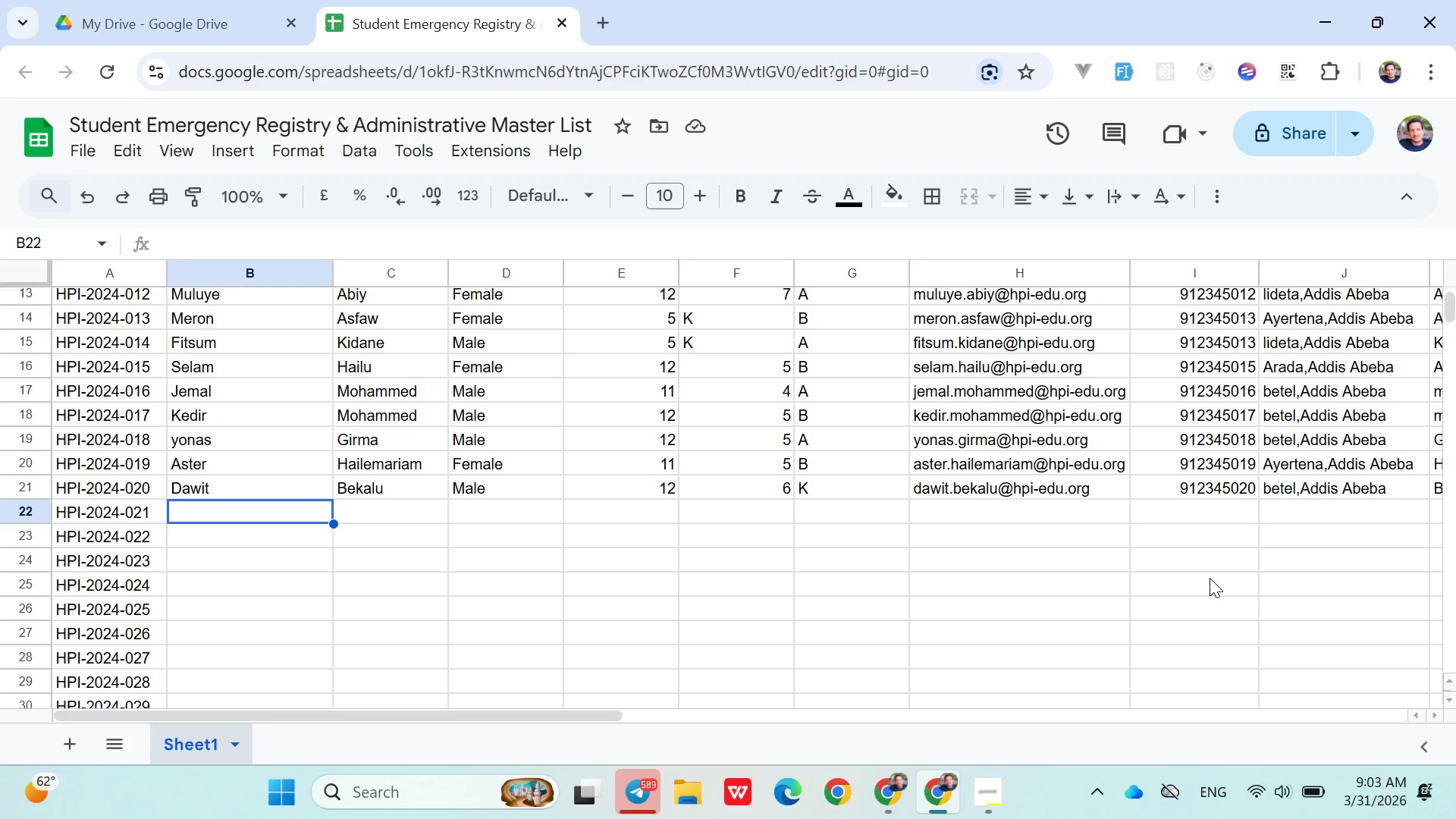 
wait(74.14)
 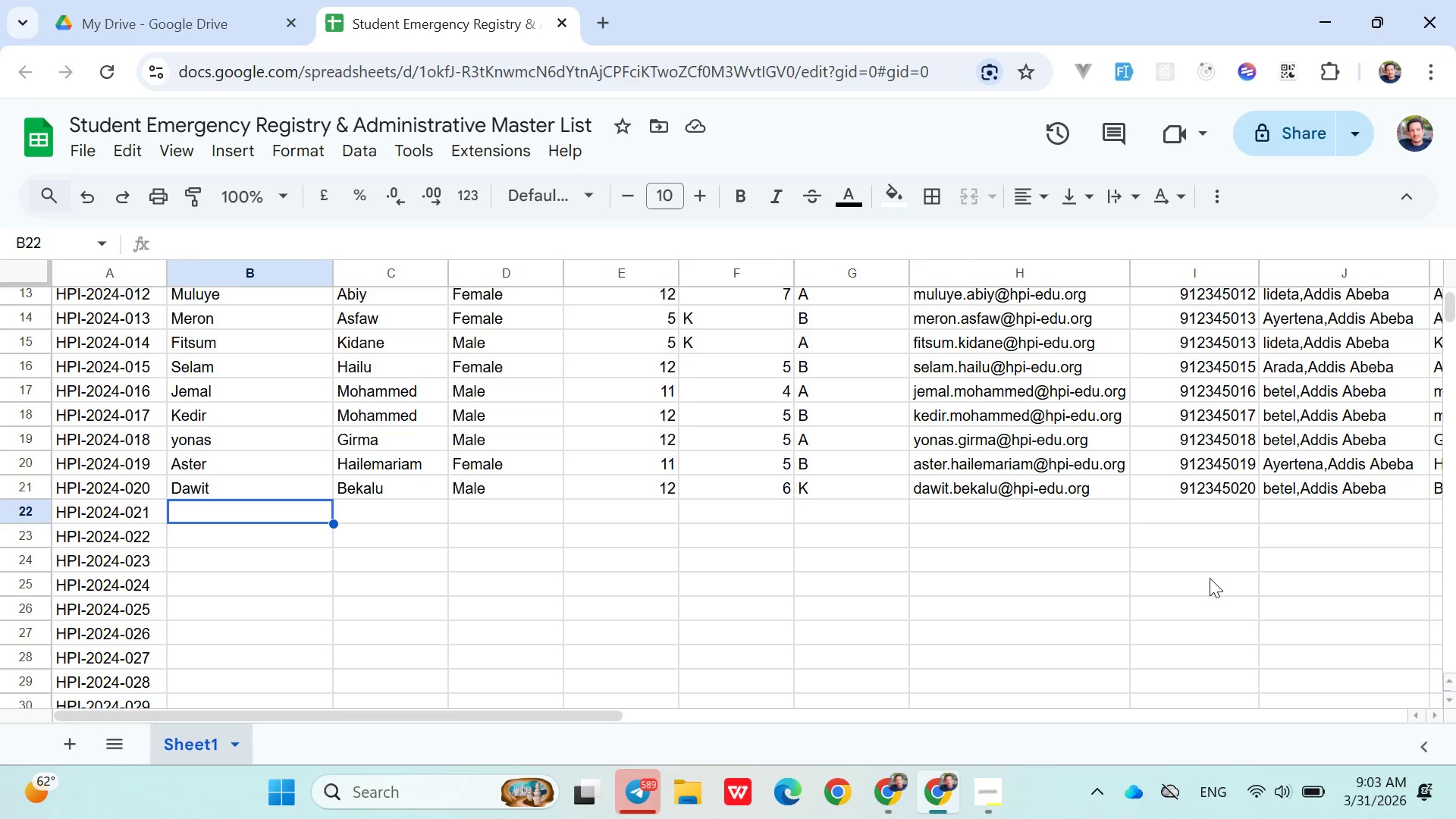 
double_click([253, 620])
 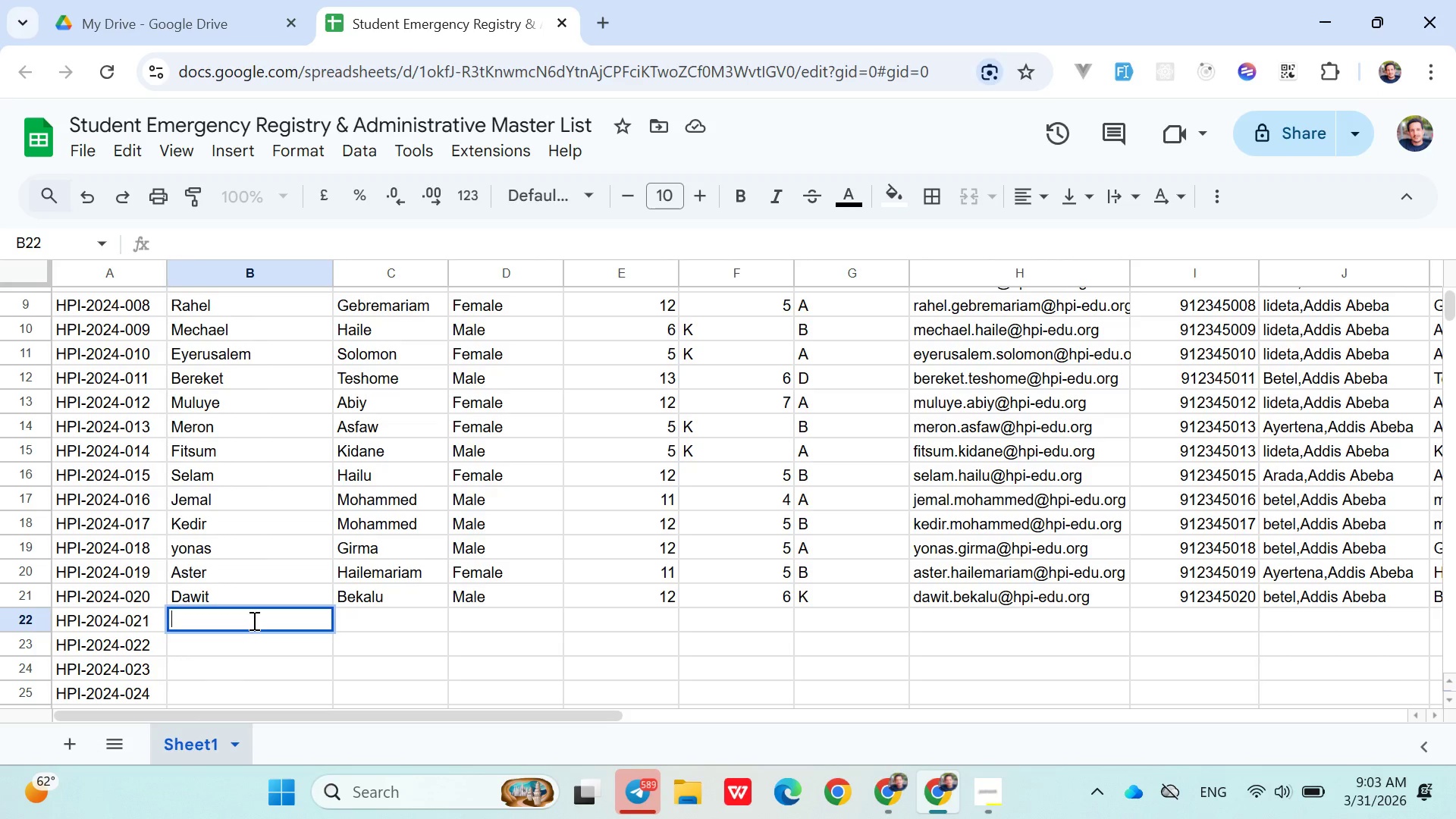 
wait(7.69)
 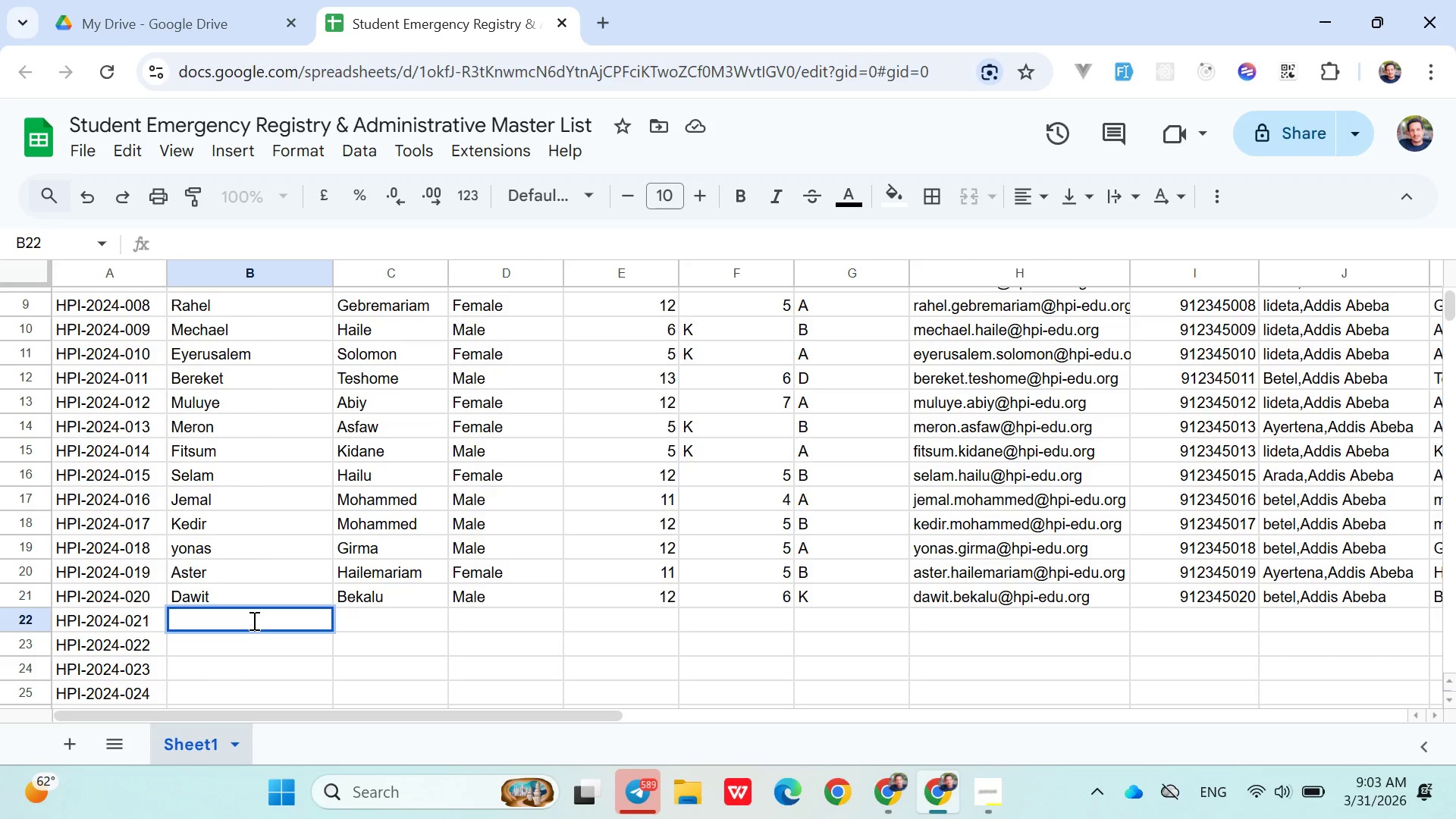 
type(Eden )
 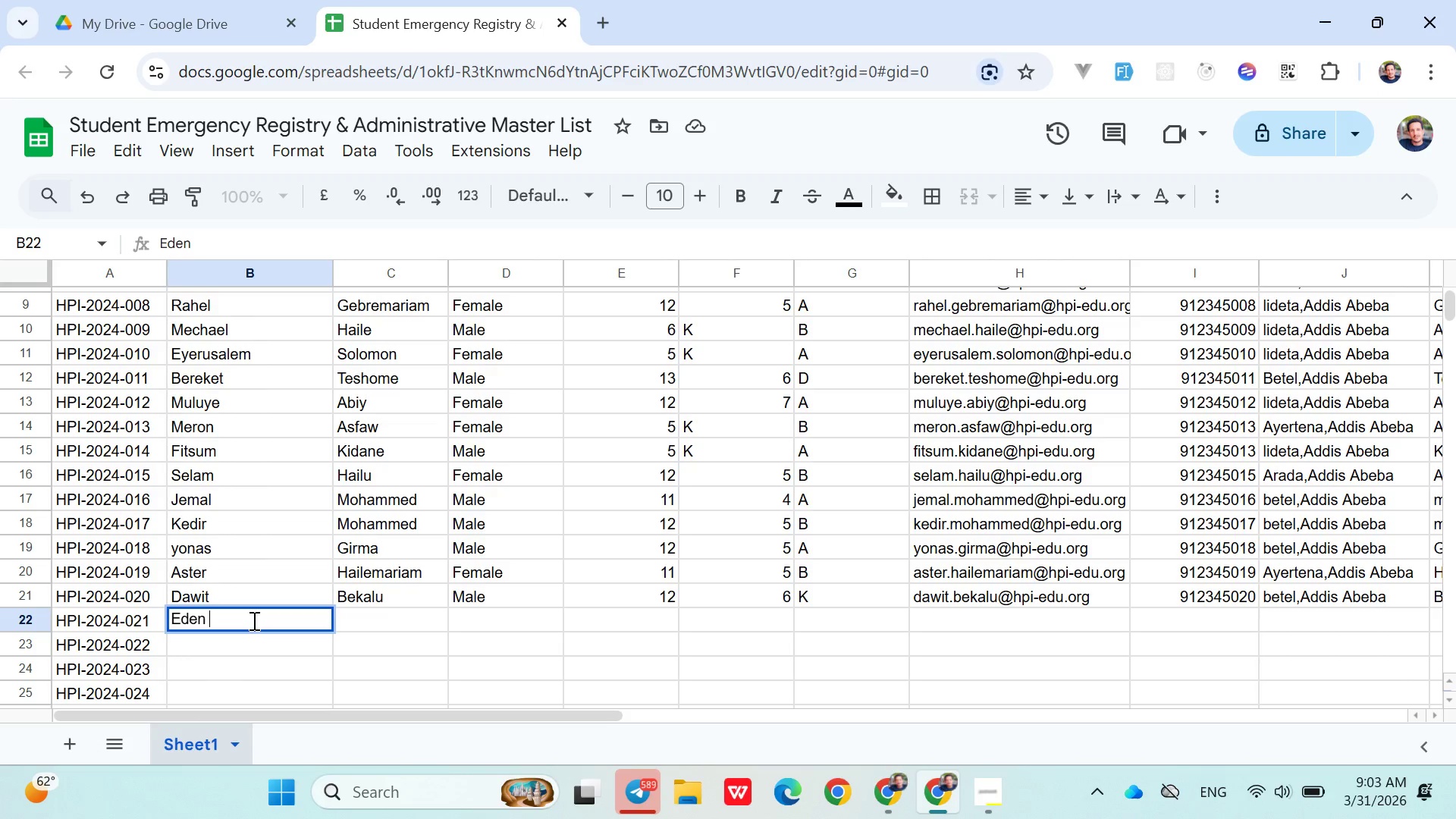 
hold_key(key=ShiftLeft, duration=0.64)
 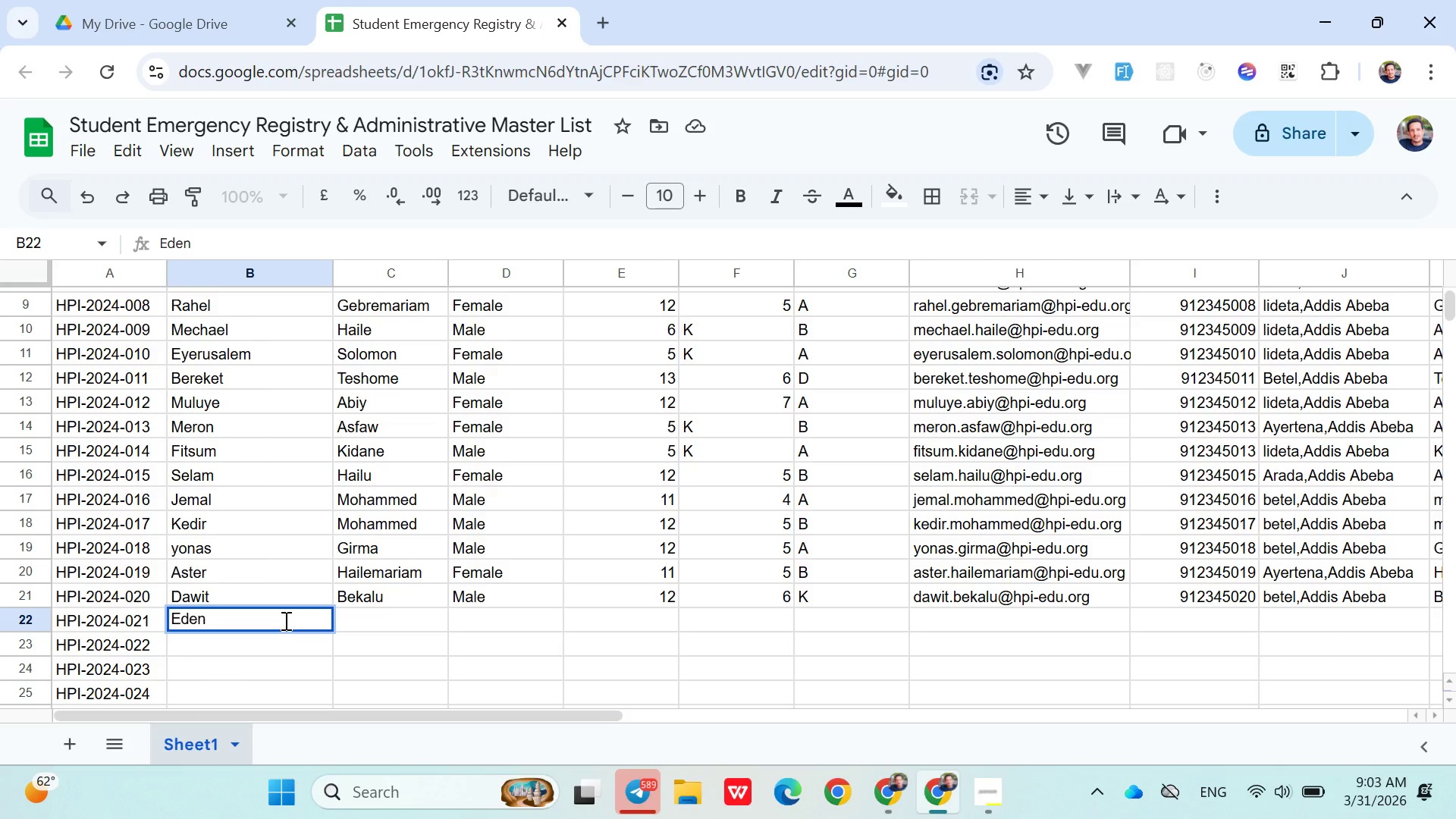 
key(Backspace)
 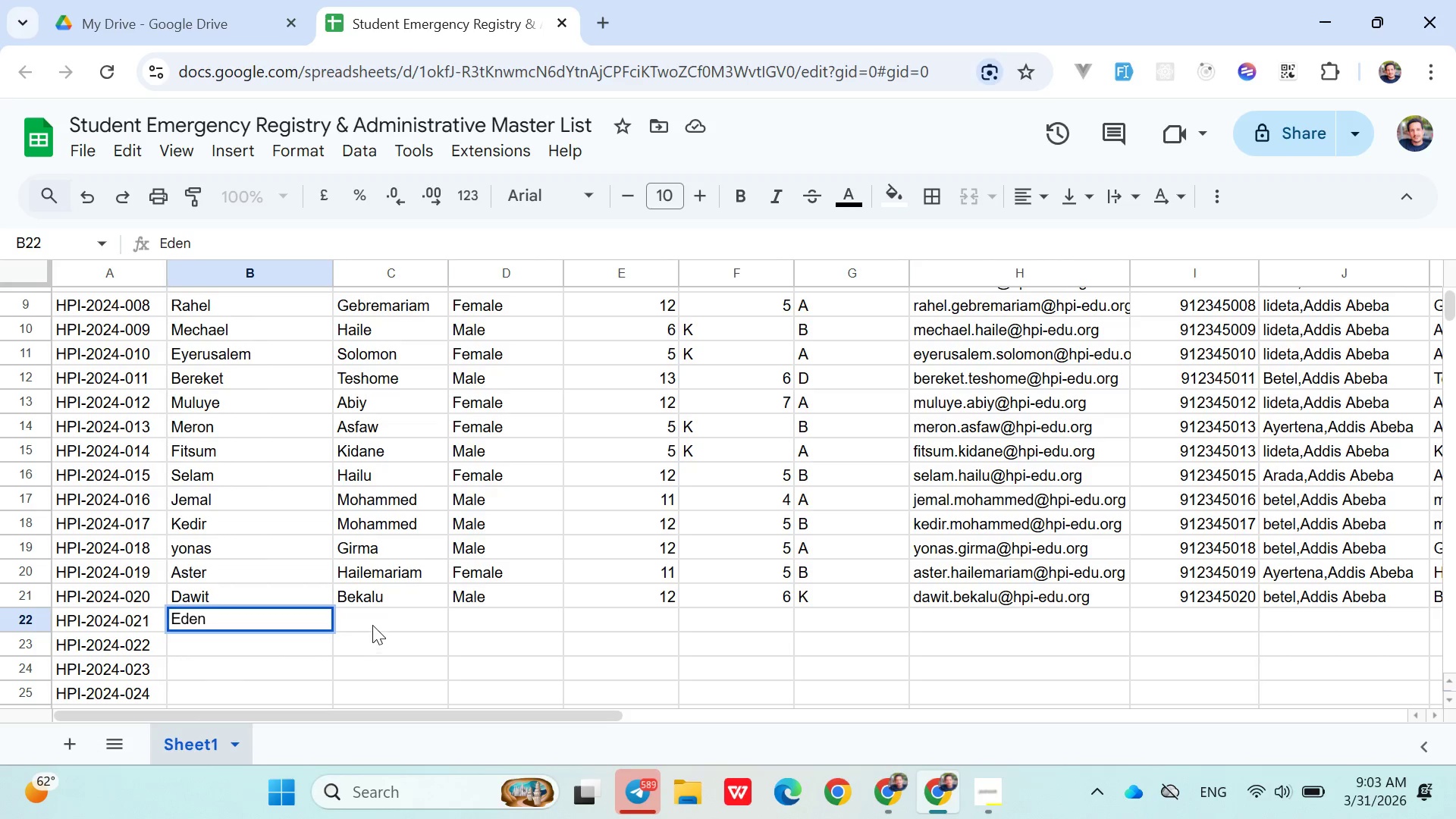 
double_click([369, 620])
 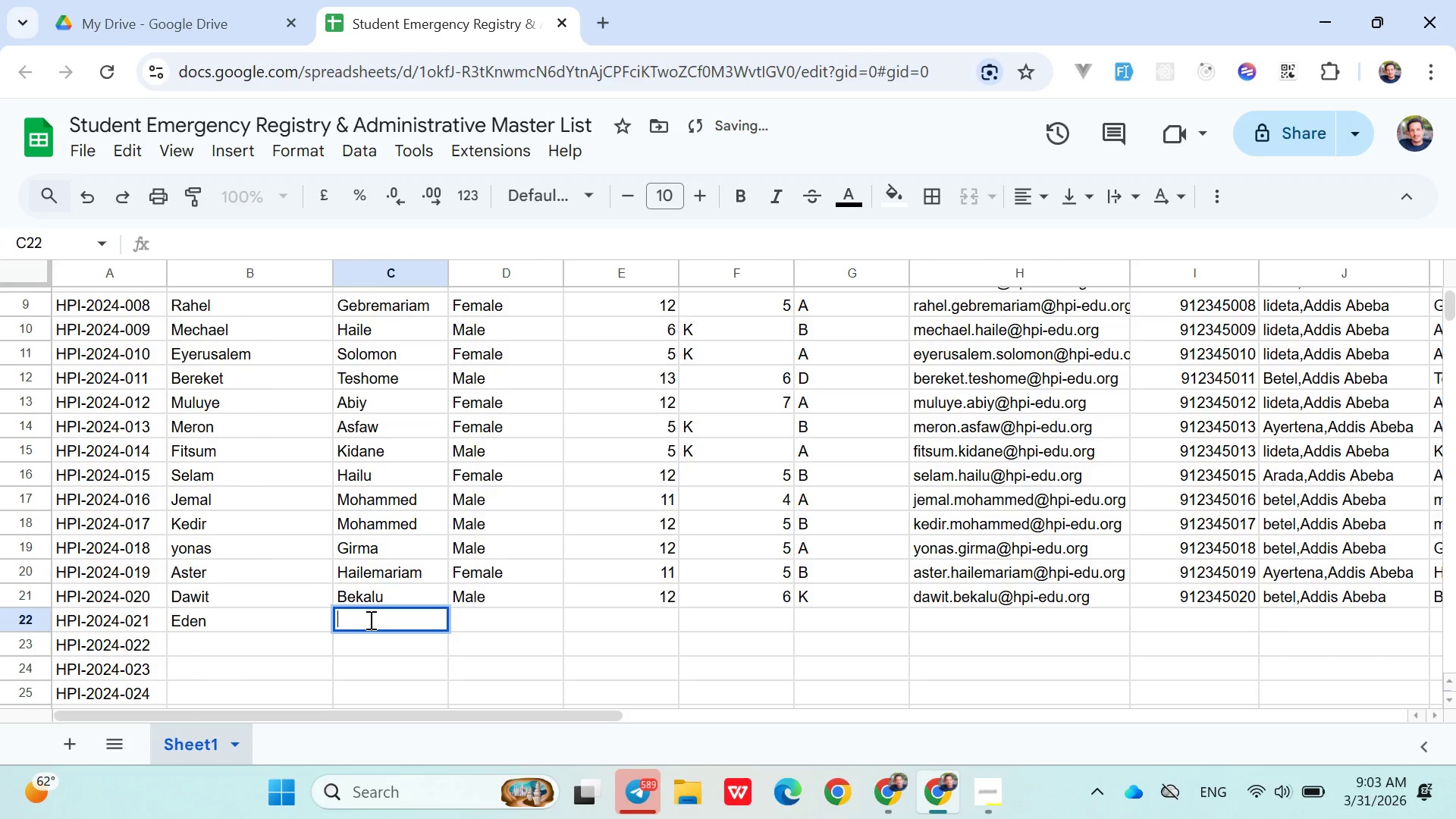 
type(Taye)
 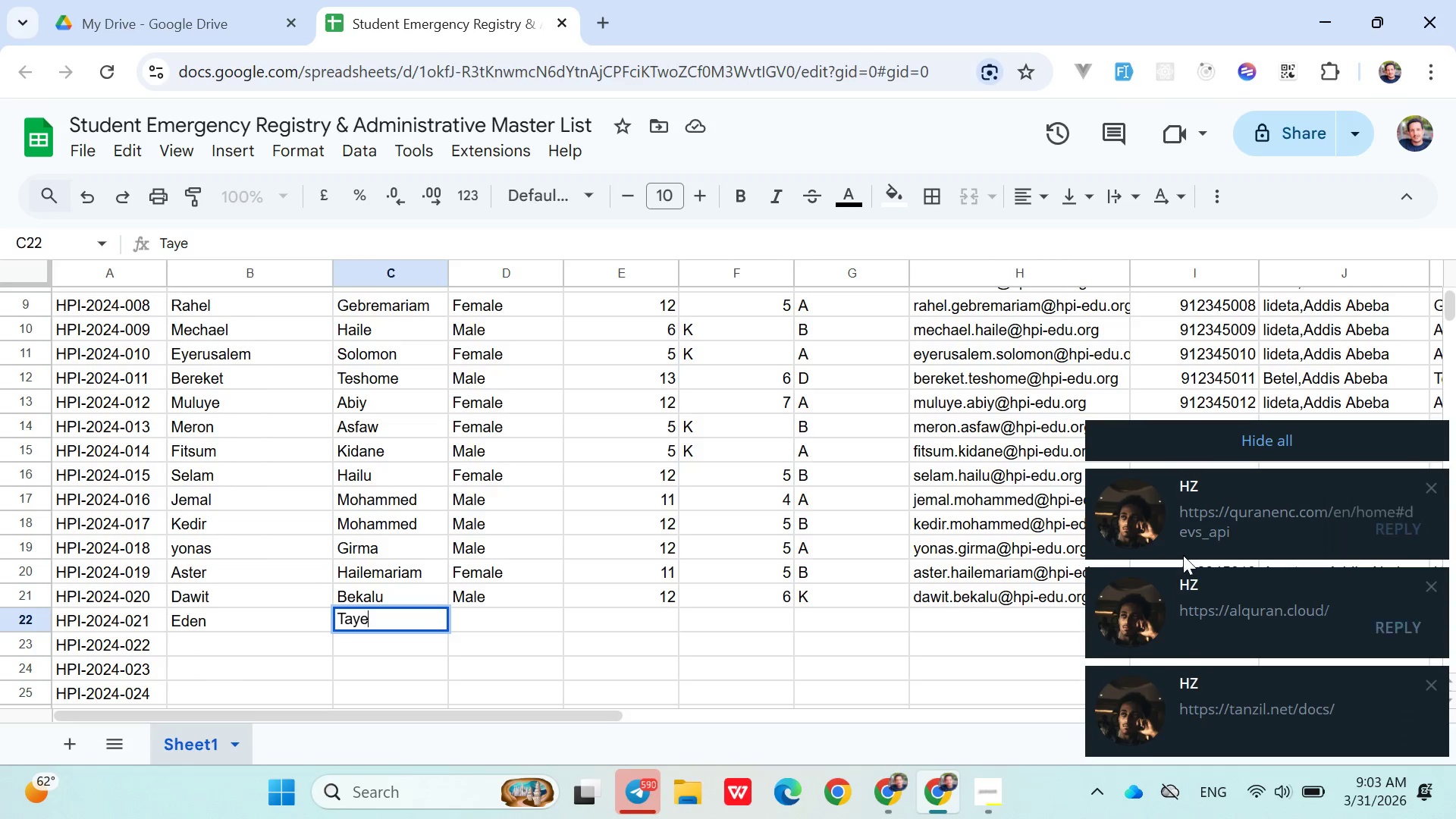 
left_click([1184, 435])
 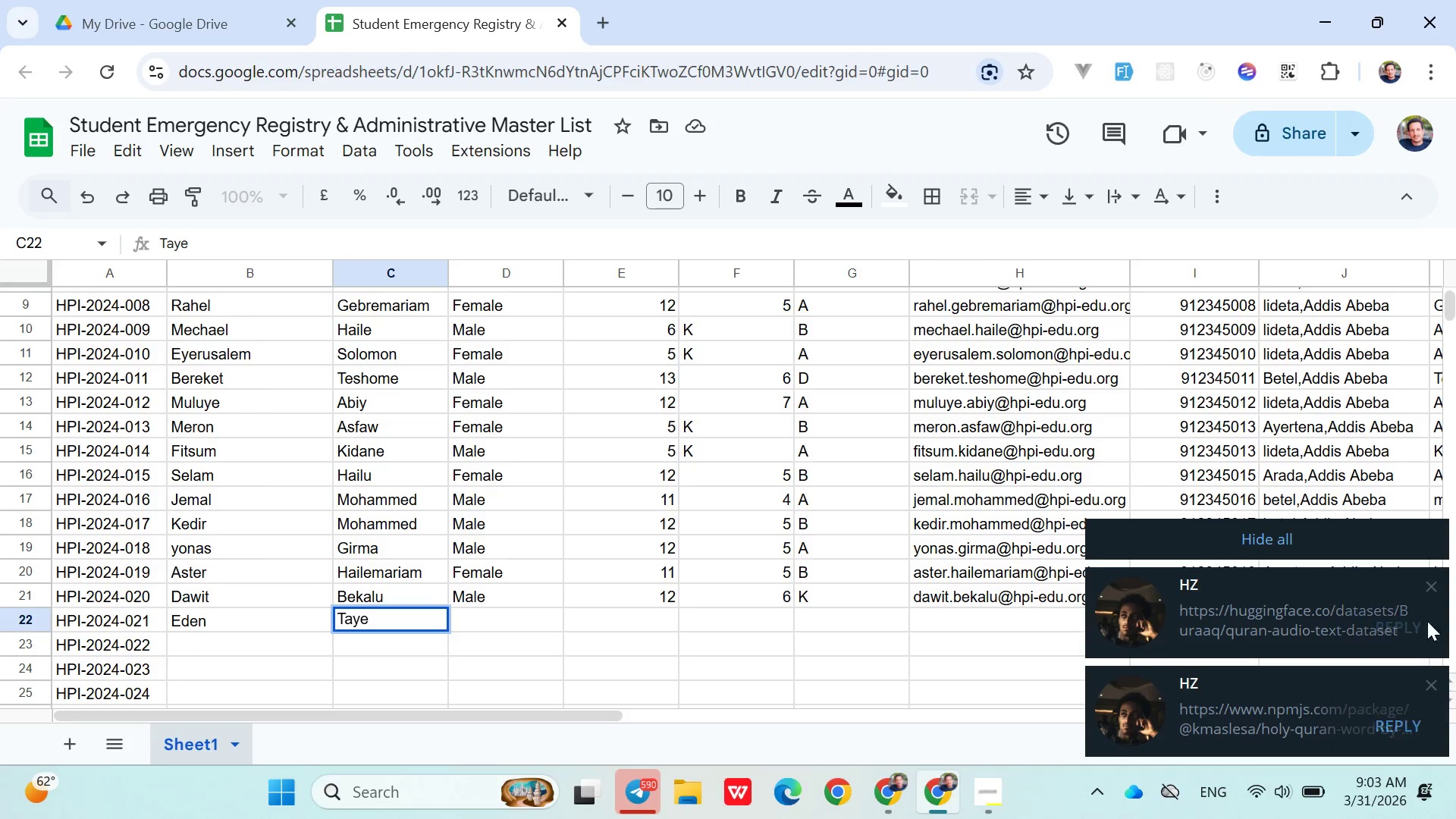 
left_click([1378, 535])
 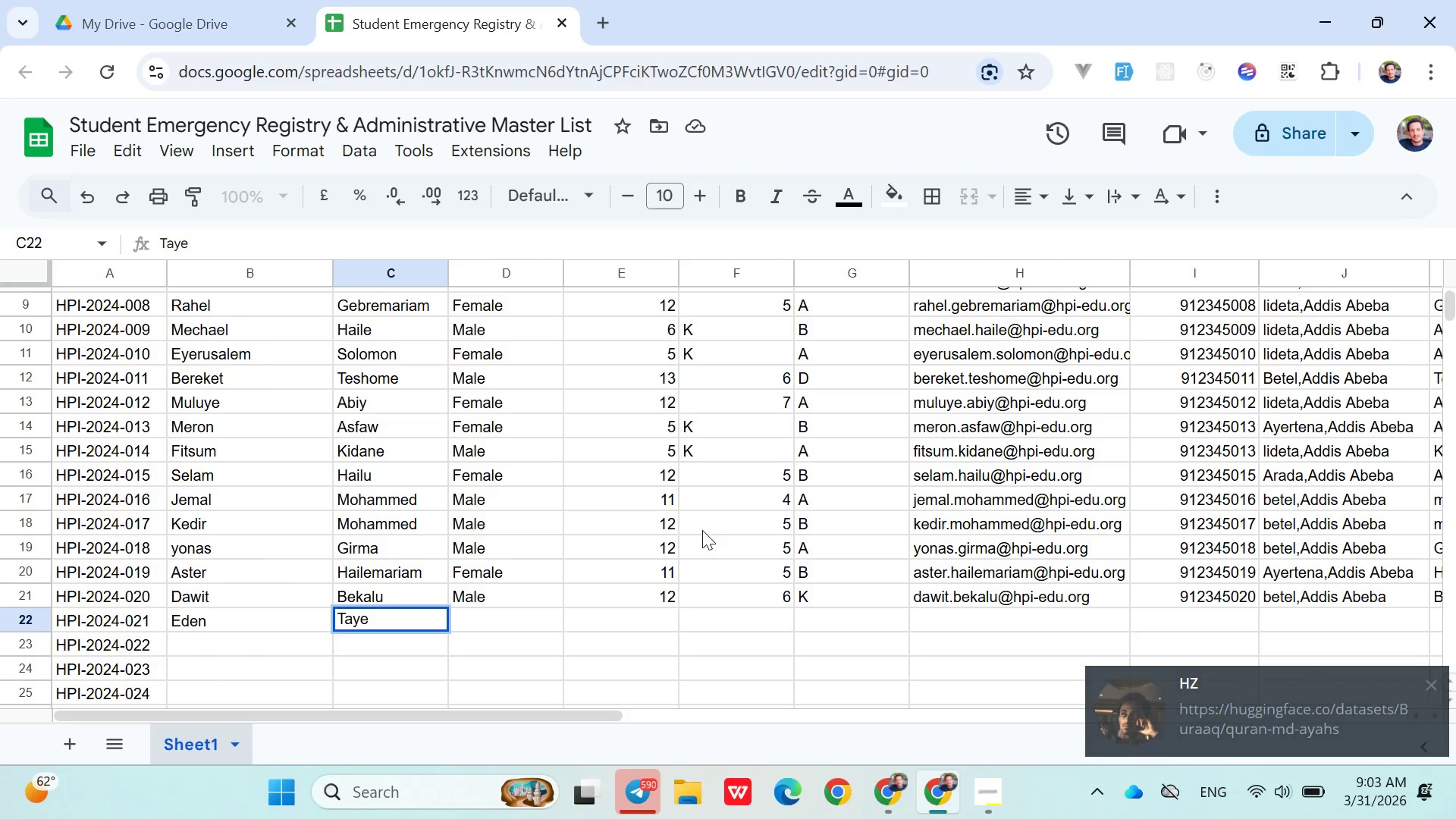 
double_click([506, 618])
 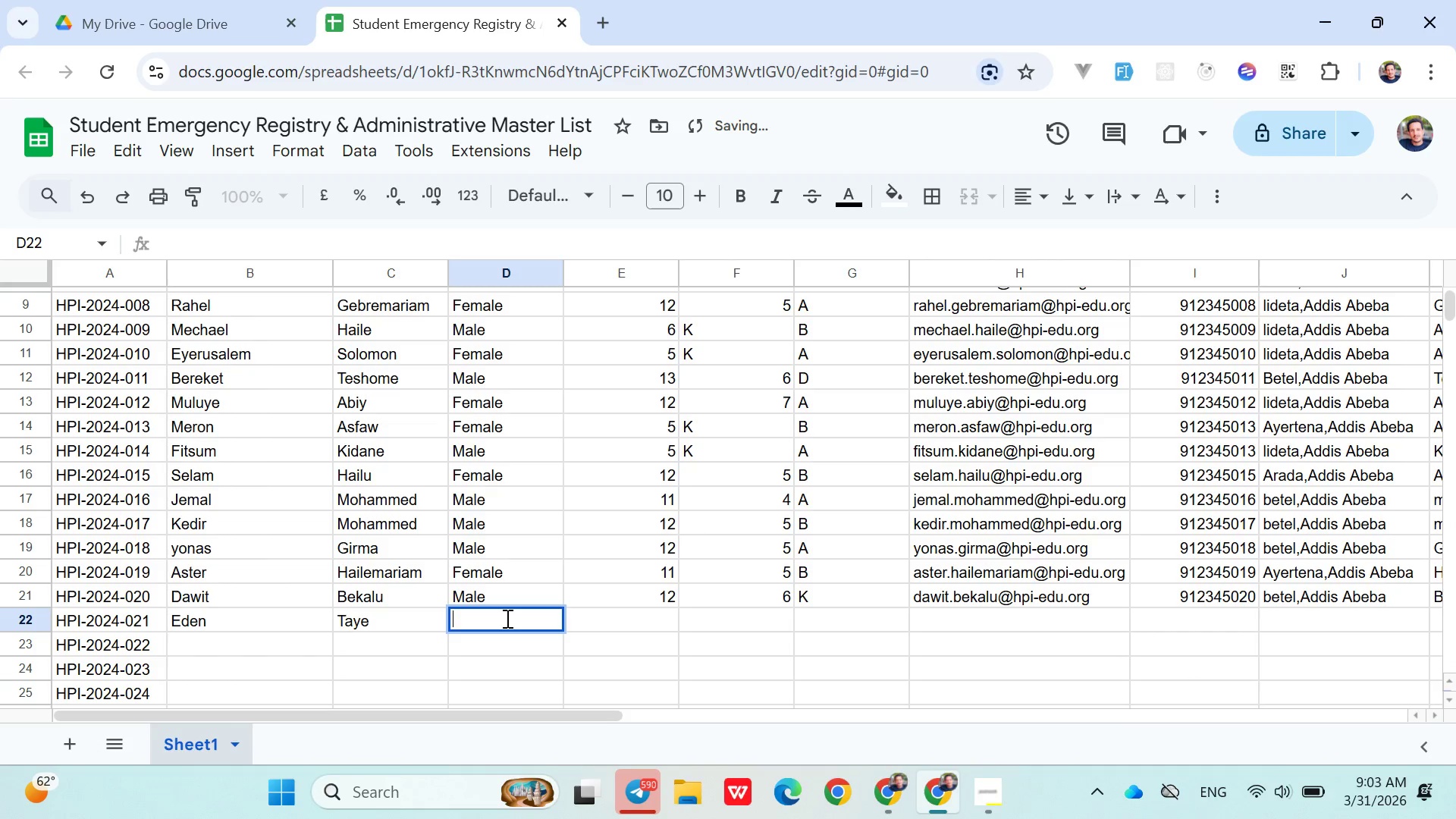 
type(Fa)
key(Backspace)
type(emale)
 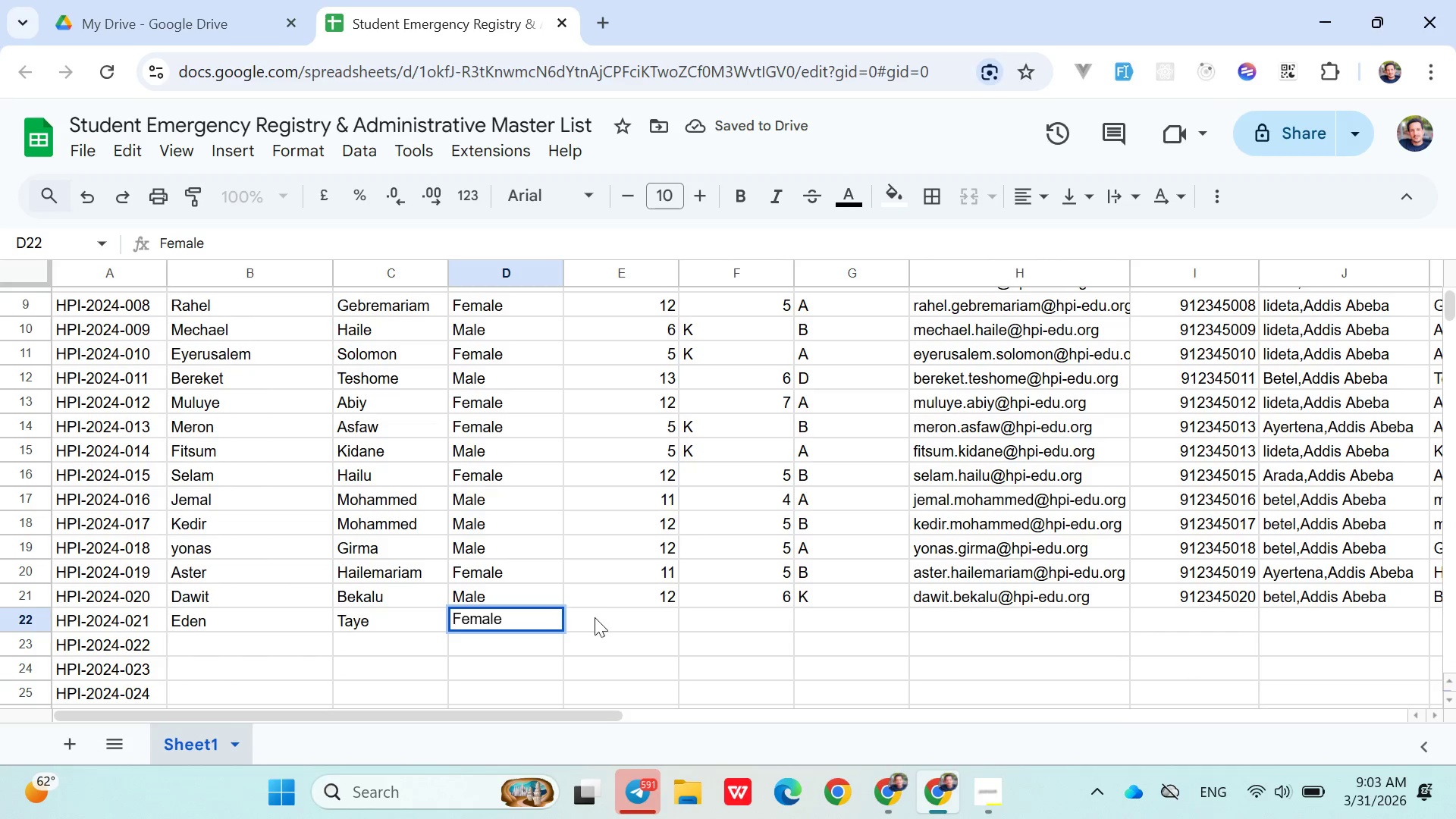 
left_click([602, 616])
 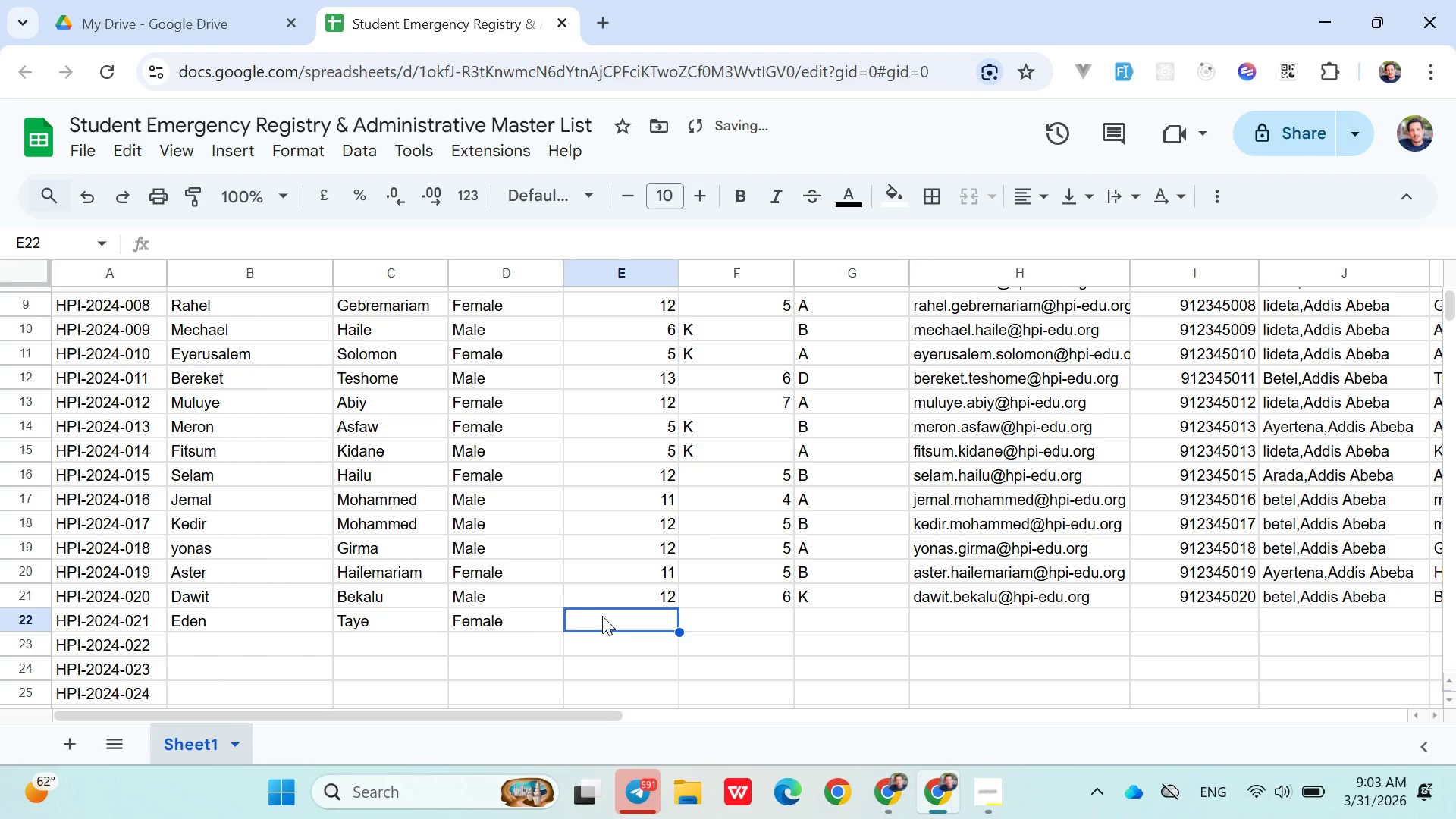 
type(11)
 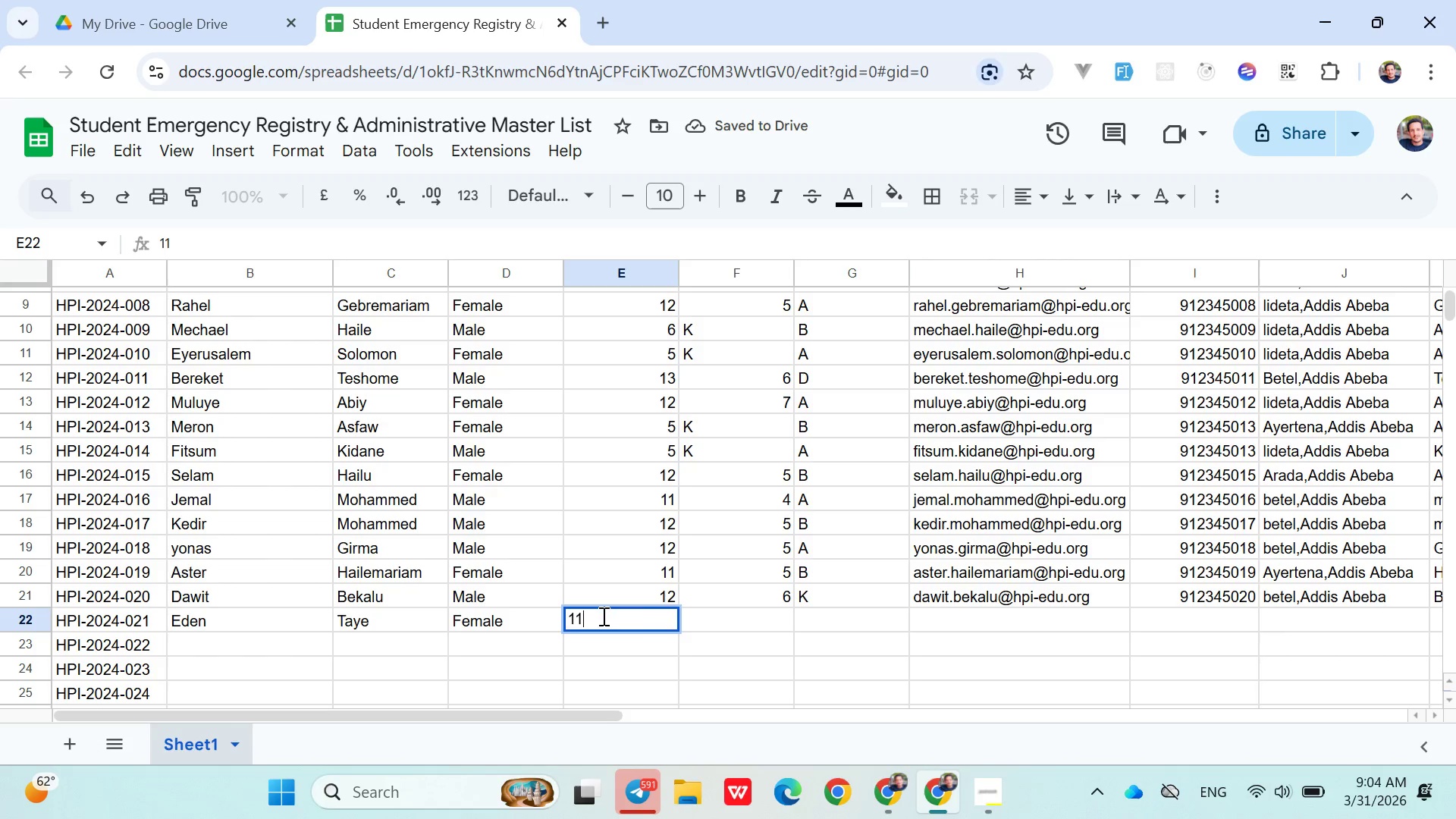 
left_click([698, 627])
 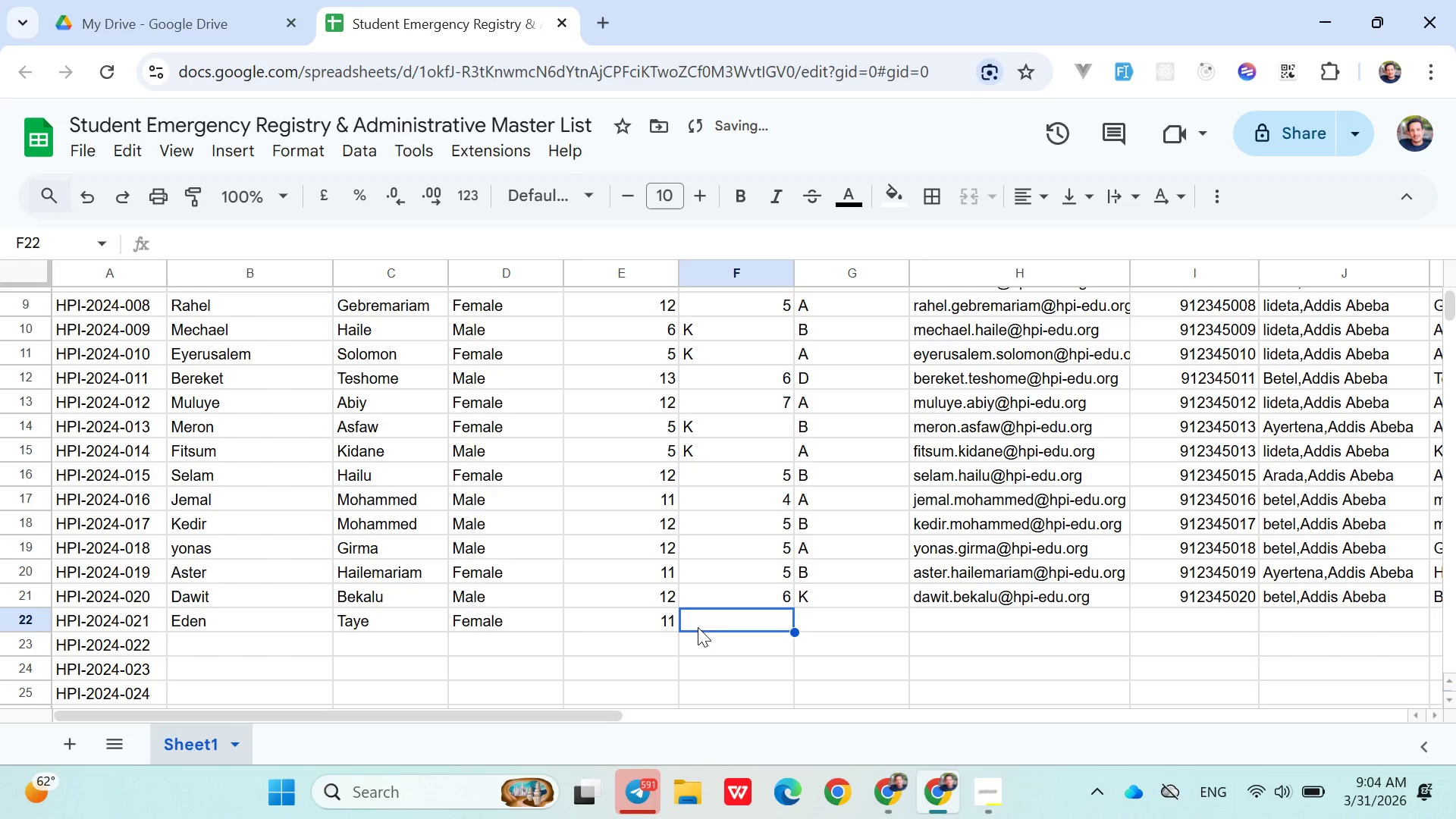 
key(4)
 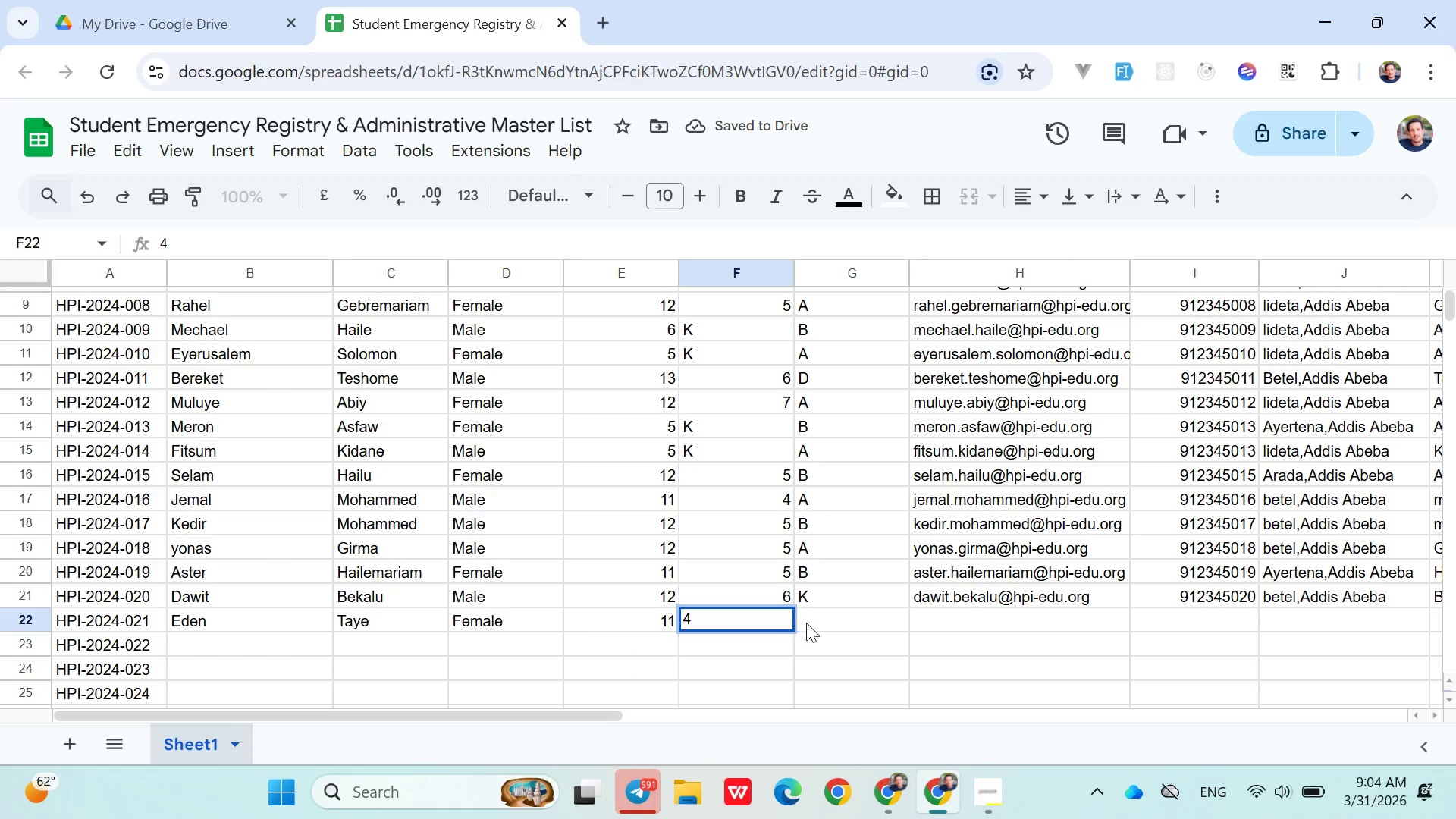 
left_click([817, 623])
 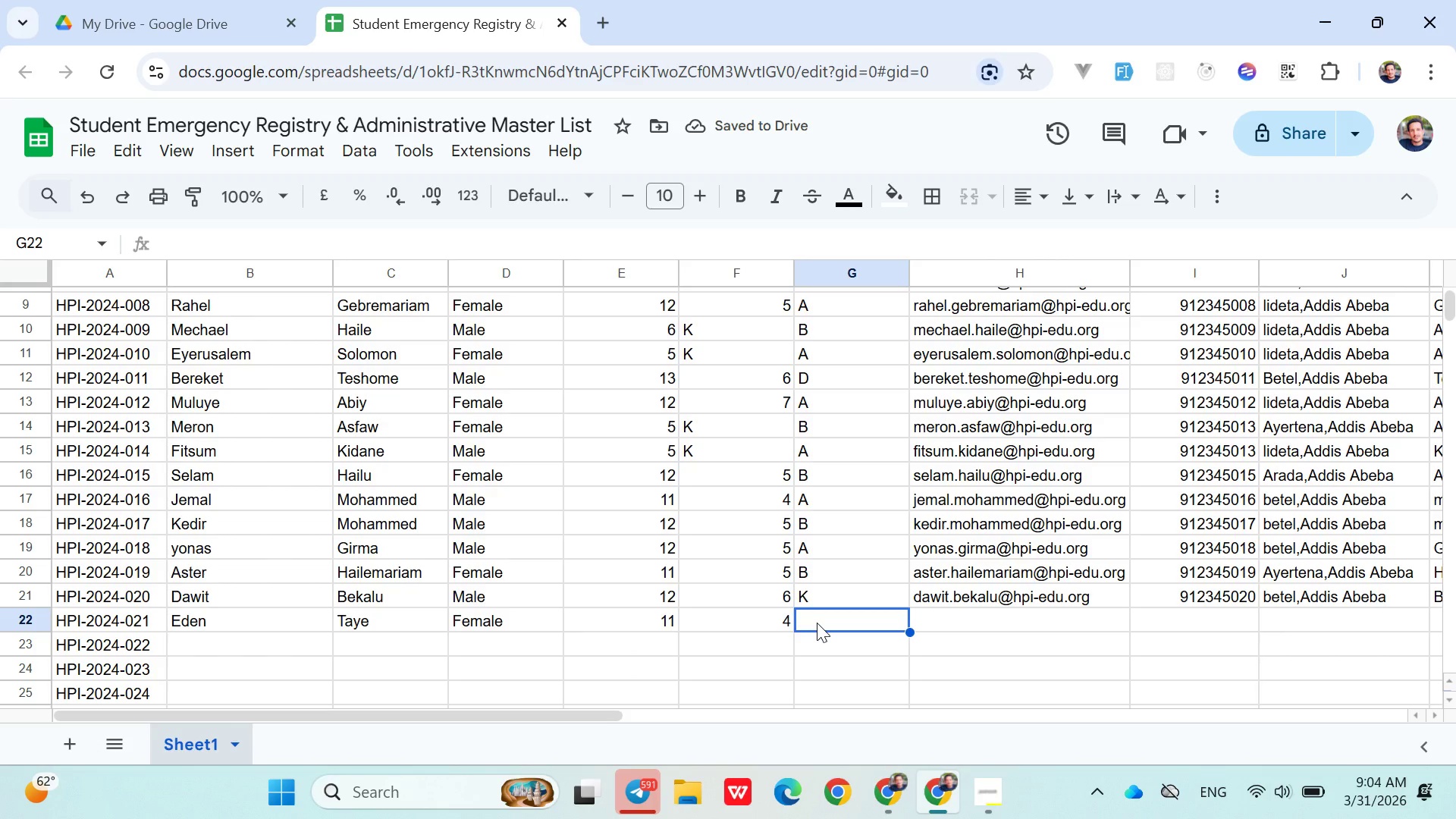 
double_click([817, 595])
 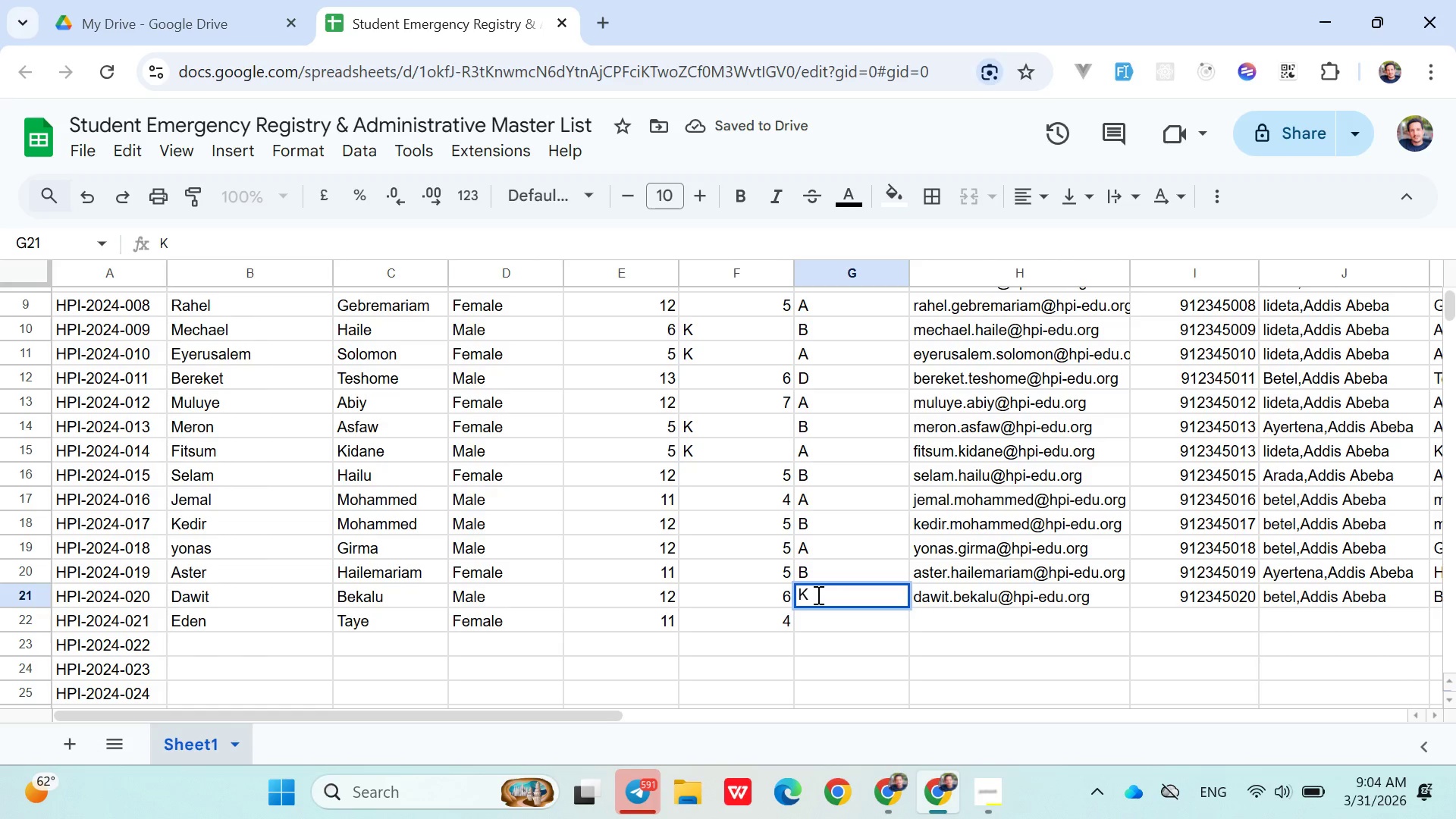 
key(Backspace)
 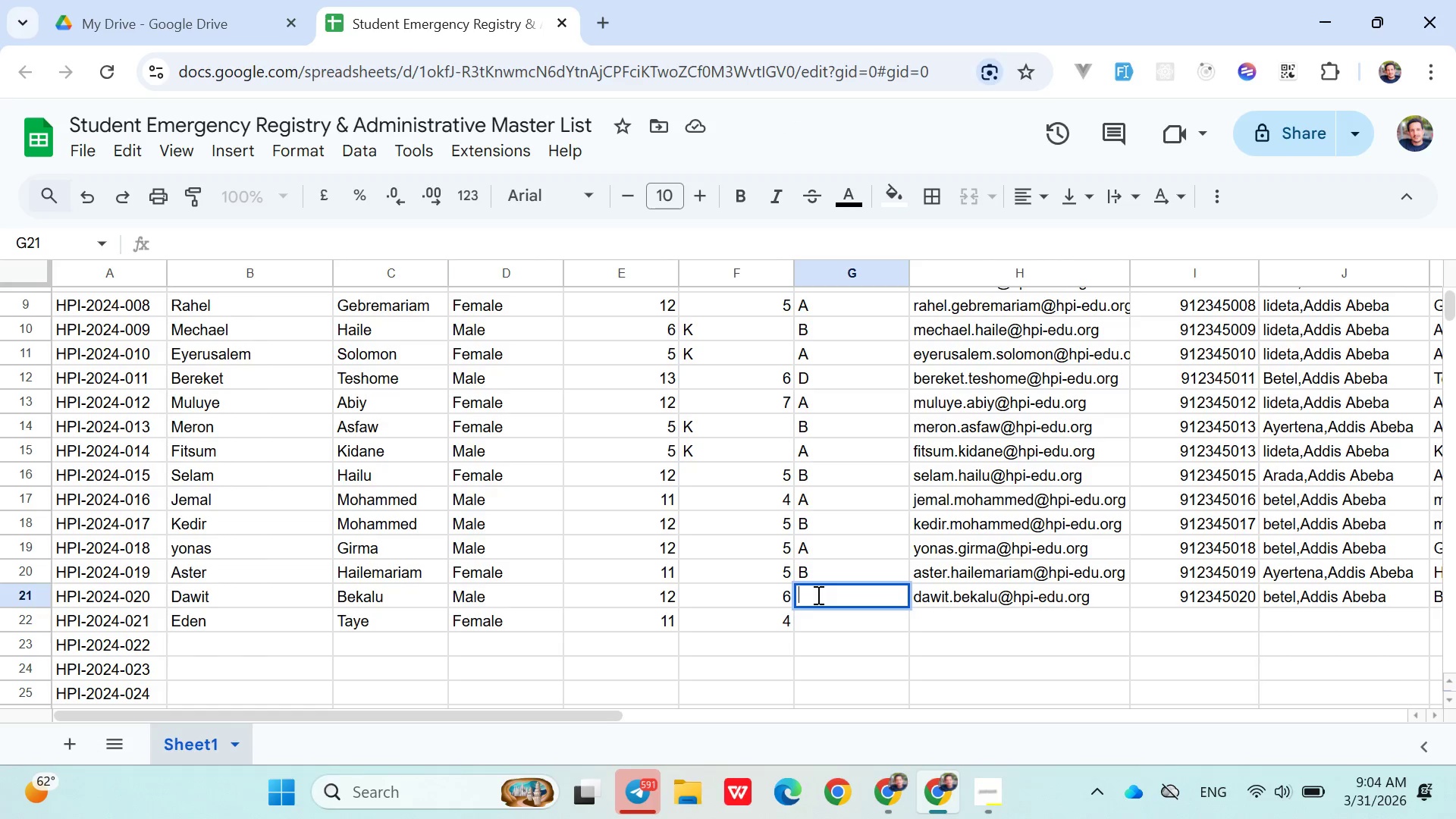 
key(6)
 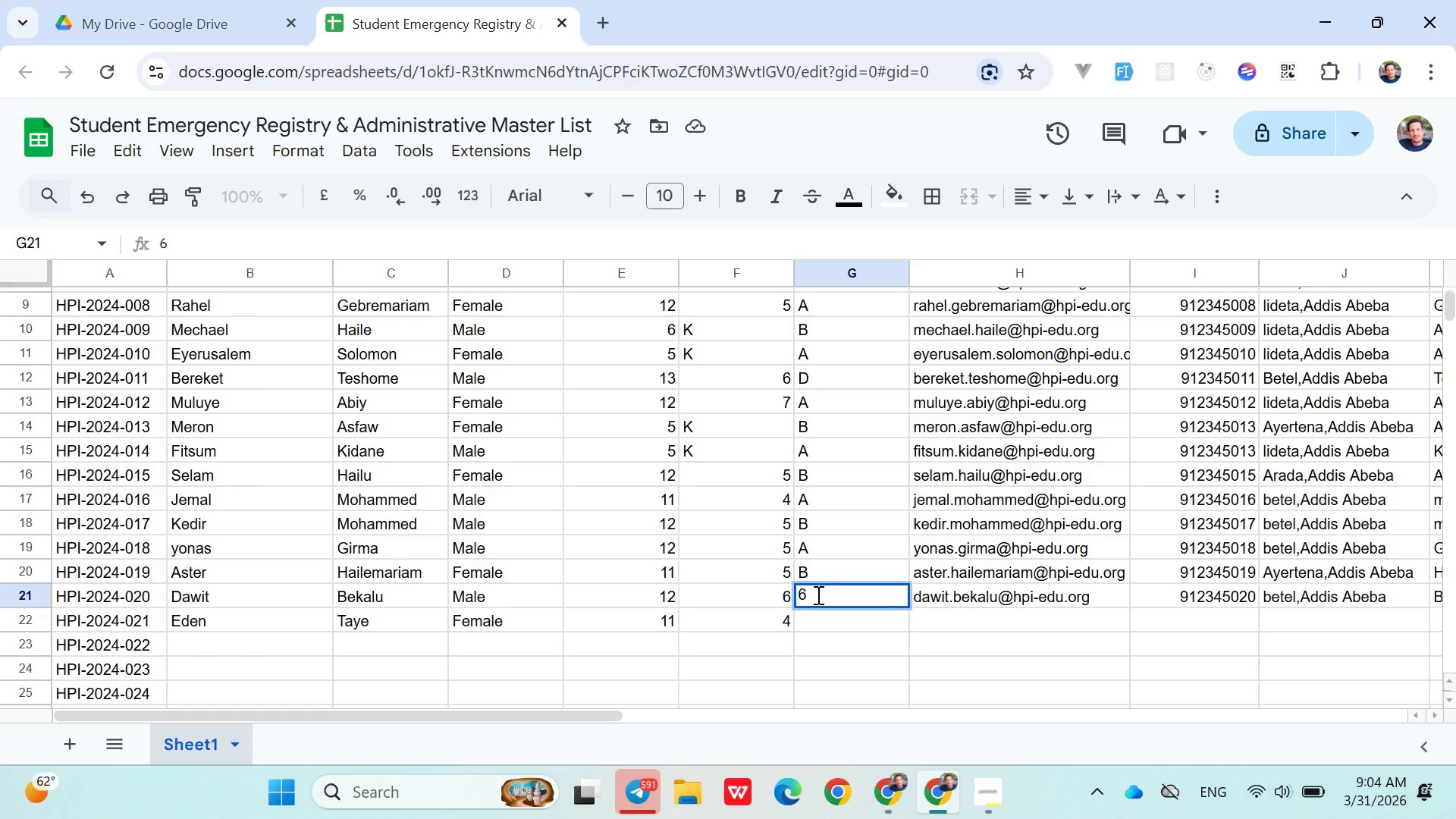 
key(Backspace)
 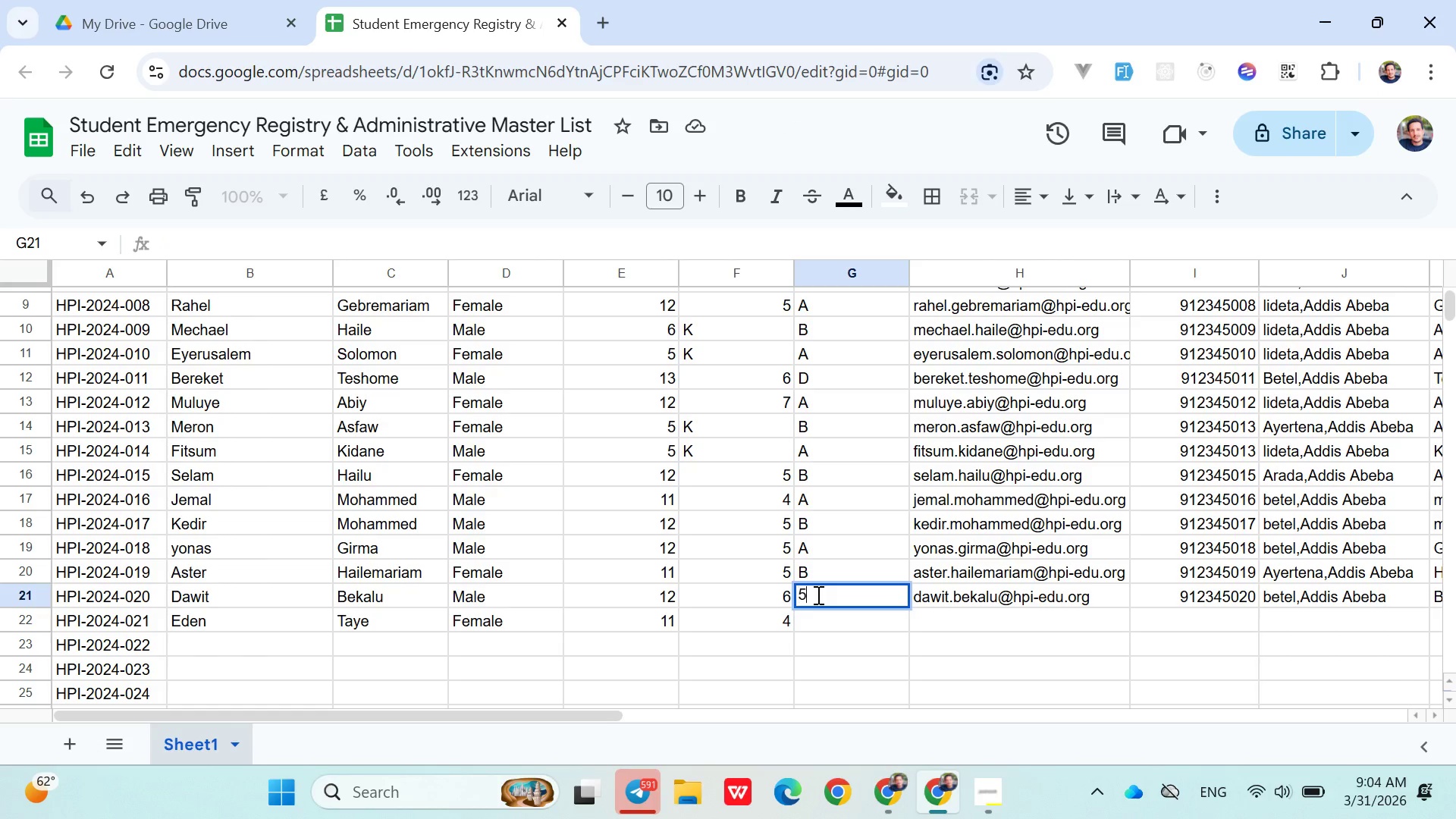 
key(5)
 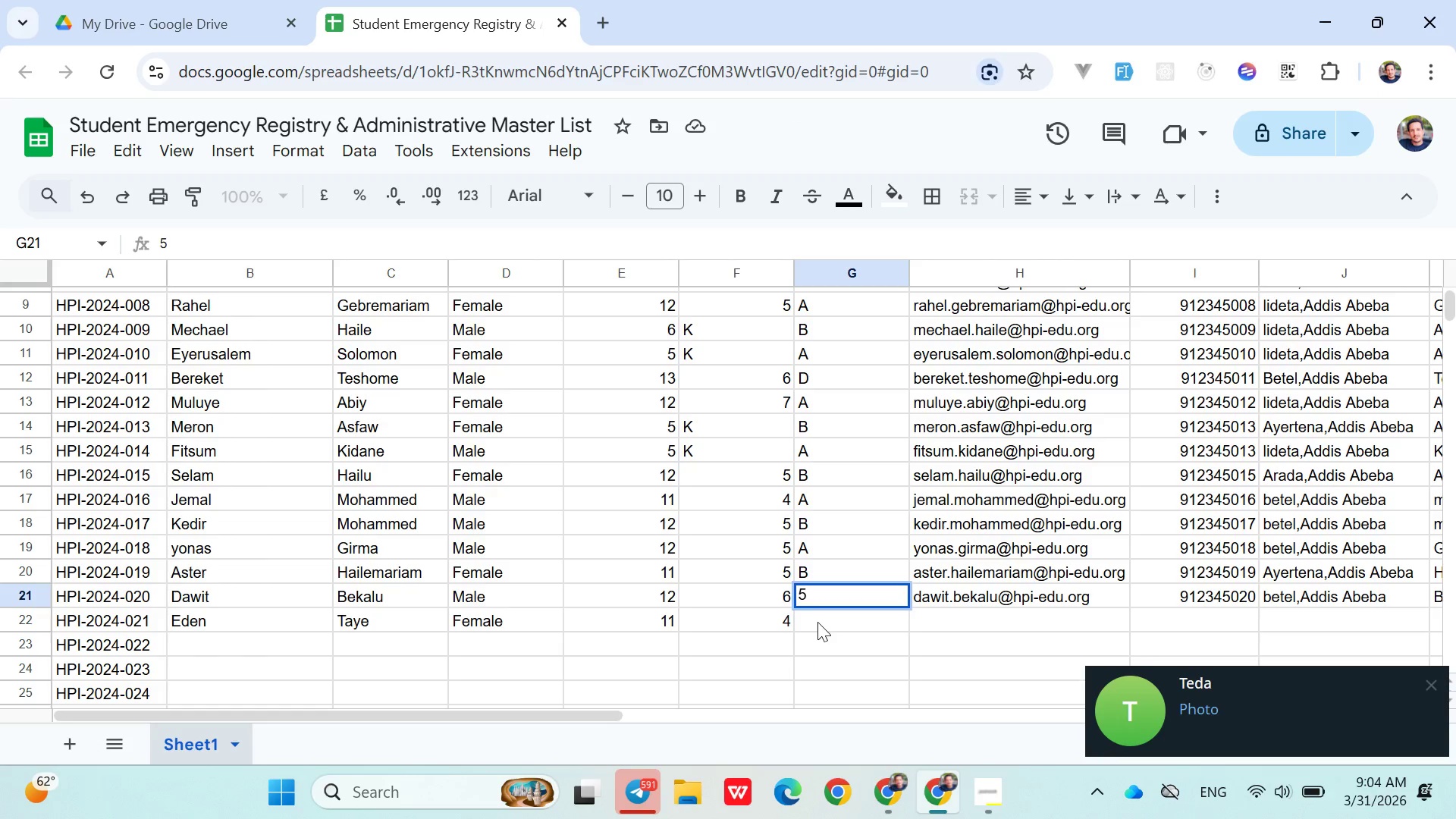 
left_click([817, 622])
 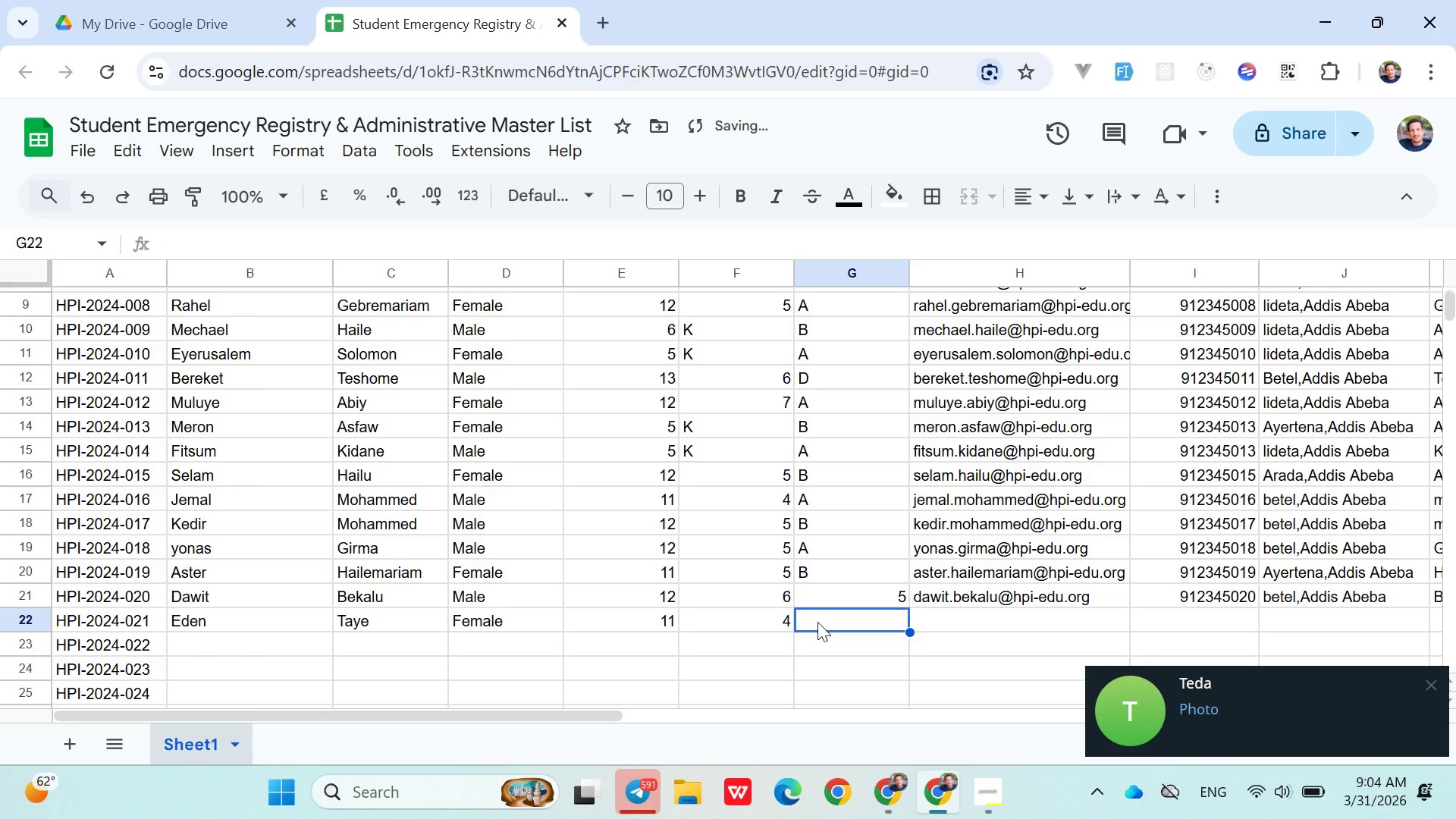 
key(4)
 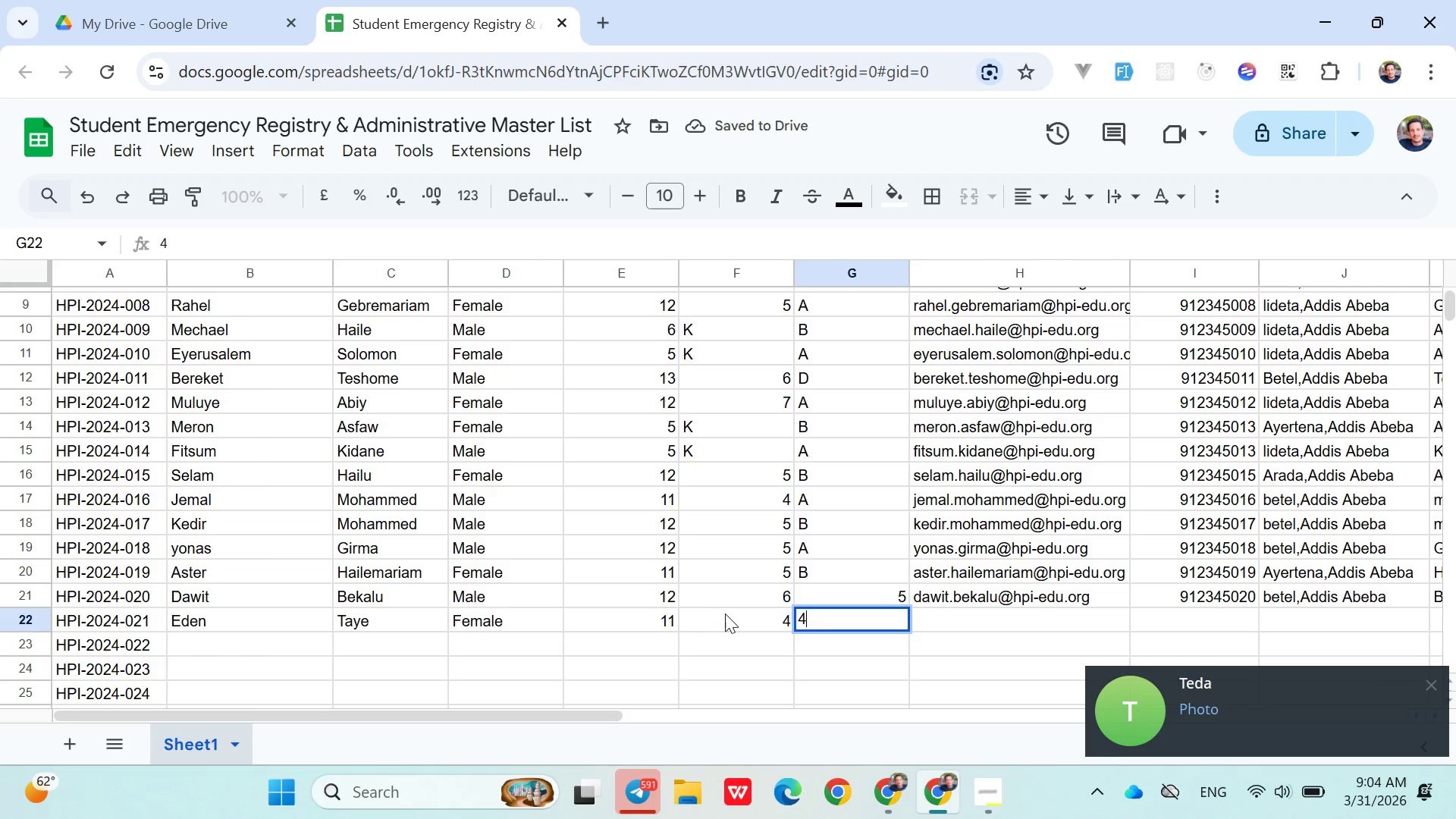 
double_click([730, 613])
 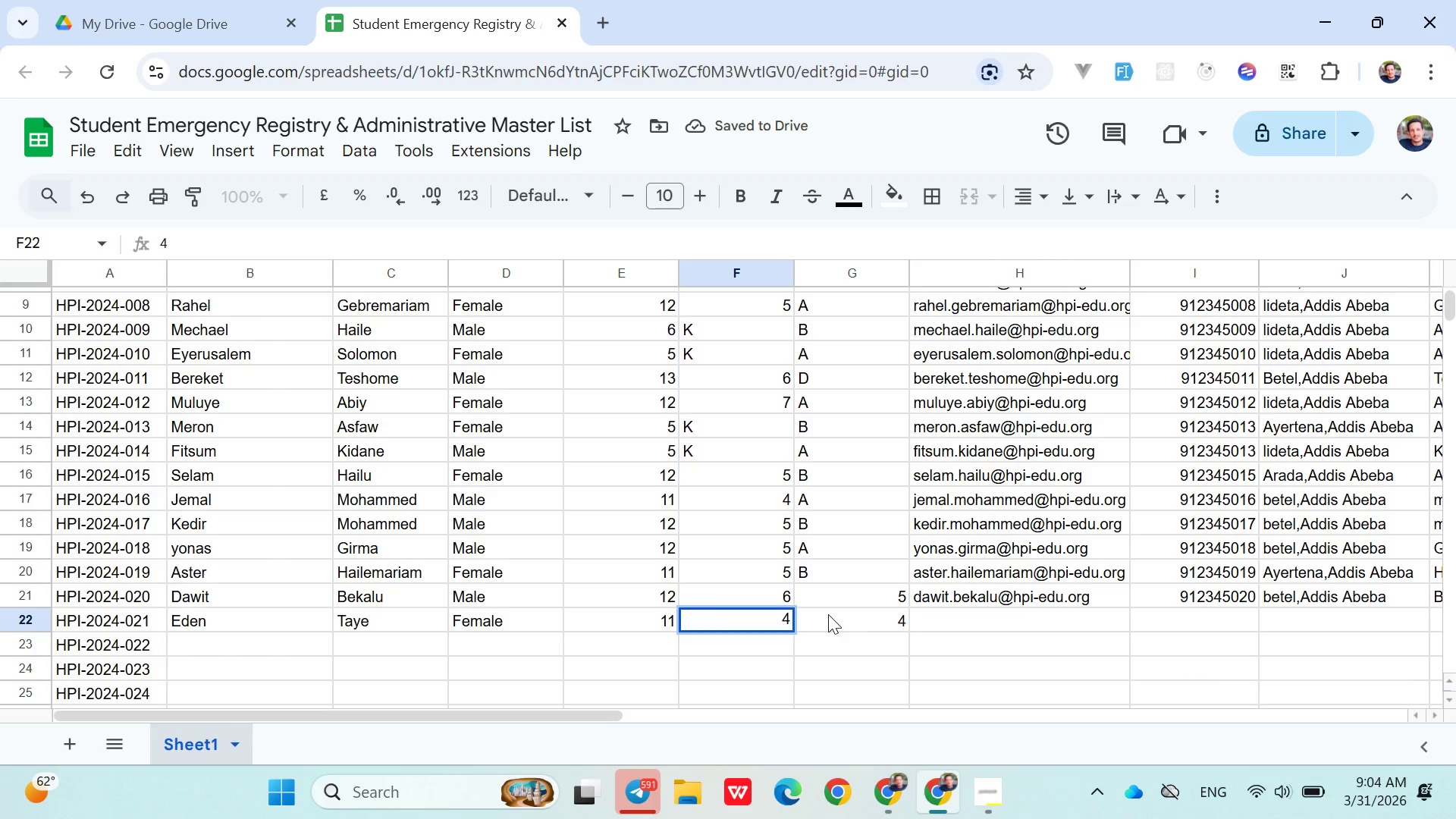 
double_click([828, 614])
 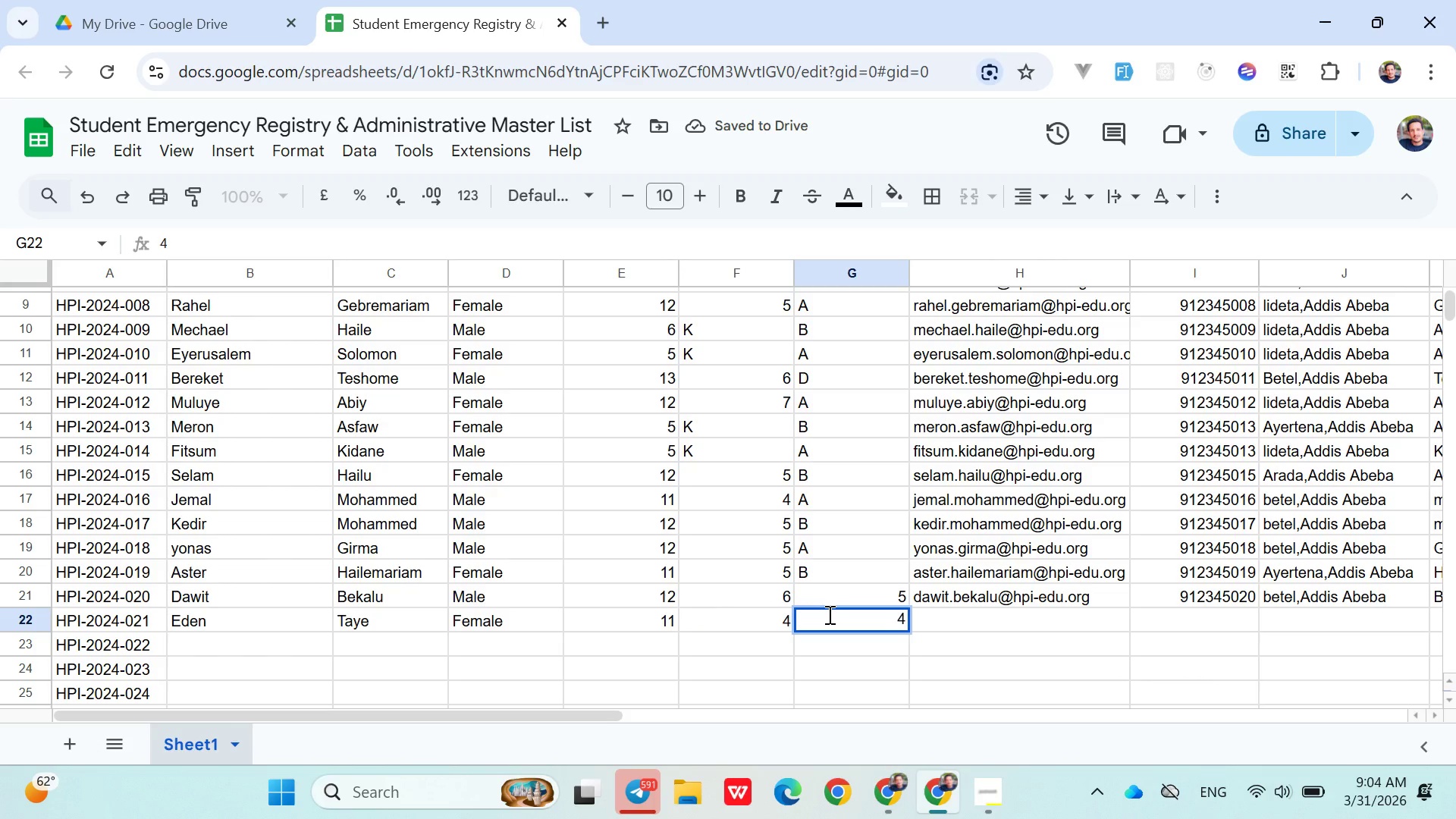 
key(Backspace)
 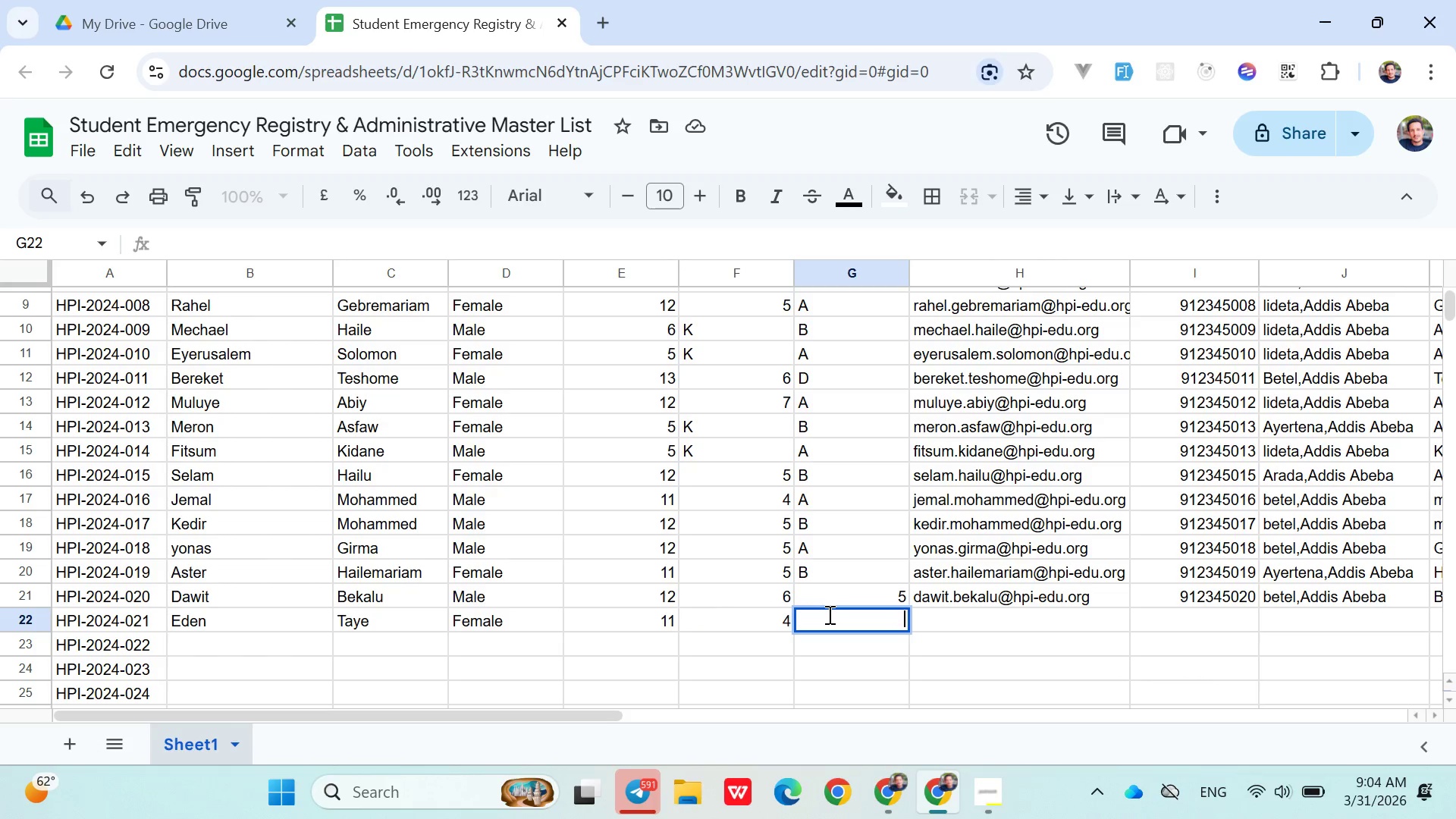 
key(Shift+ShiftLeft)
 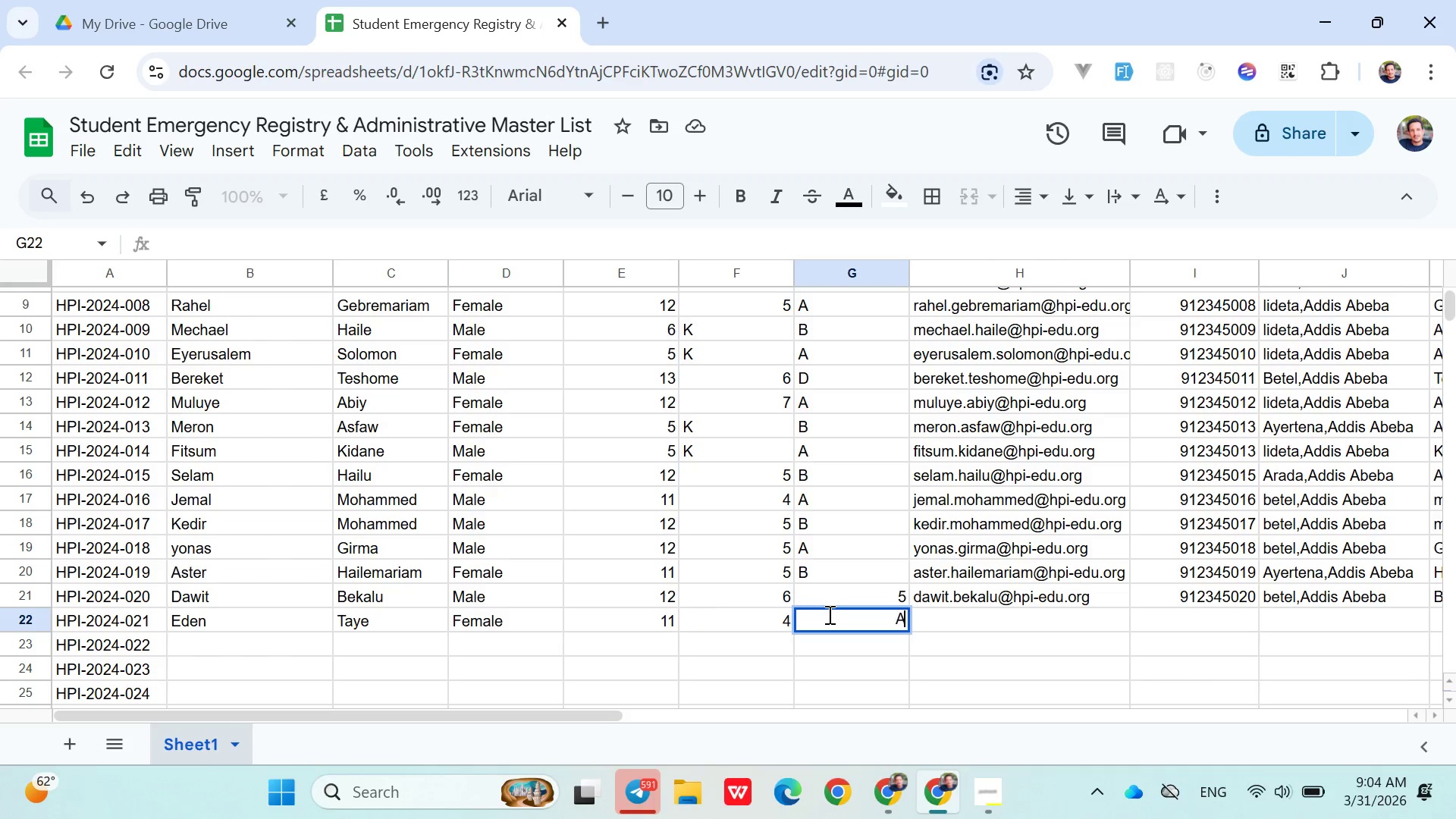 
key(Shift+A)
 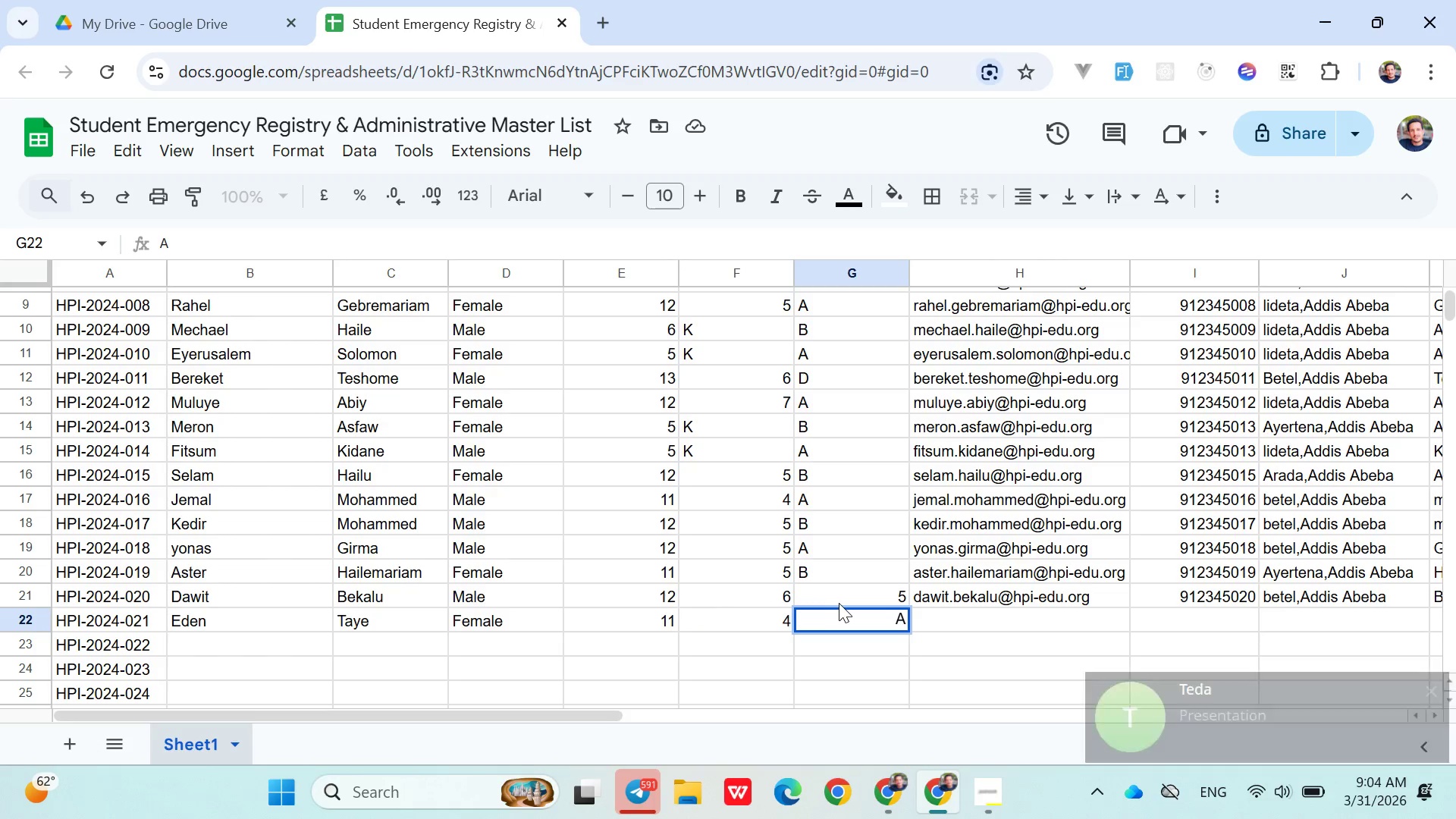 
double_click([839, 603])
 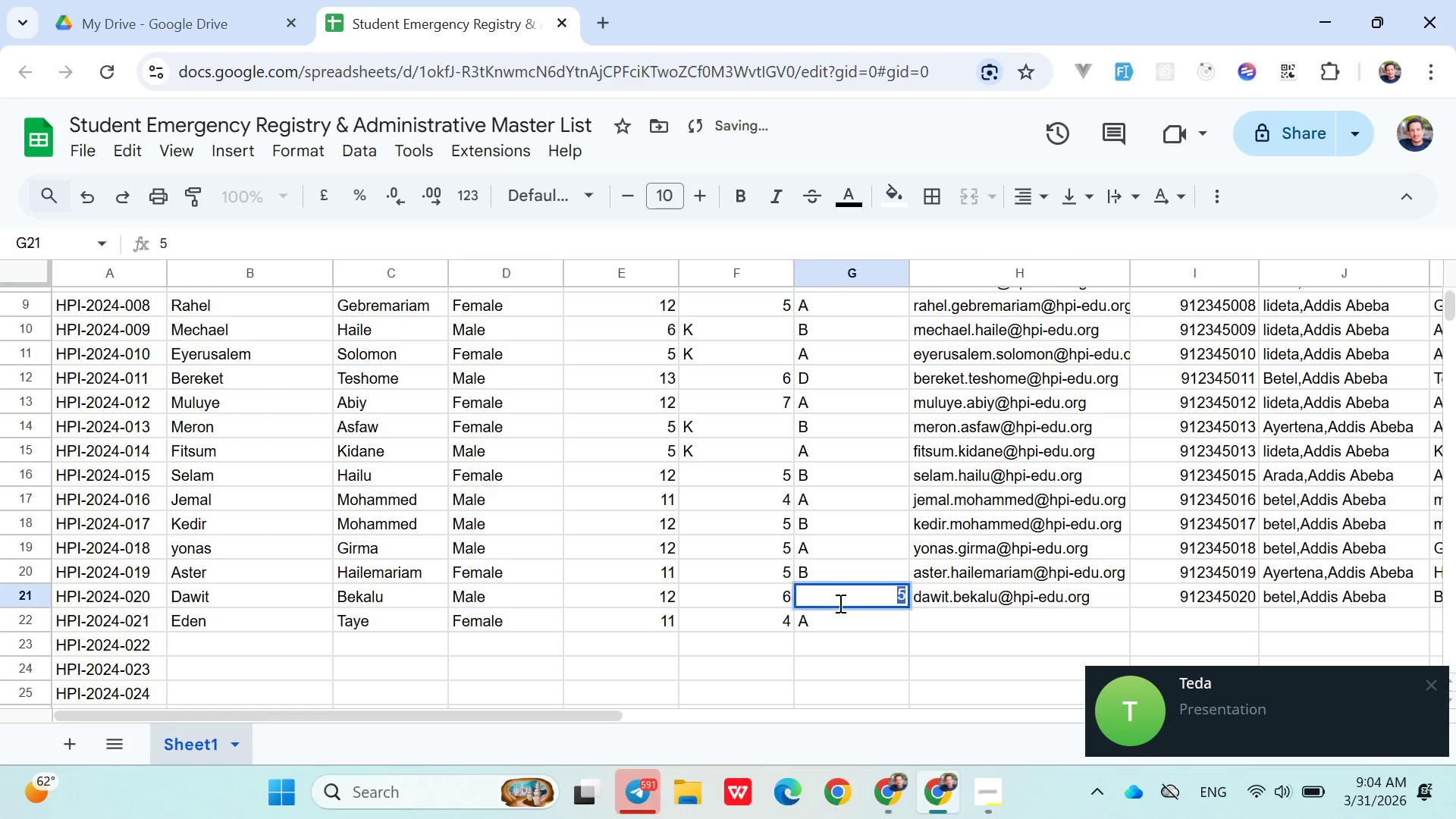 
triple_click([839, 603])
 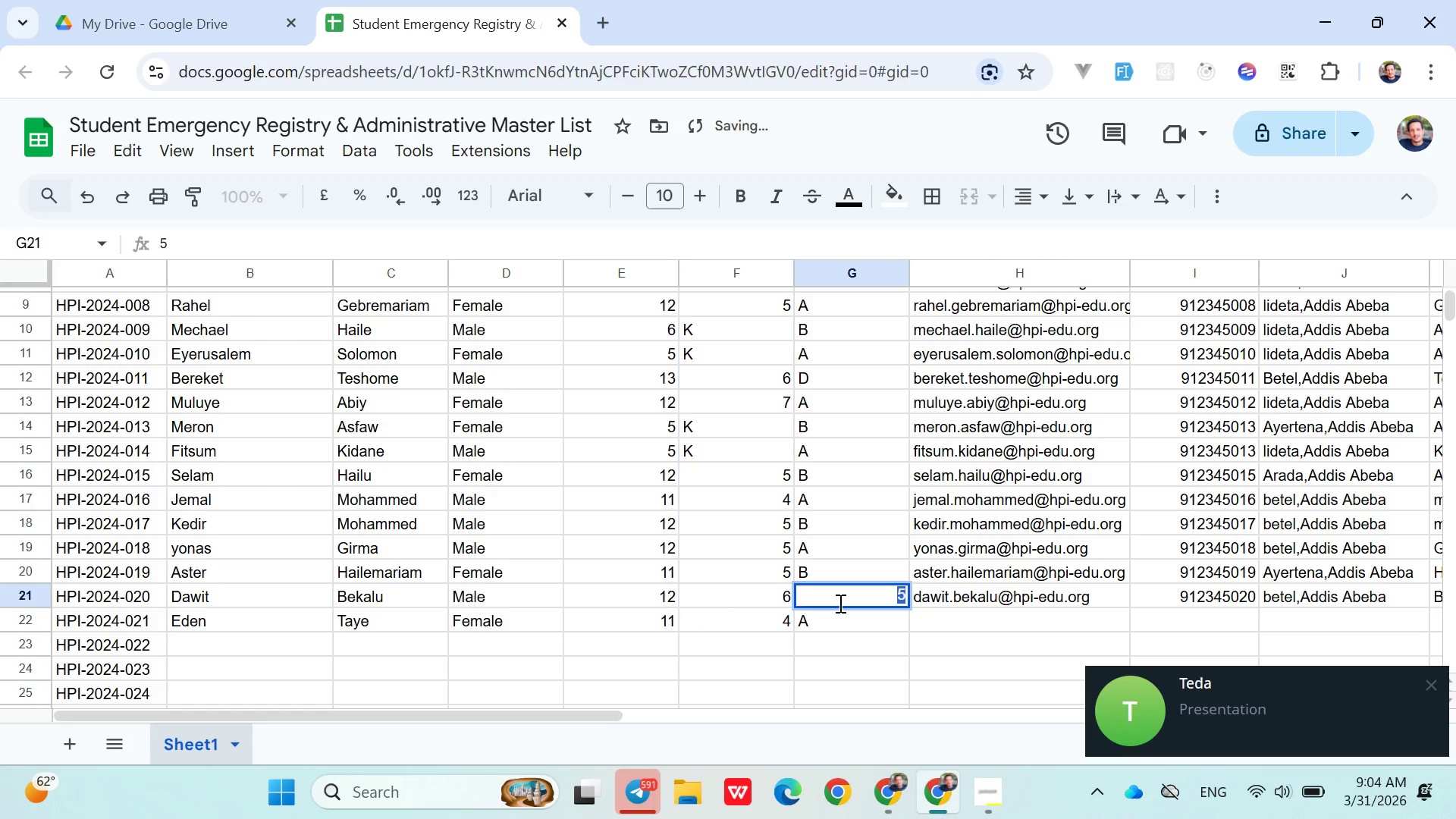 
key(Backspace)
 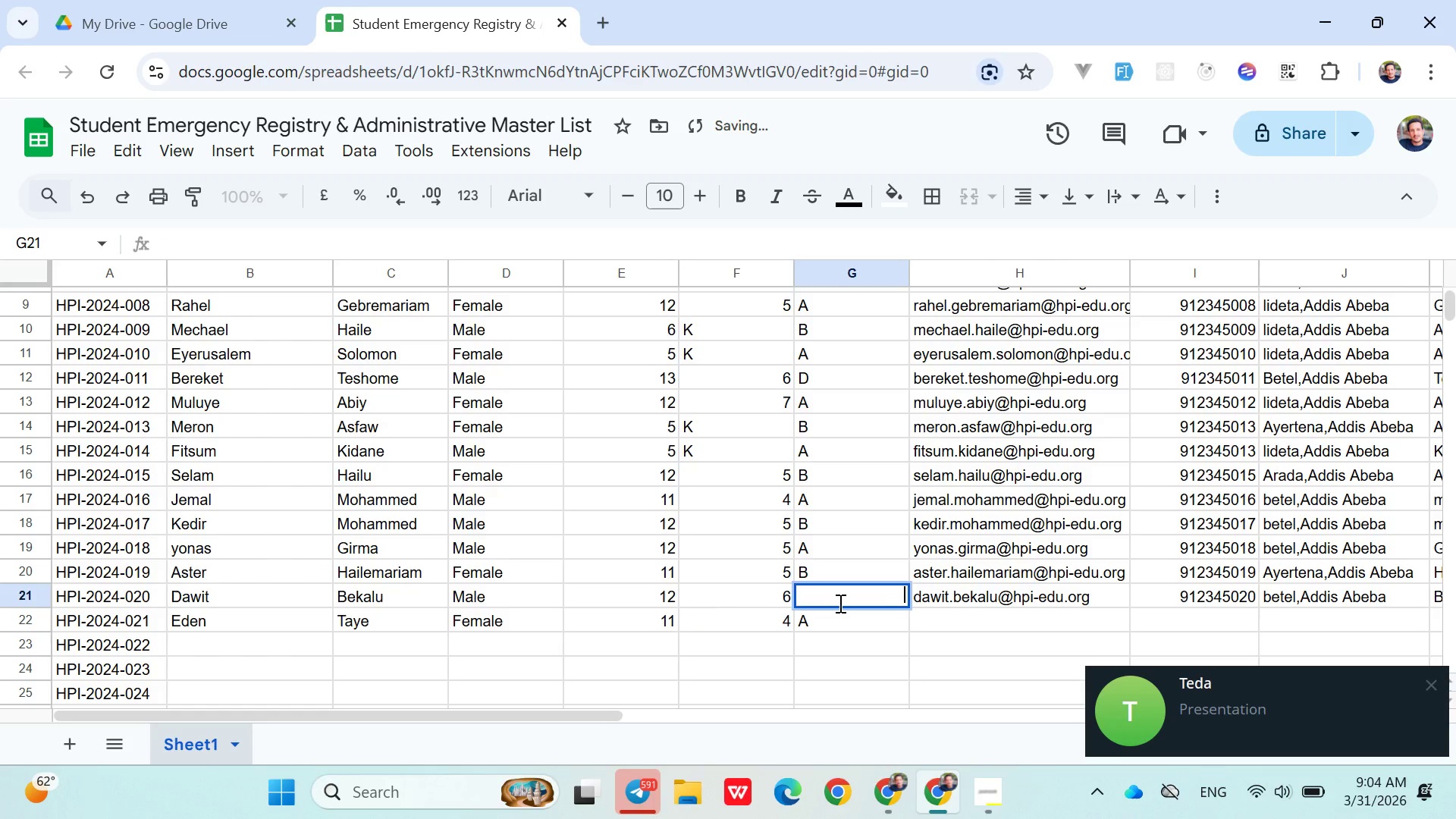 
key(Shift+B)
 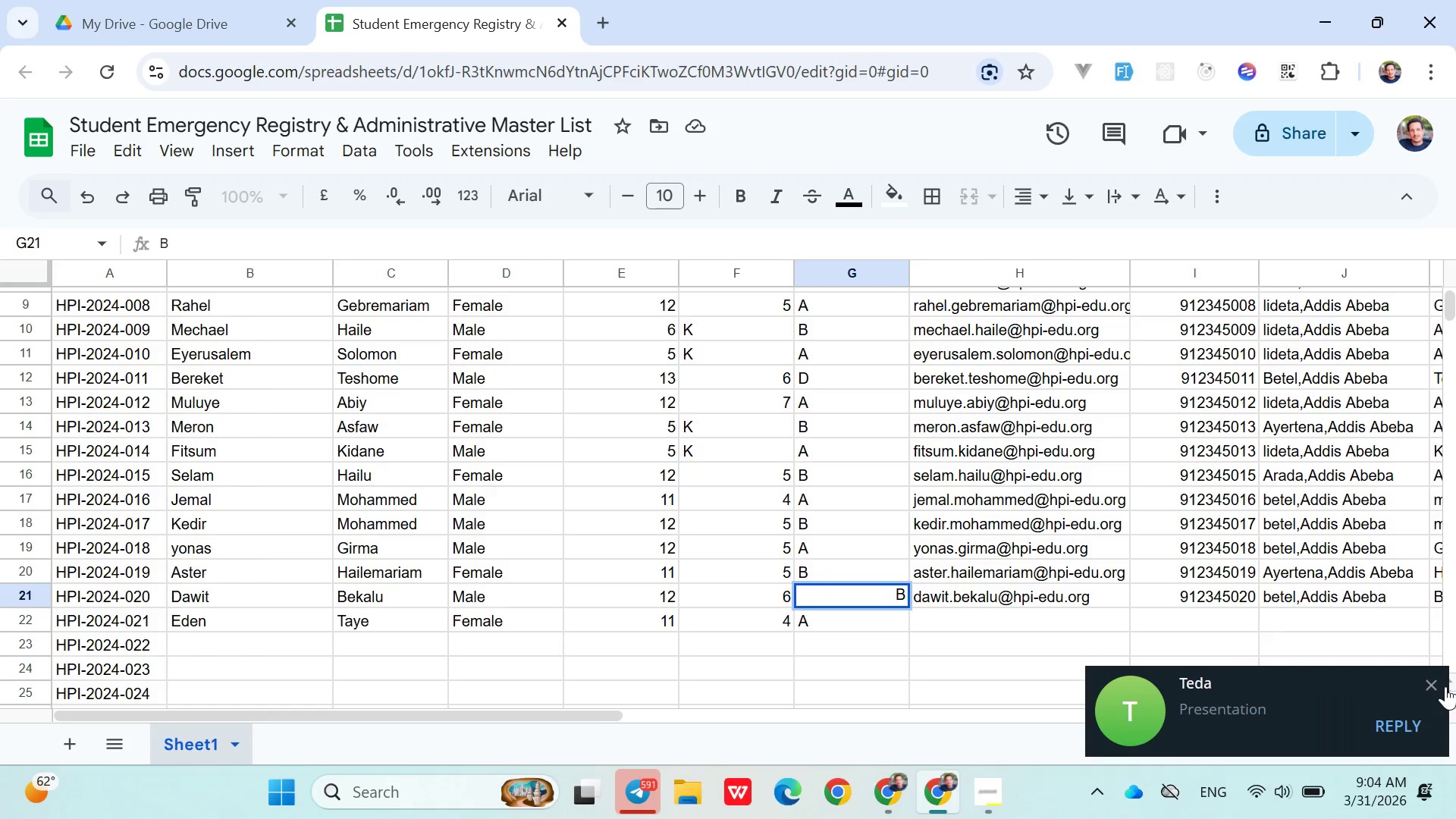 
left_click([1434, 686])
 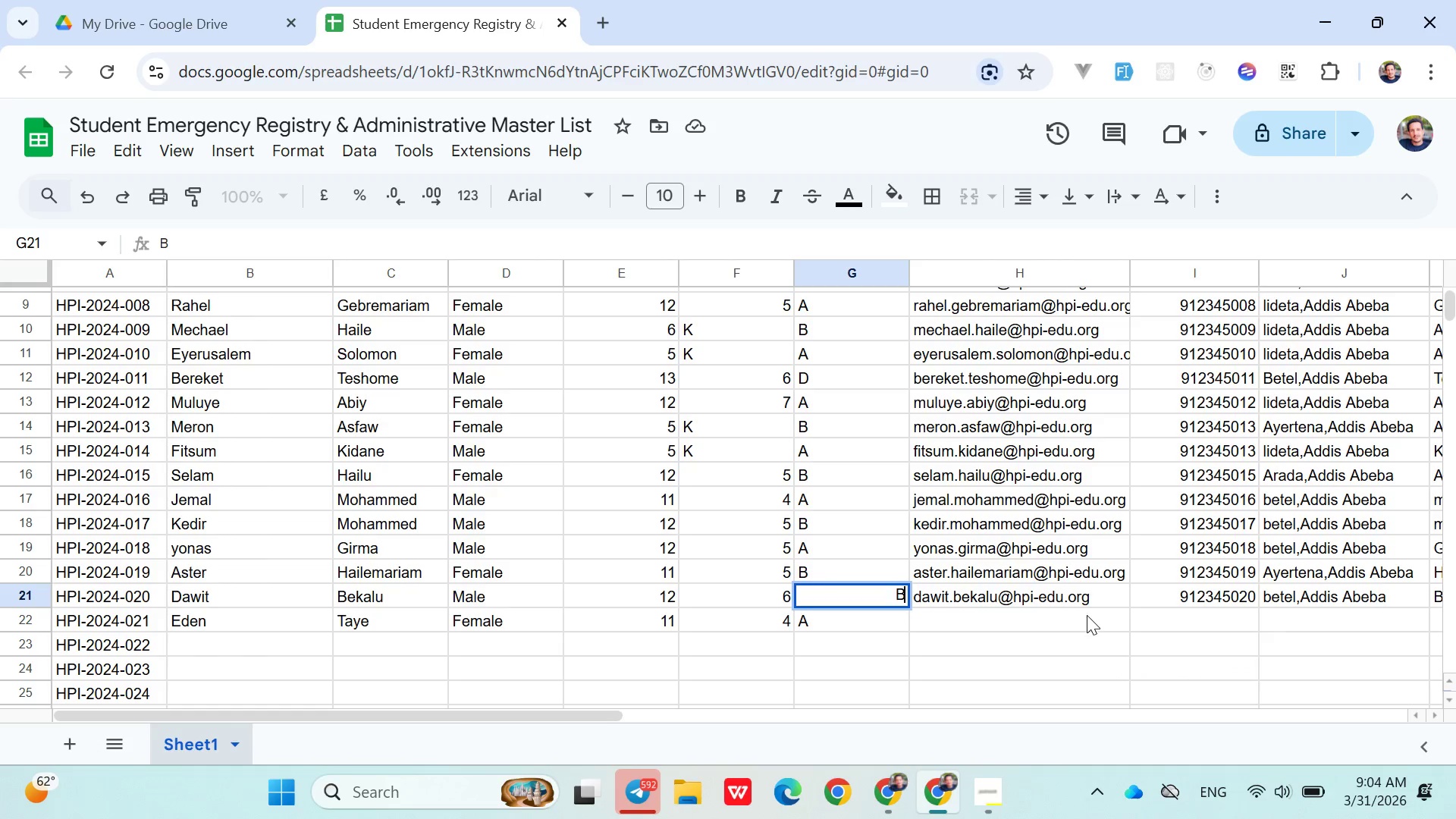 
left_click([1056, 624])
 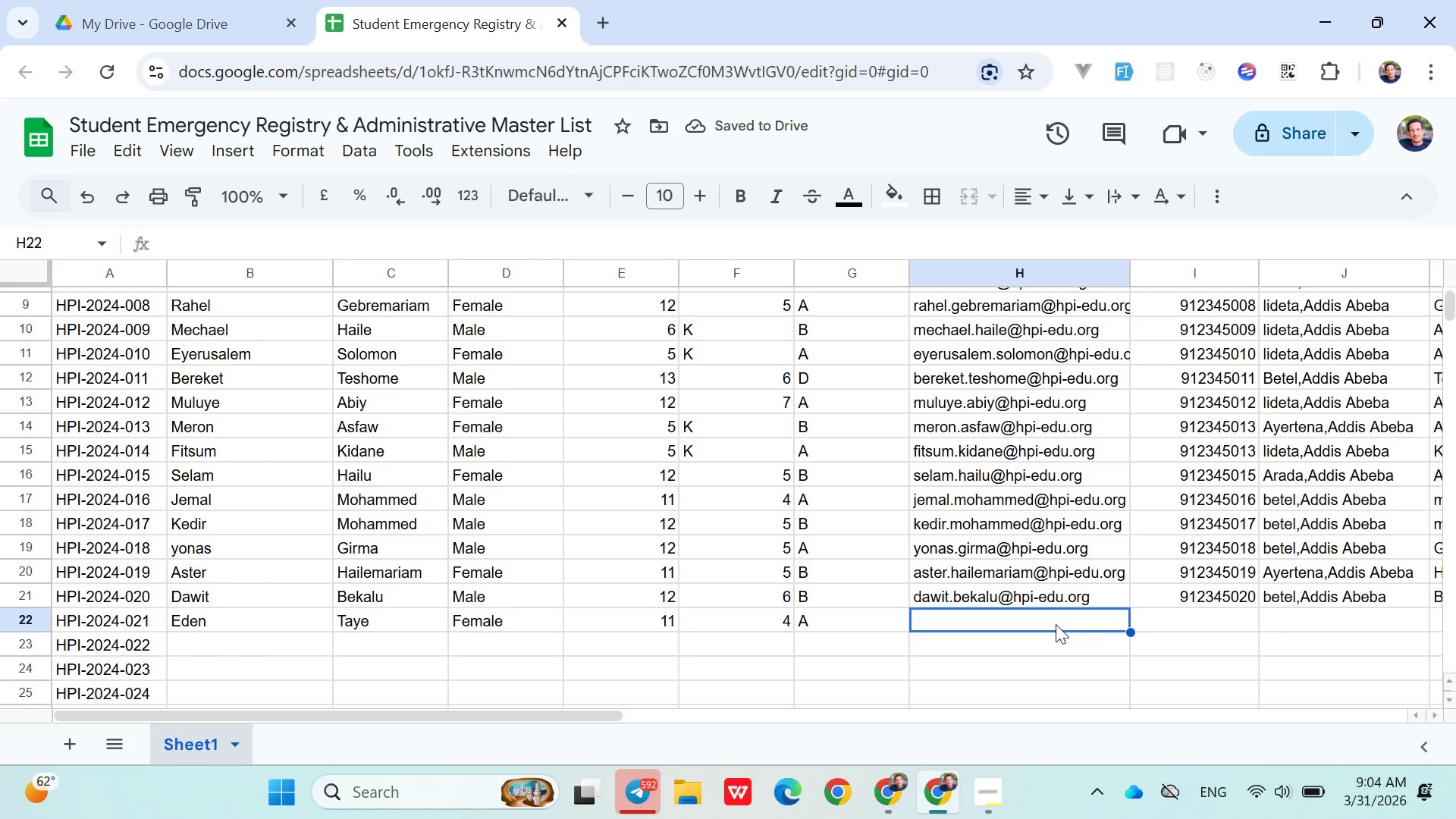 
type(eden.taye@hpi-edu.org)
 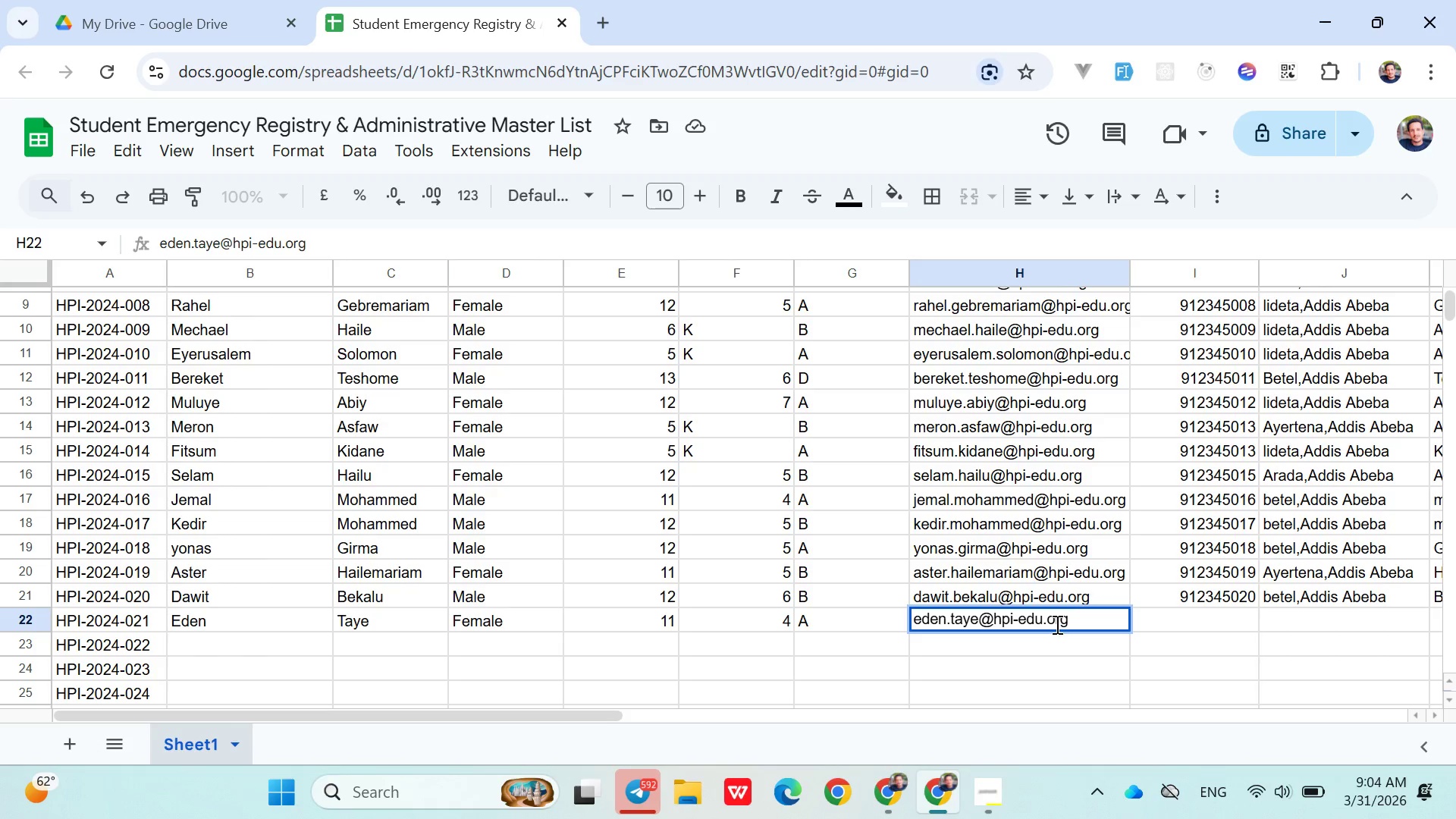 
left_click([1178, 621])
 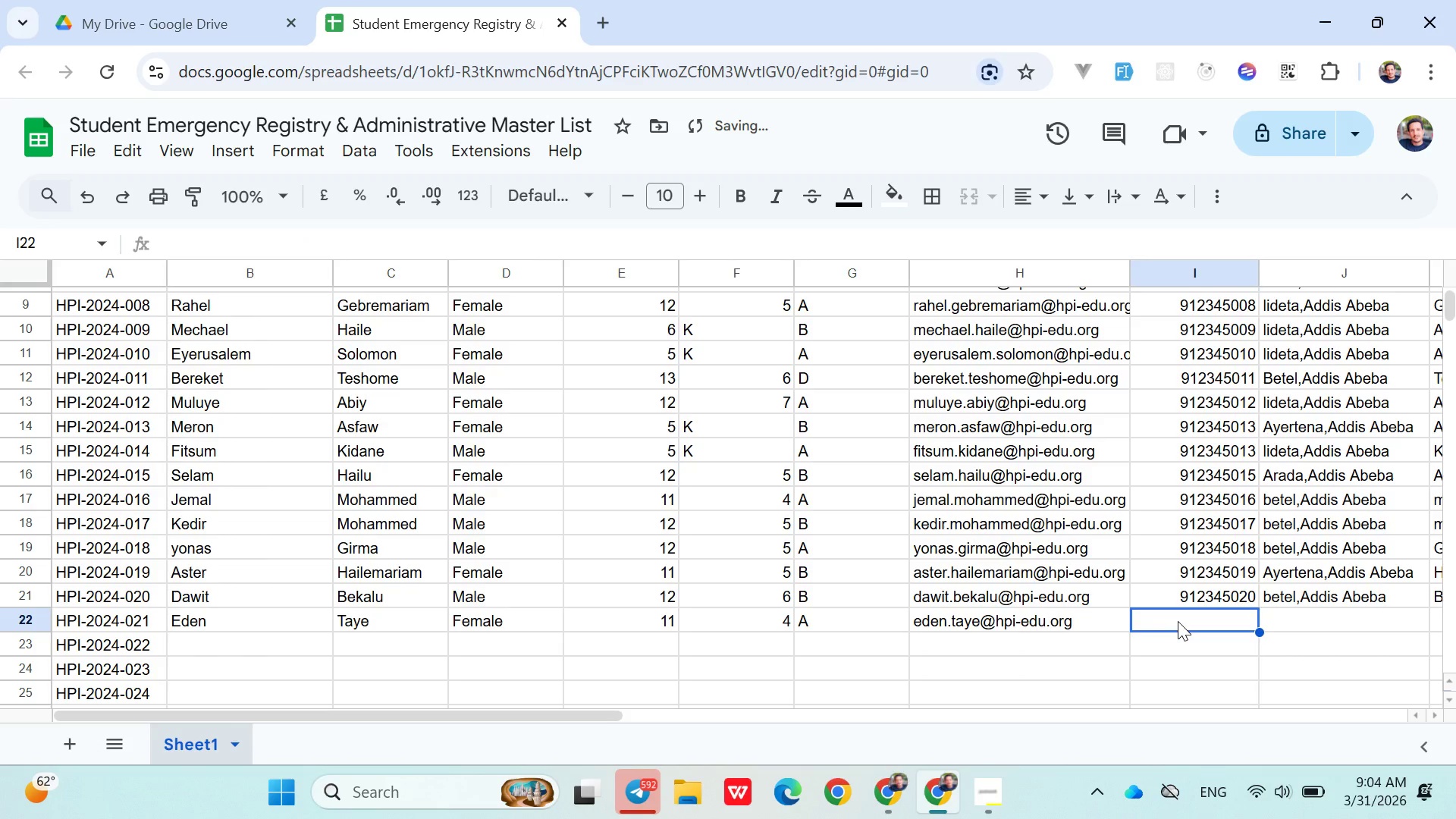 
type(0912345021)
 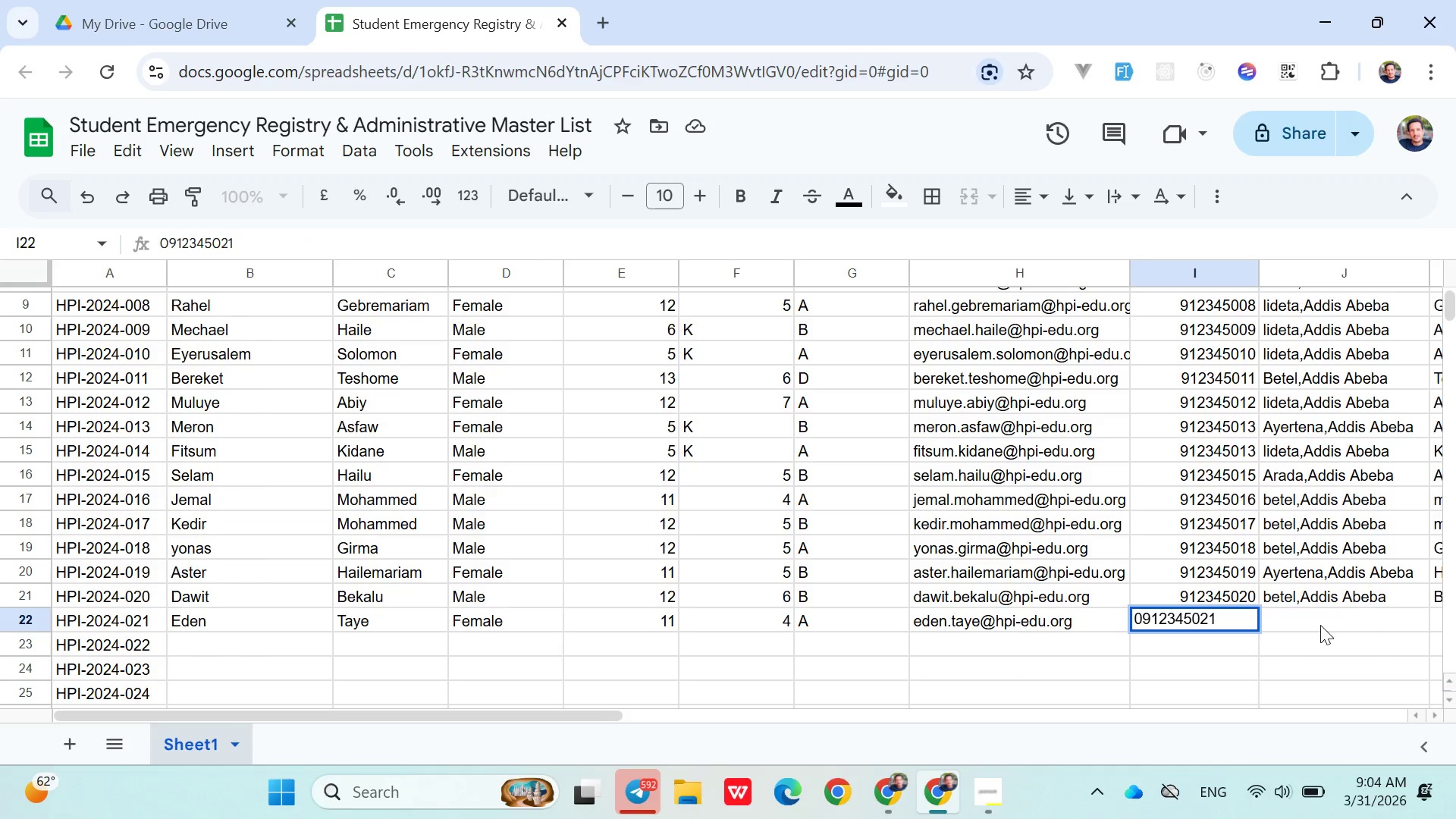 
left_click([1324, 625])
 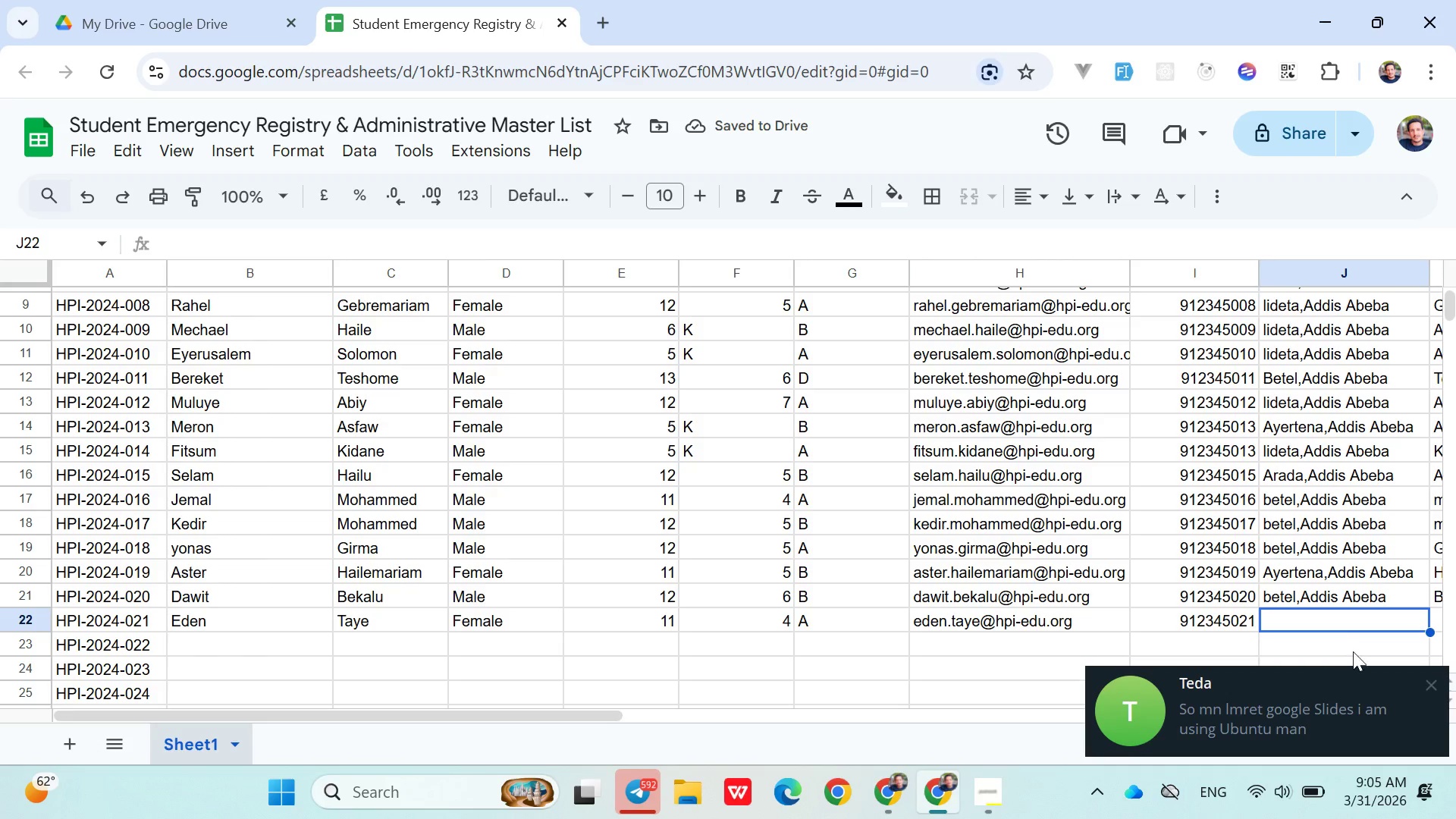 
wait(5.62)
 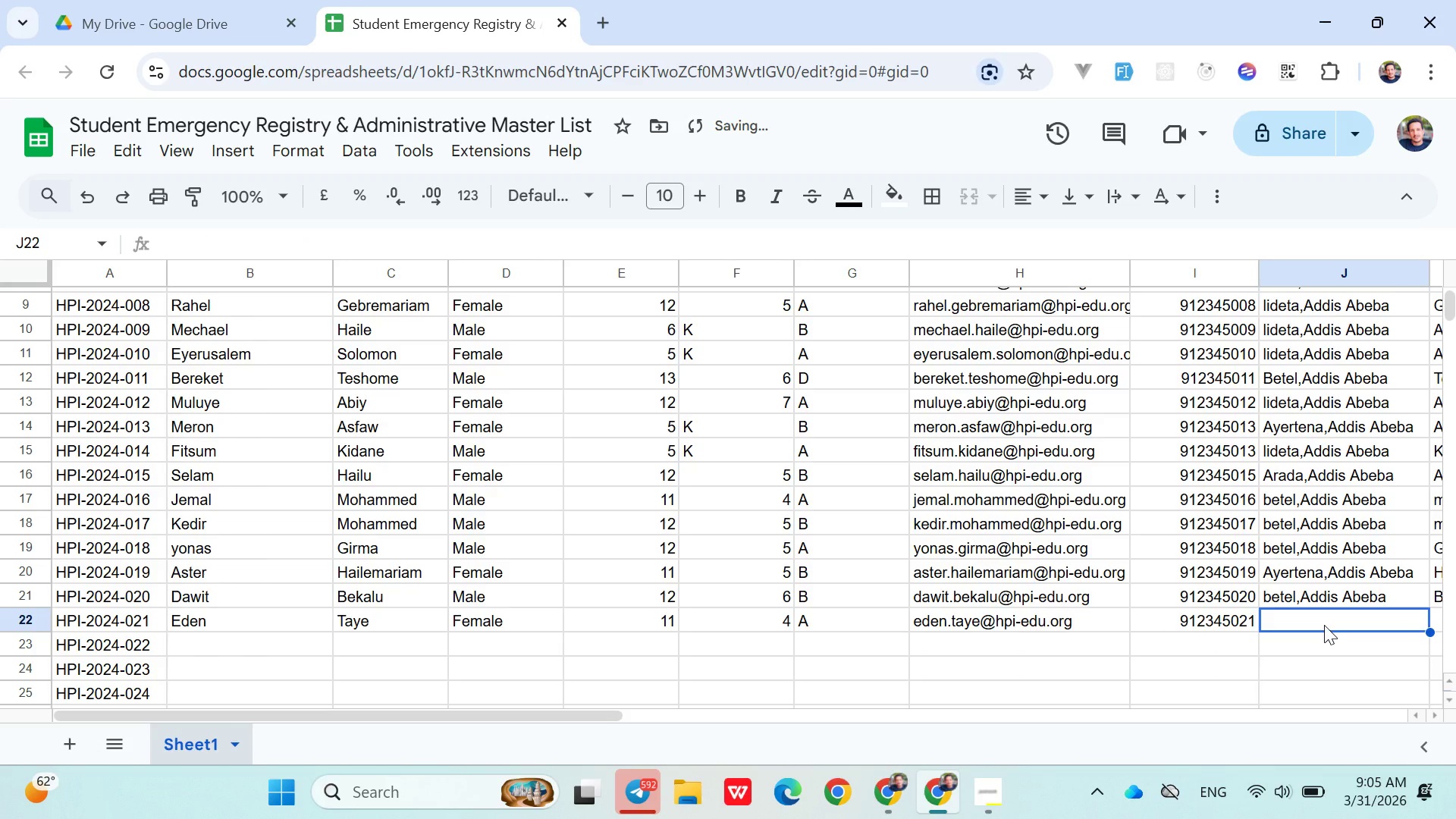 
left_click([1429, 681])
 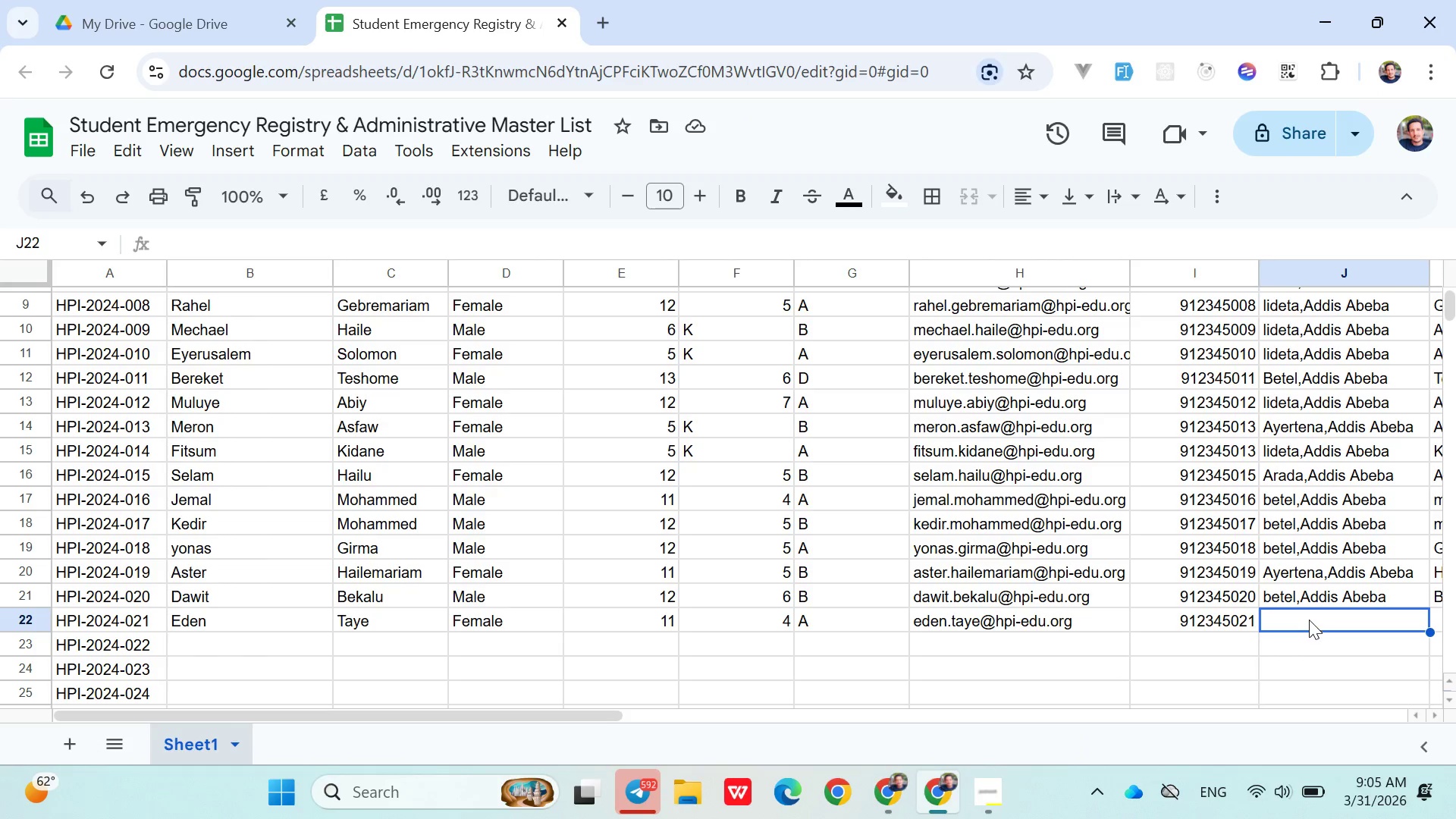 
double_click([1309, 620])
 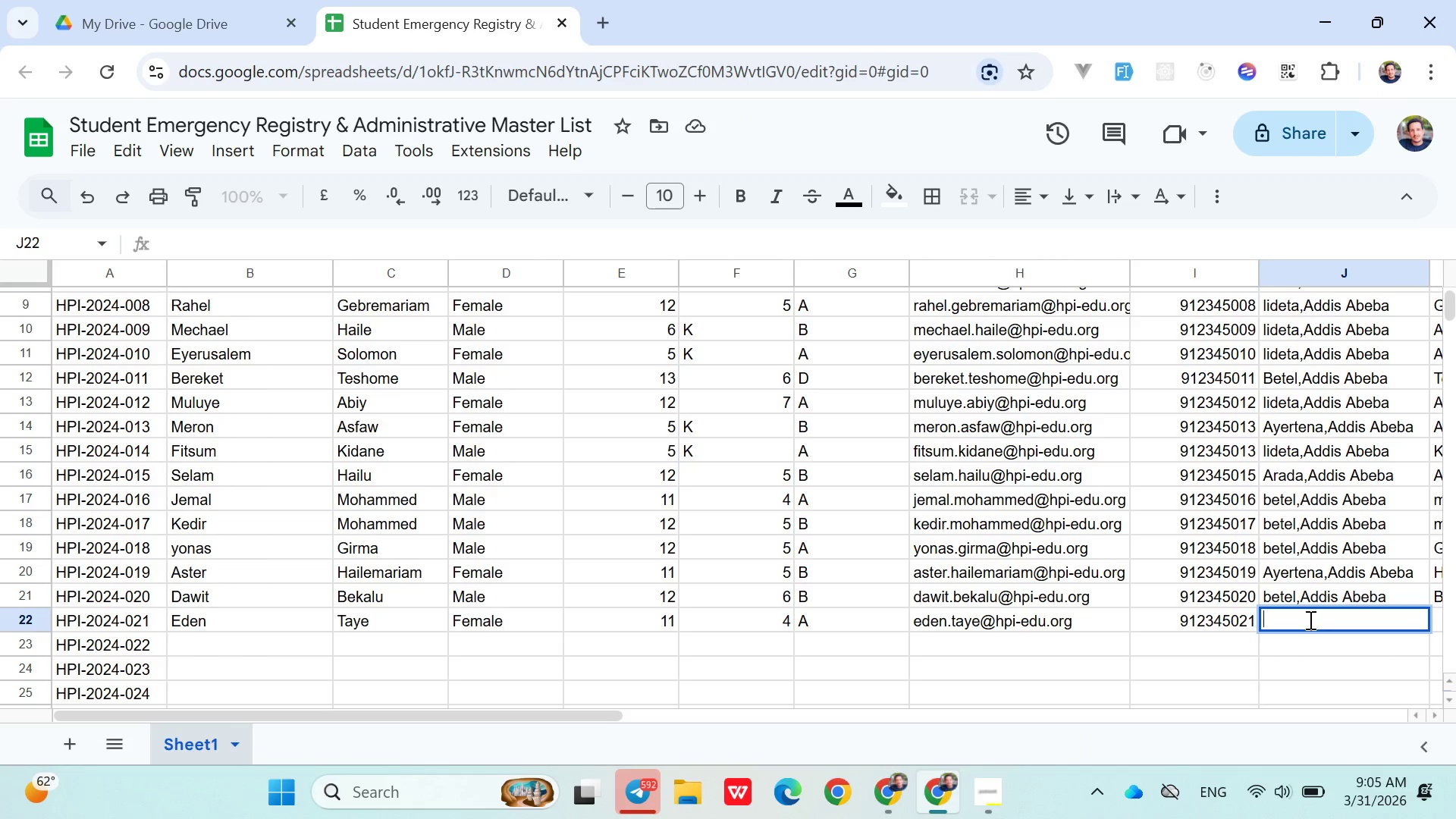 
type(be)
 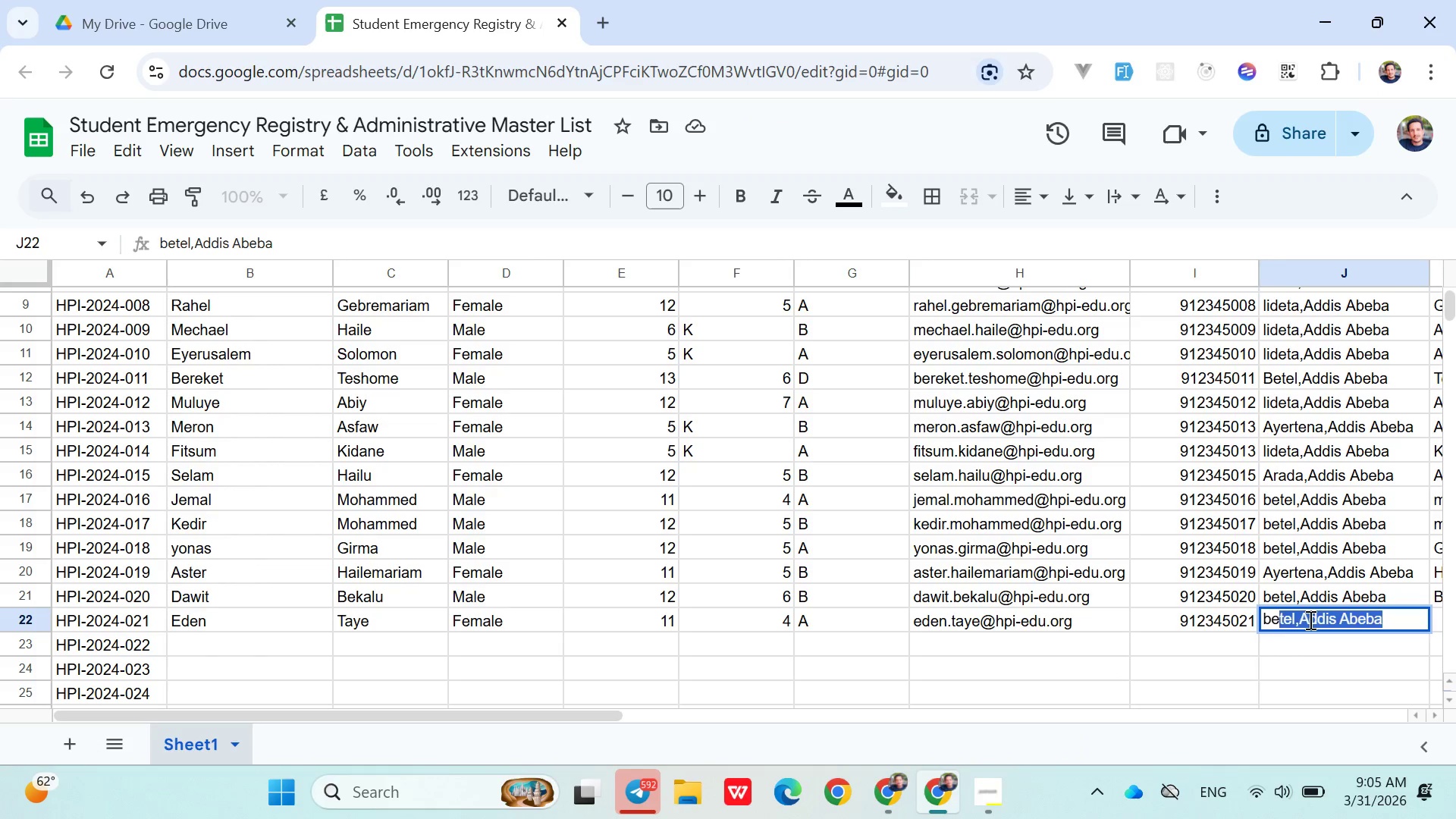 
key(ArrowRight)
 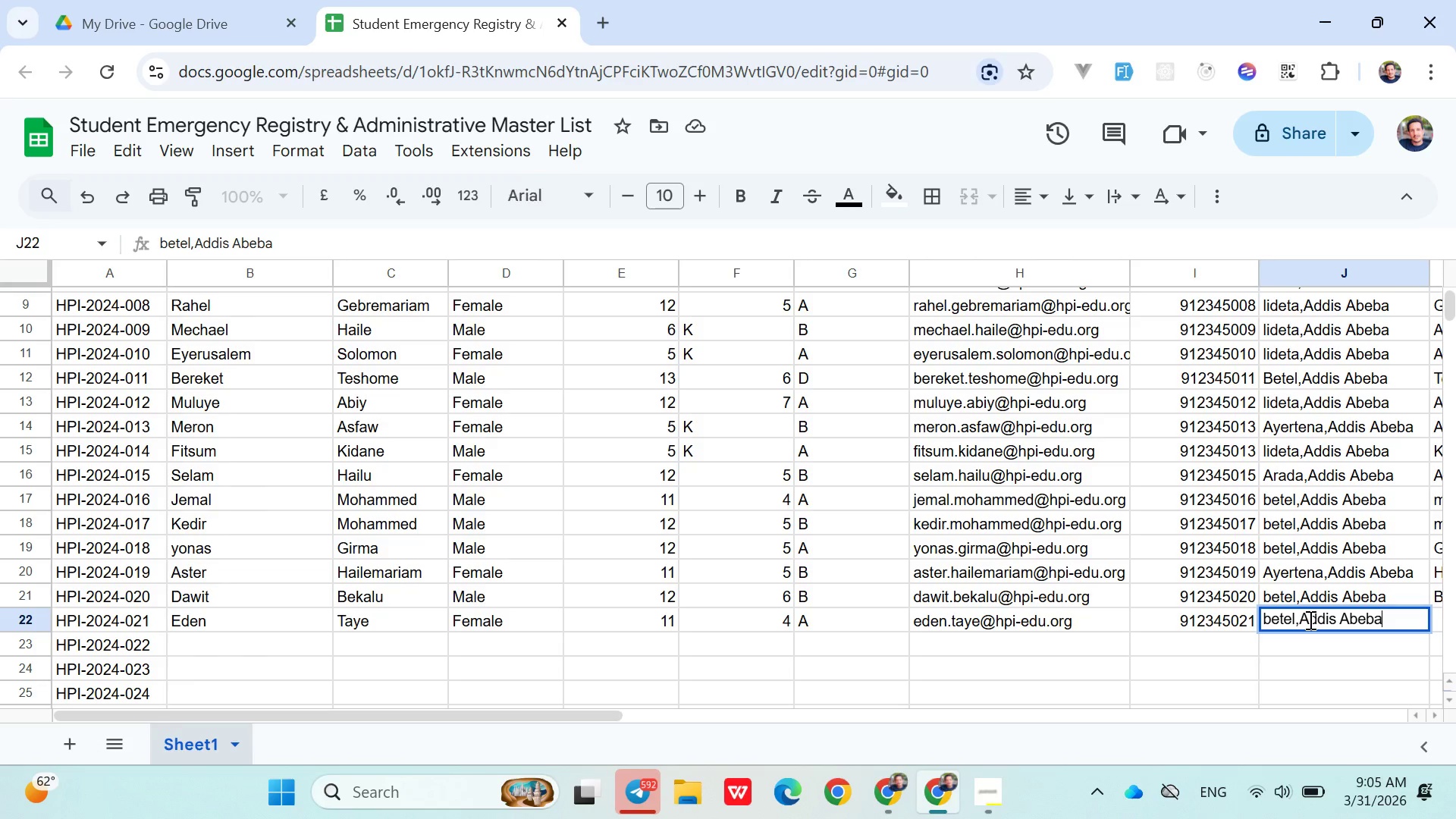 
key(ArrowRight)
 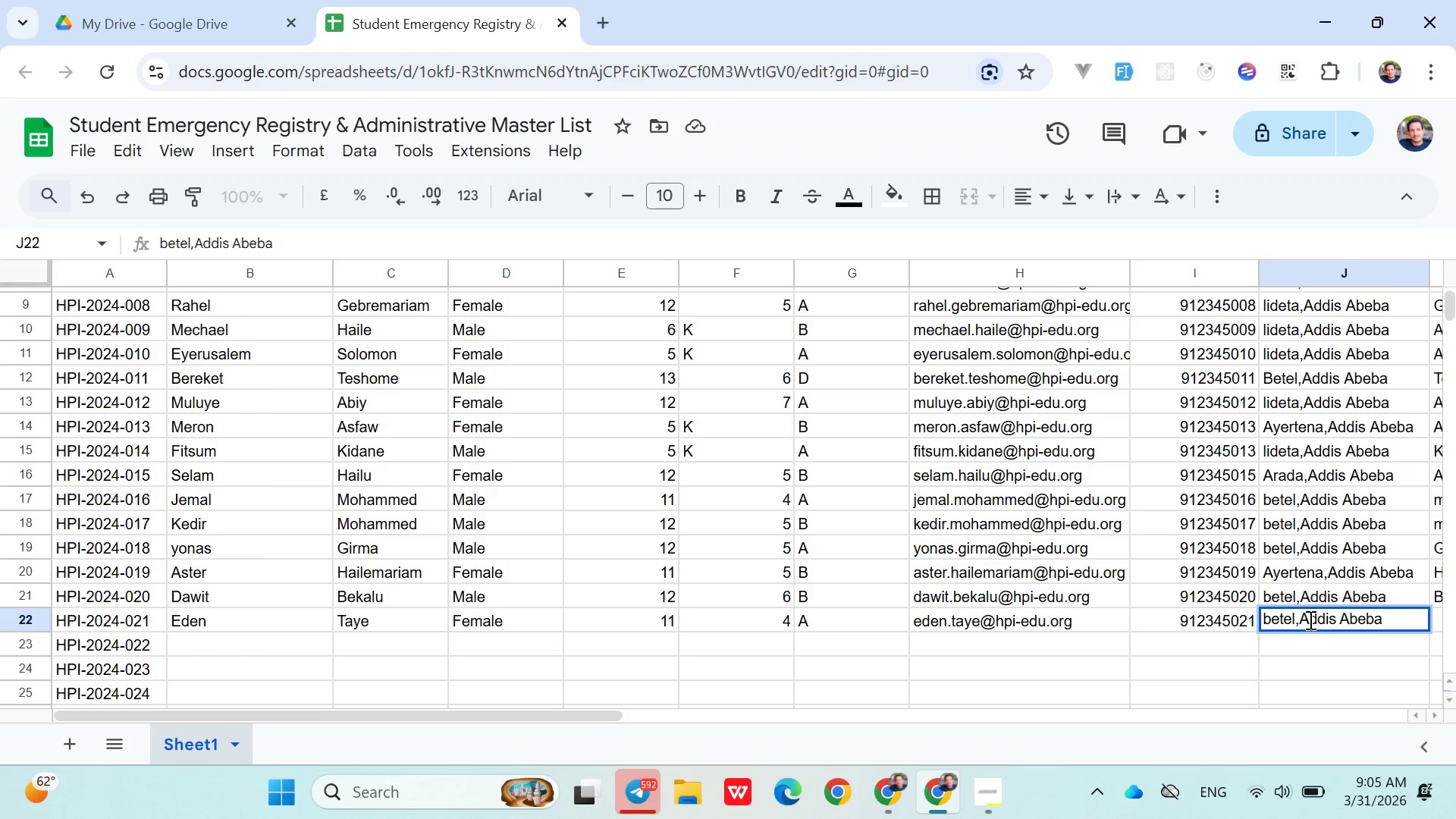 
key(ArrowRight)
 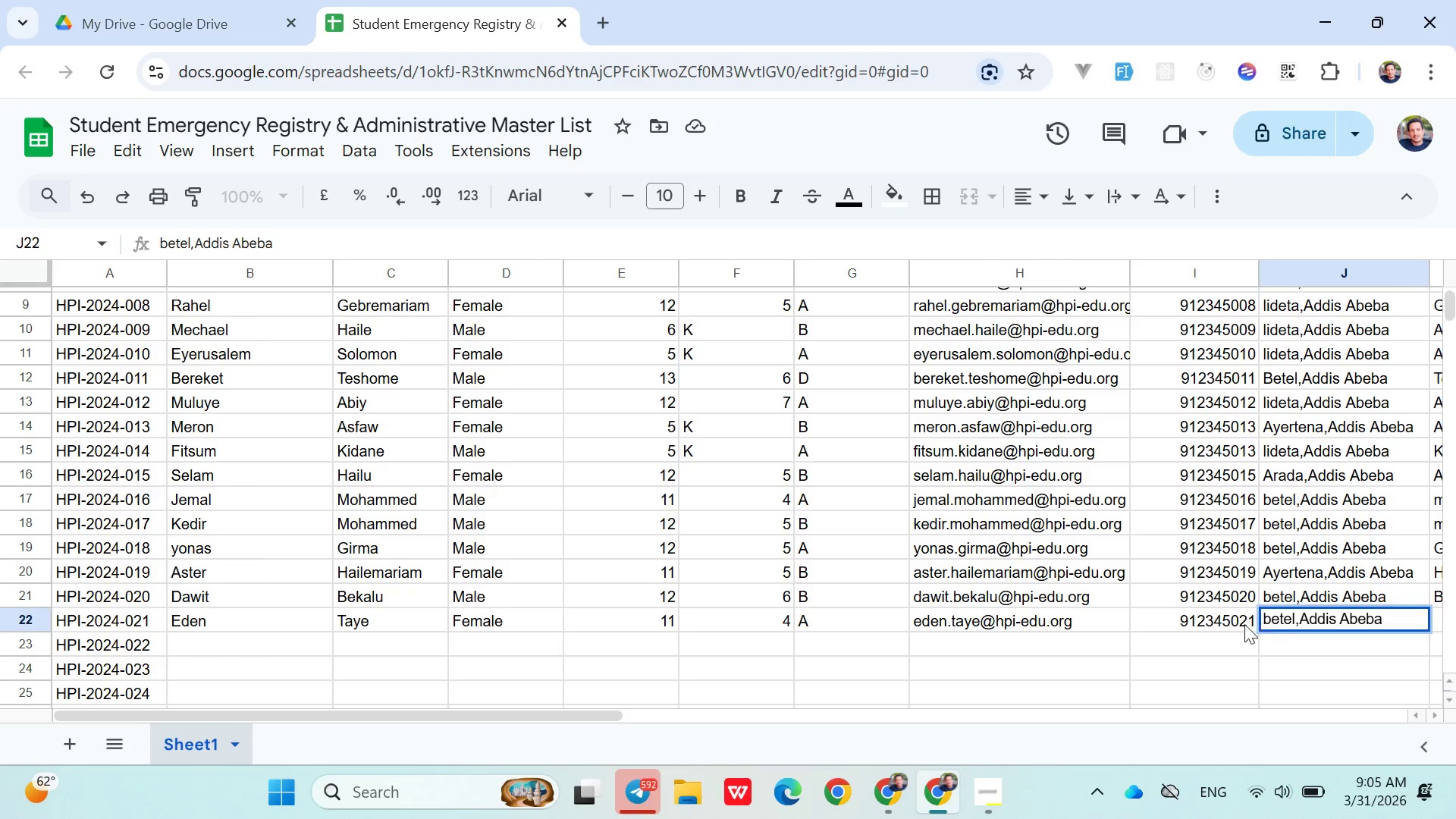 
left_click([1225, 624])
 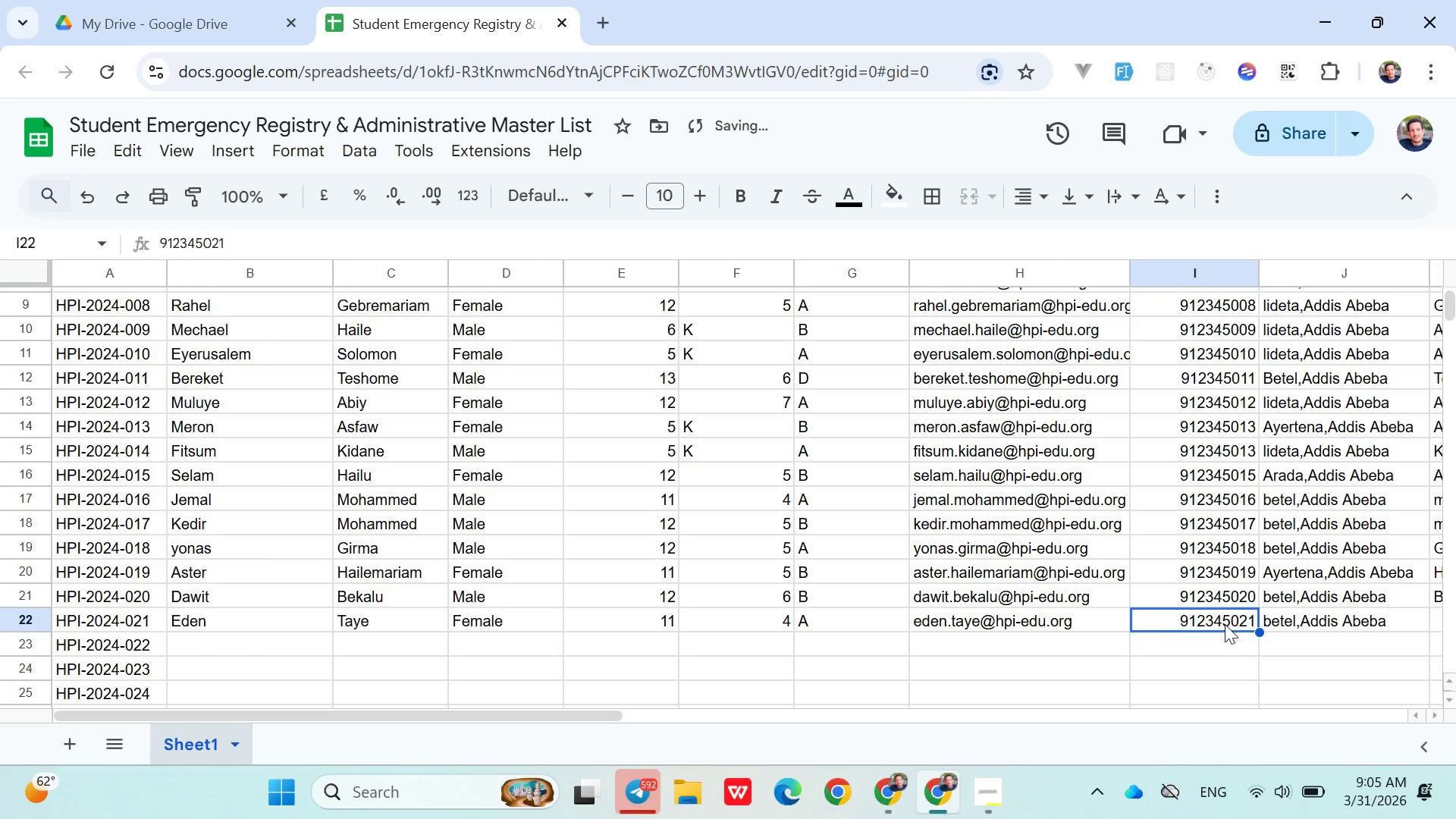 
key(ArrowRight)
 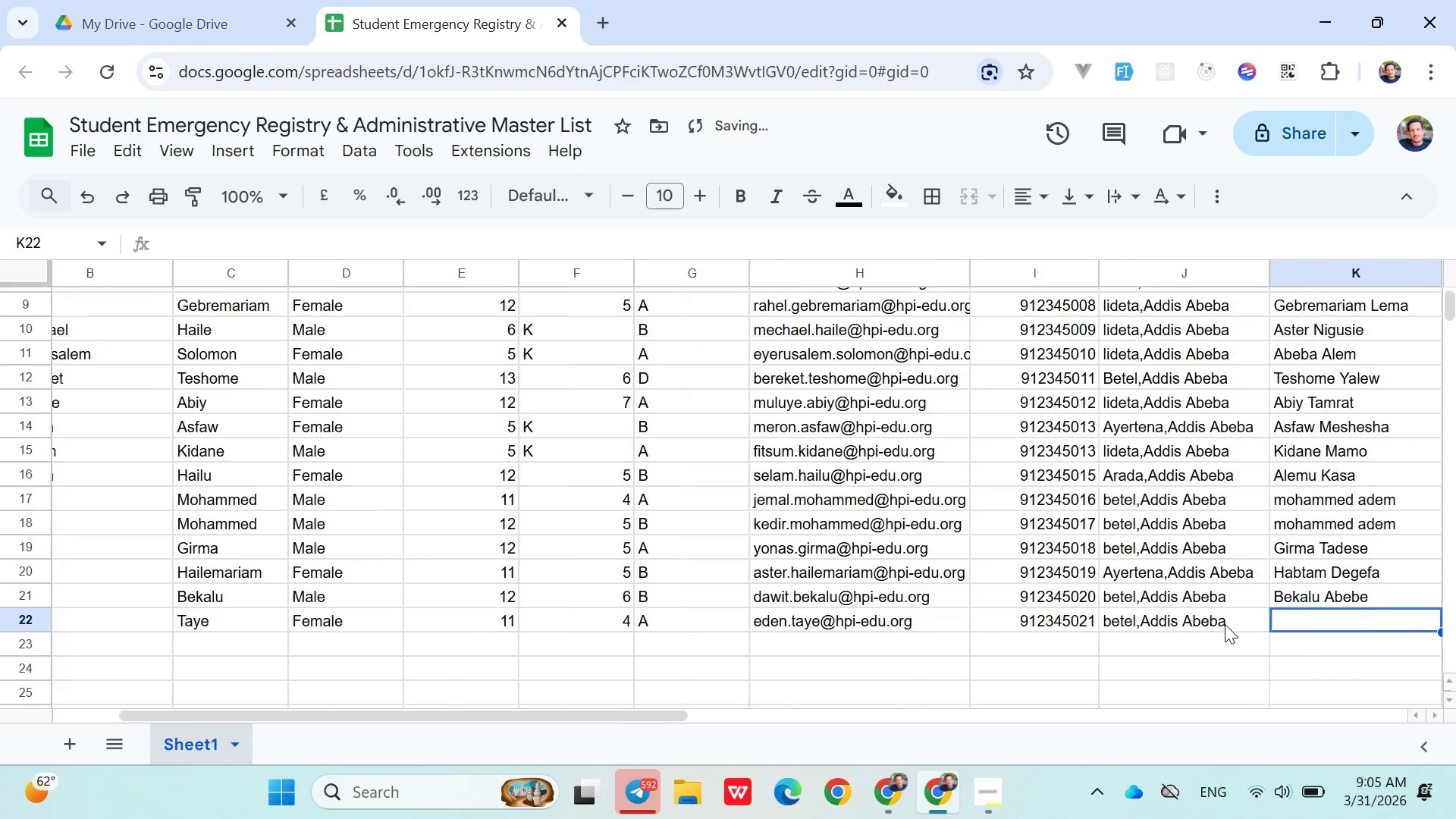 
key(ArrowRight)
 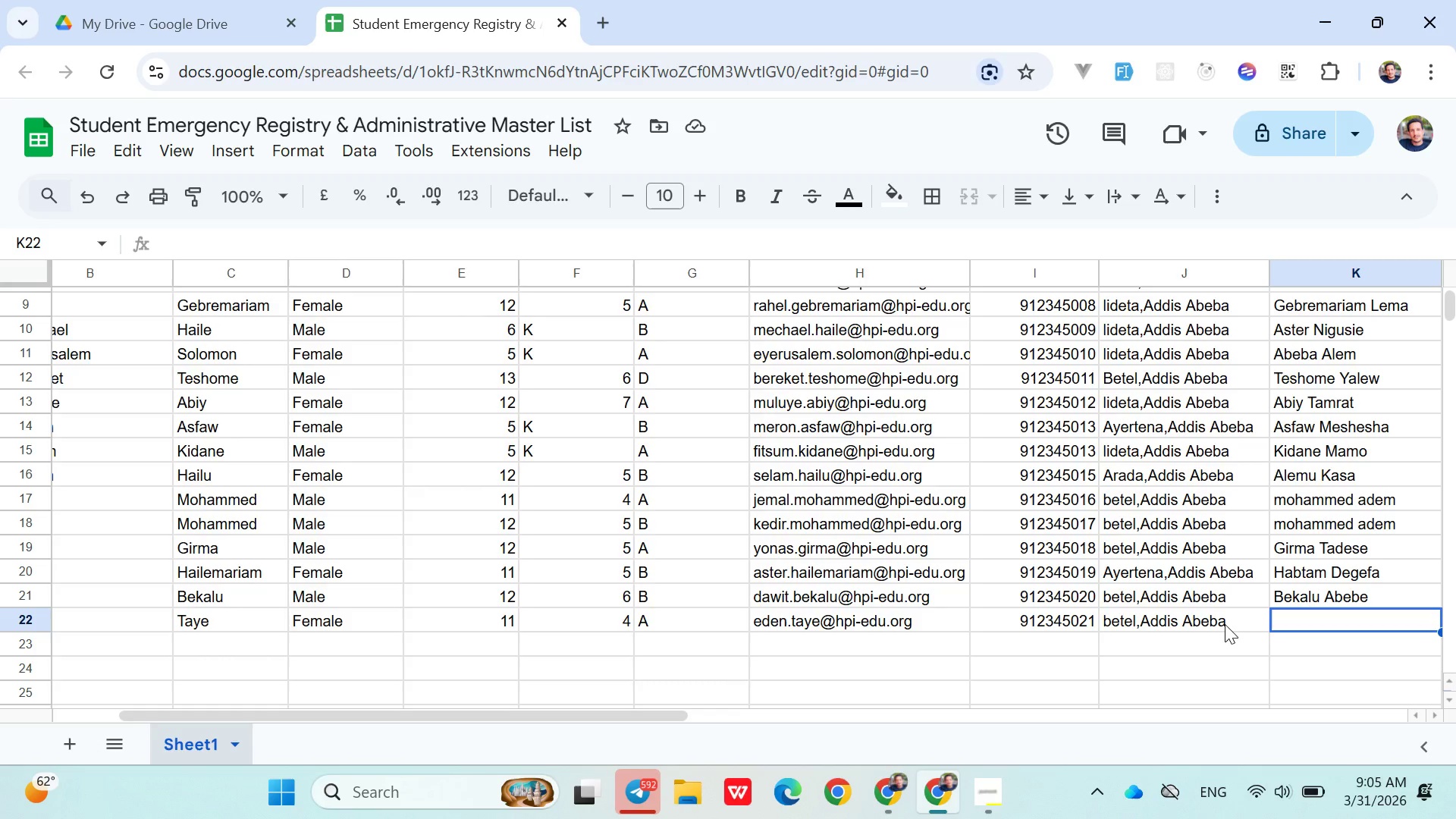 
wait(28.94)
 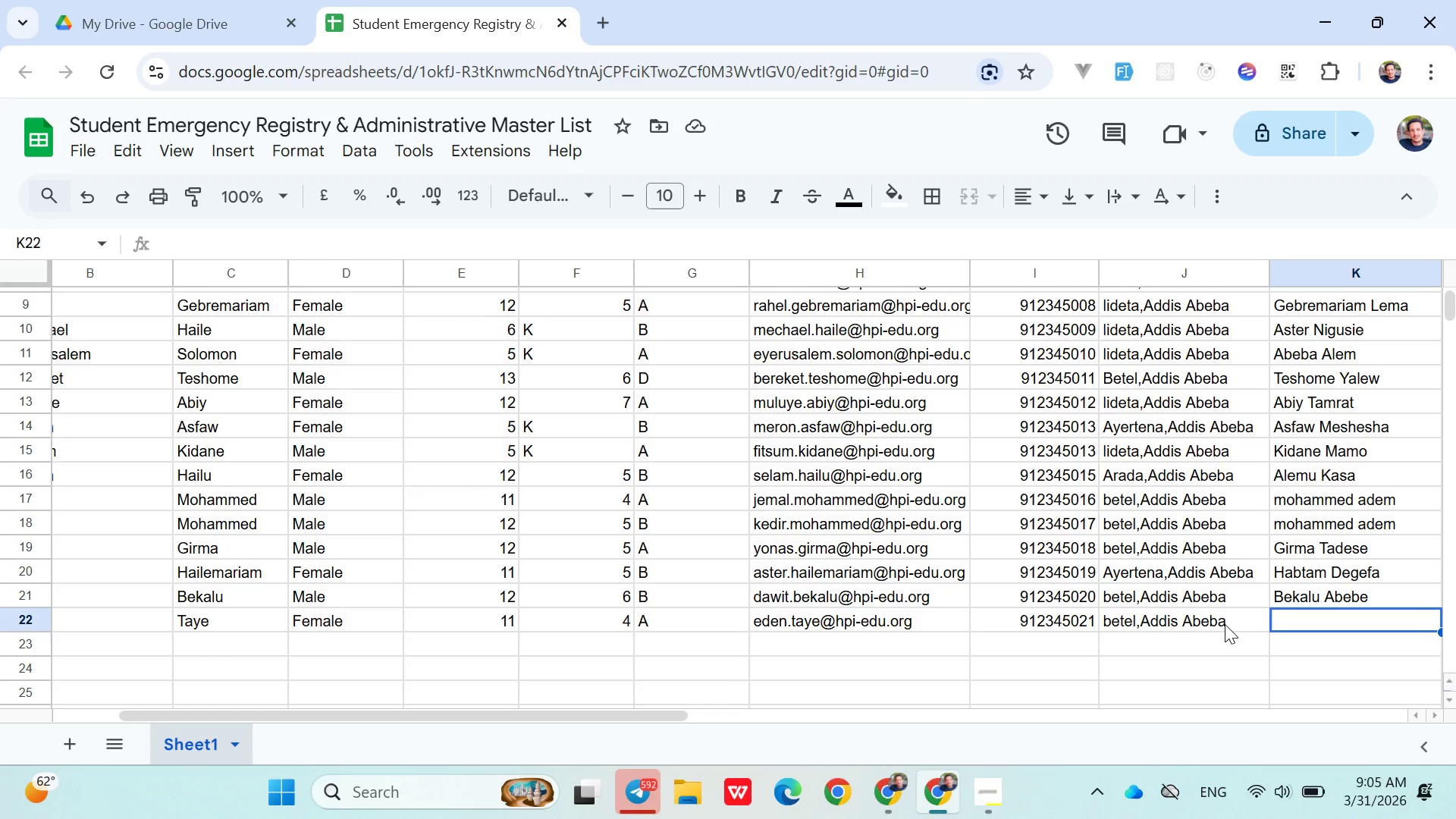 
left_click([993, 800])